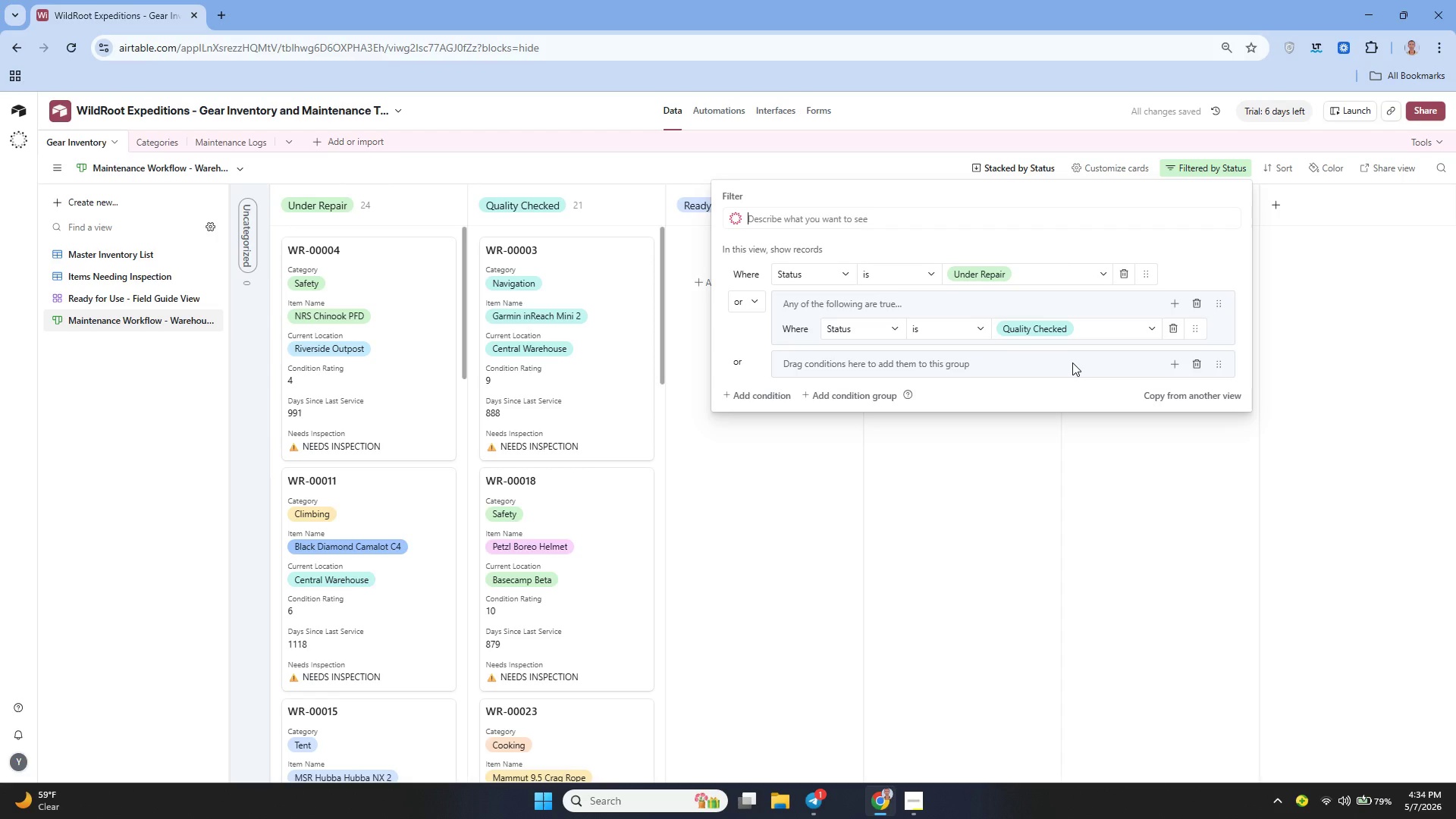 
left_click([1114, 433])
 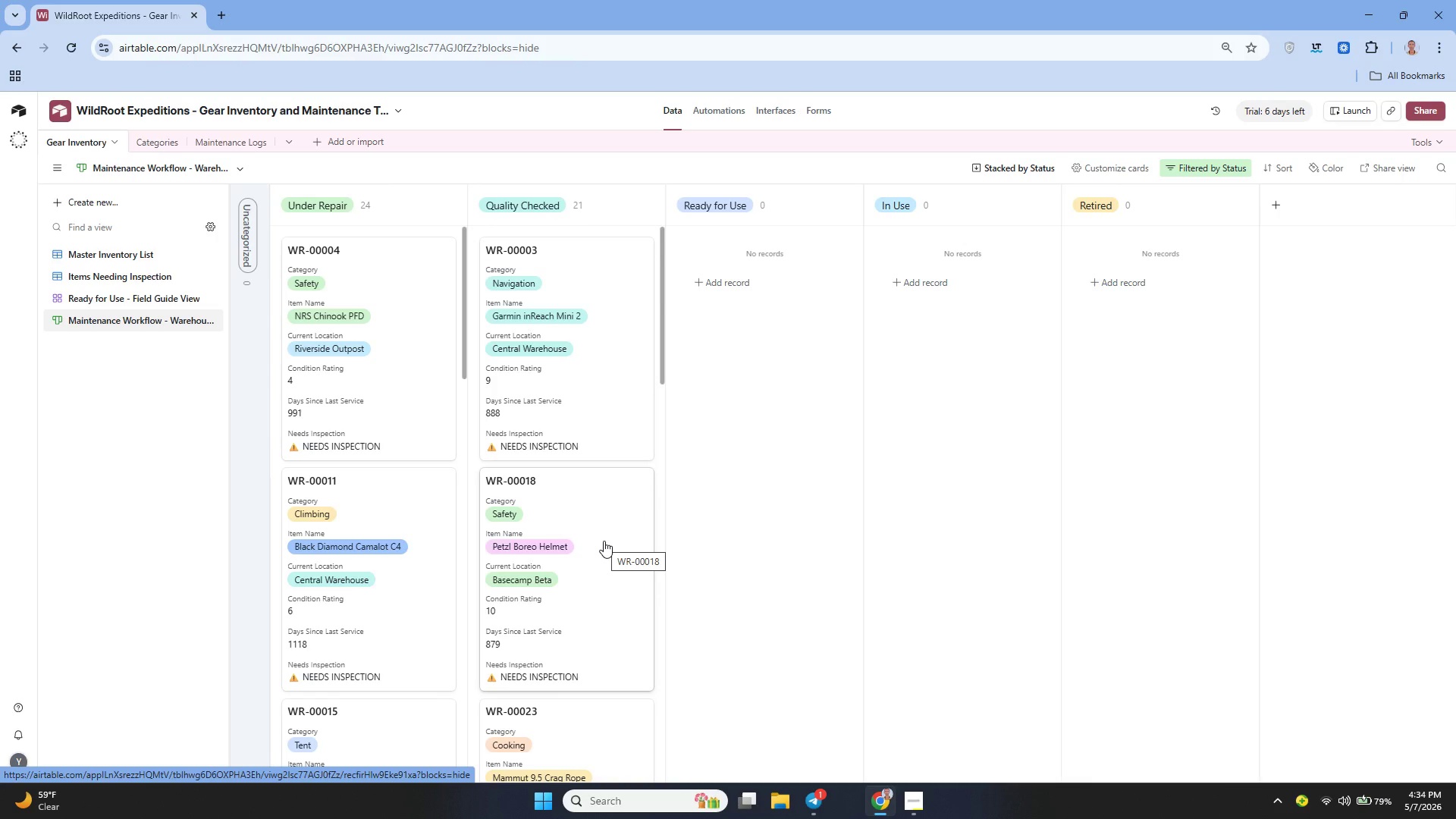 
wait(17.61)
 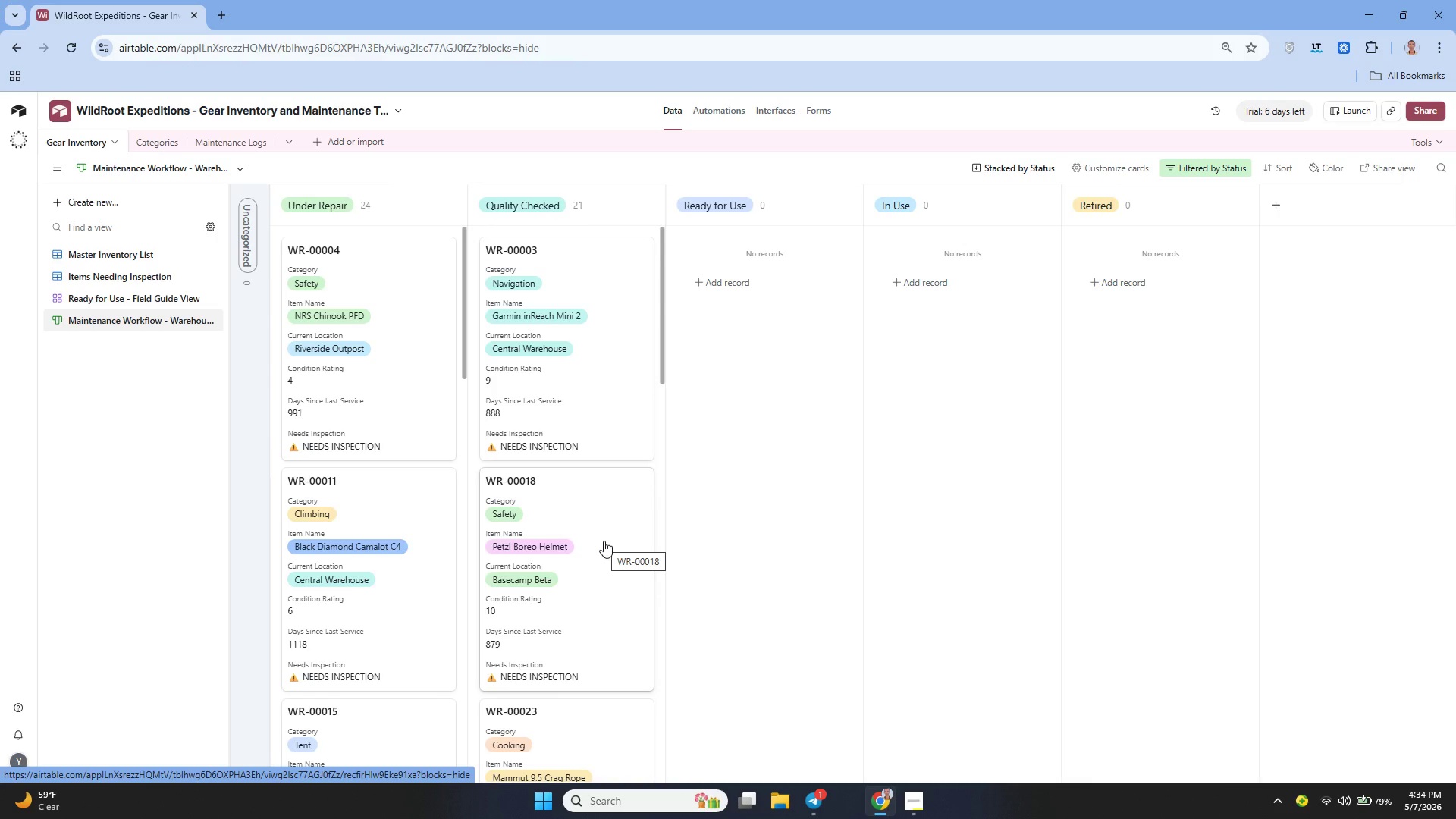 
left_click([1309, 168])
 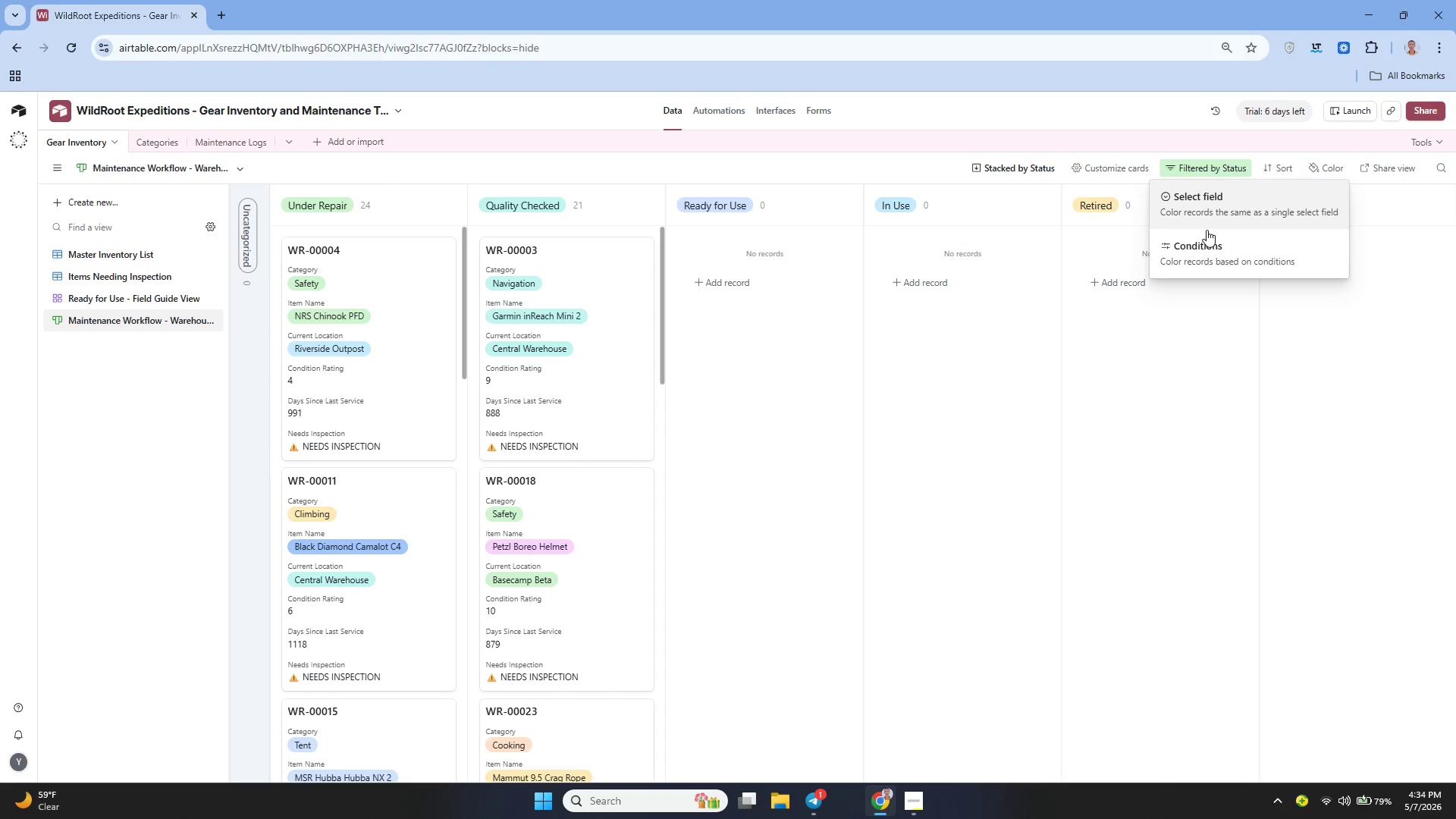 
left_click([1194, 240])
 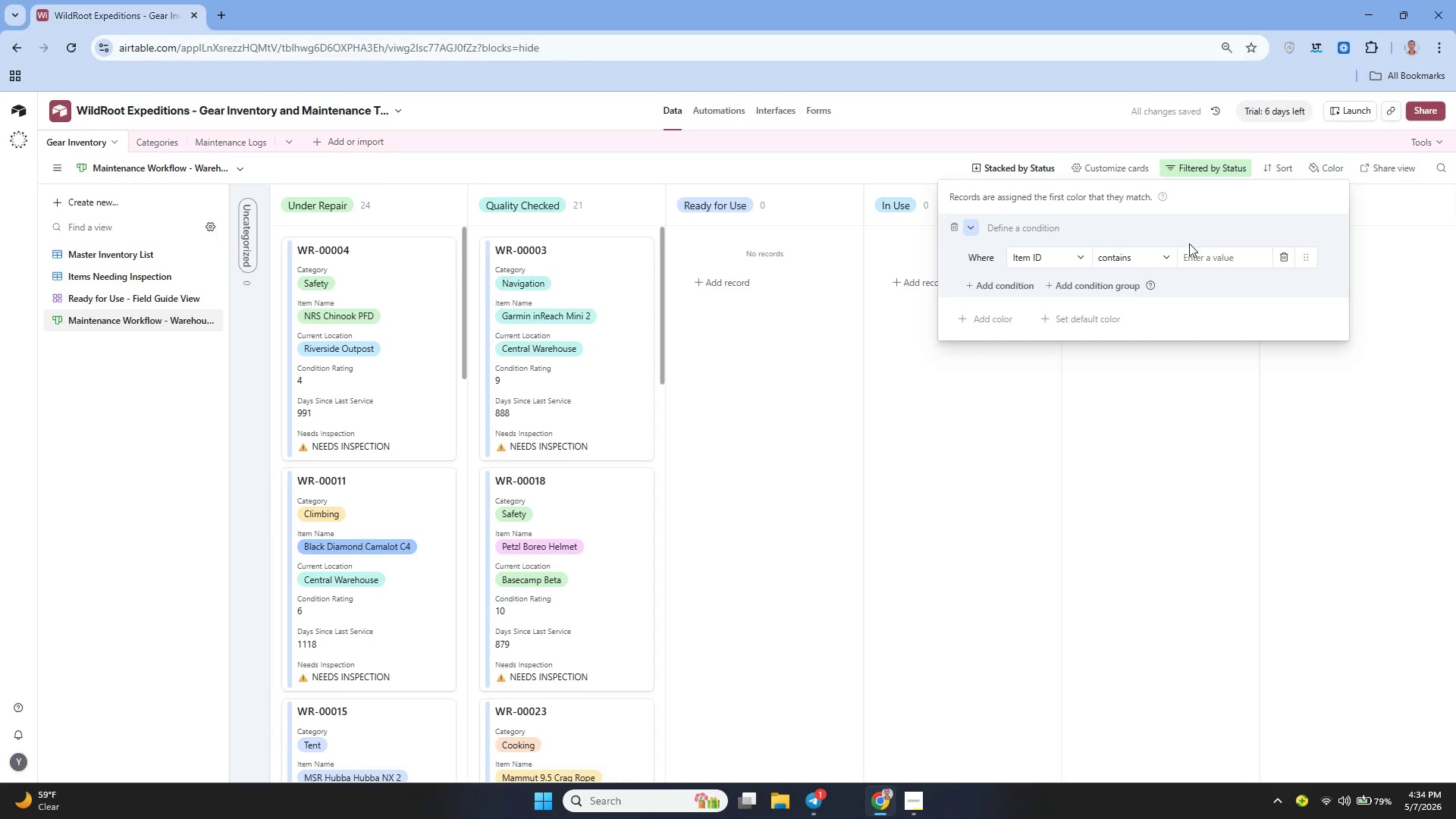 
left_click([1284, 266])
 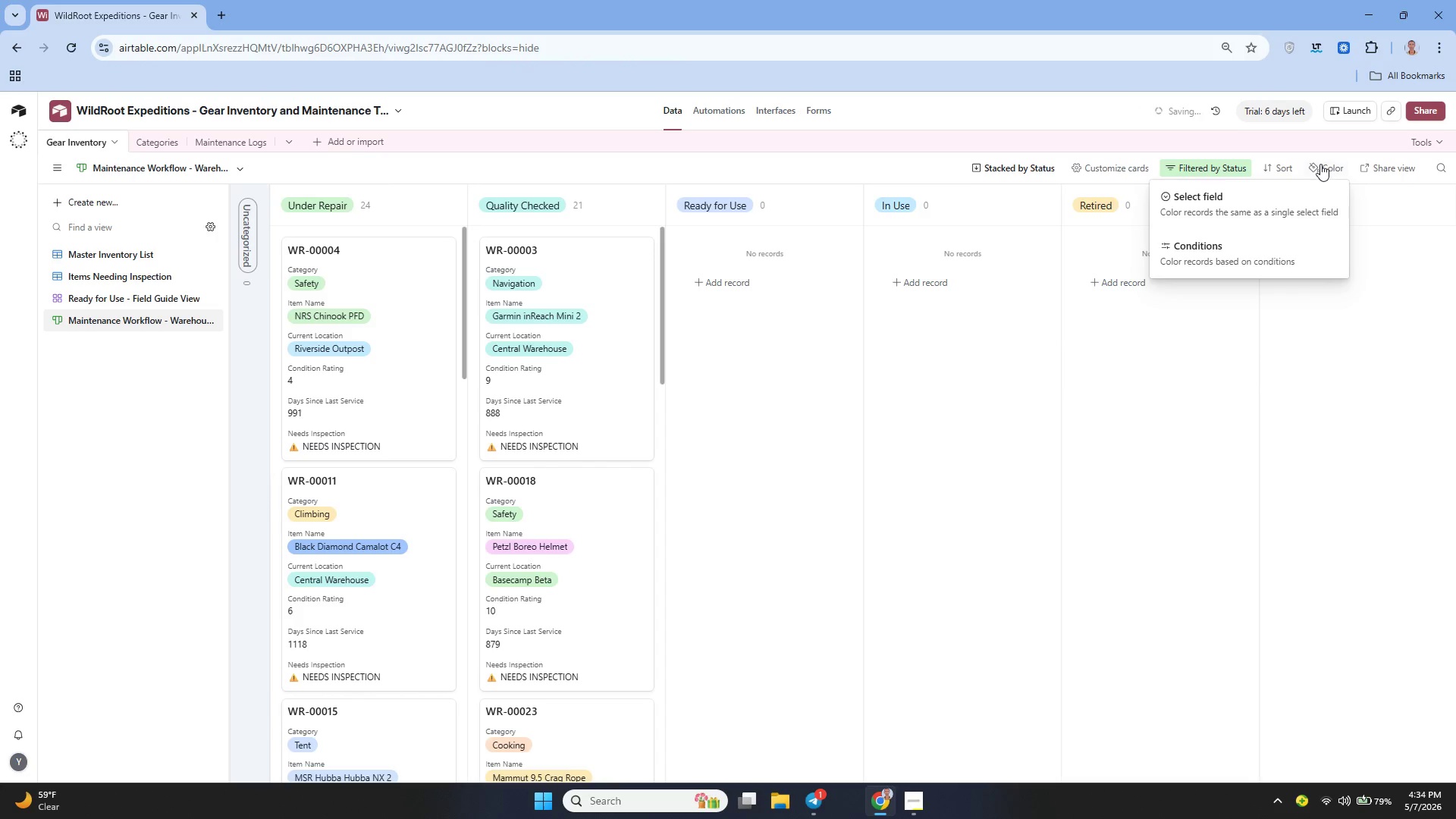 
left_click([1320, 164])
 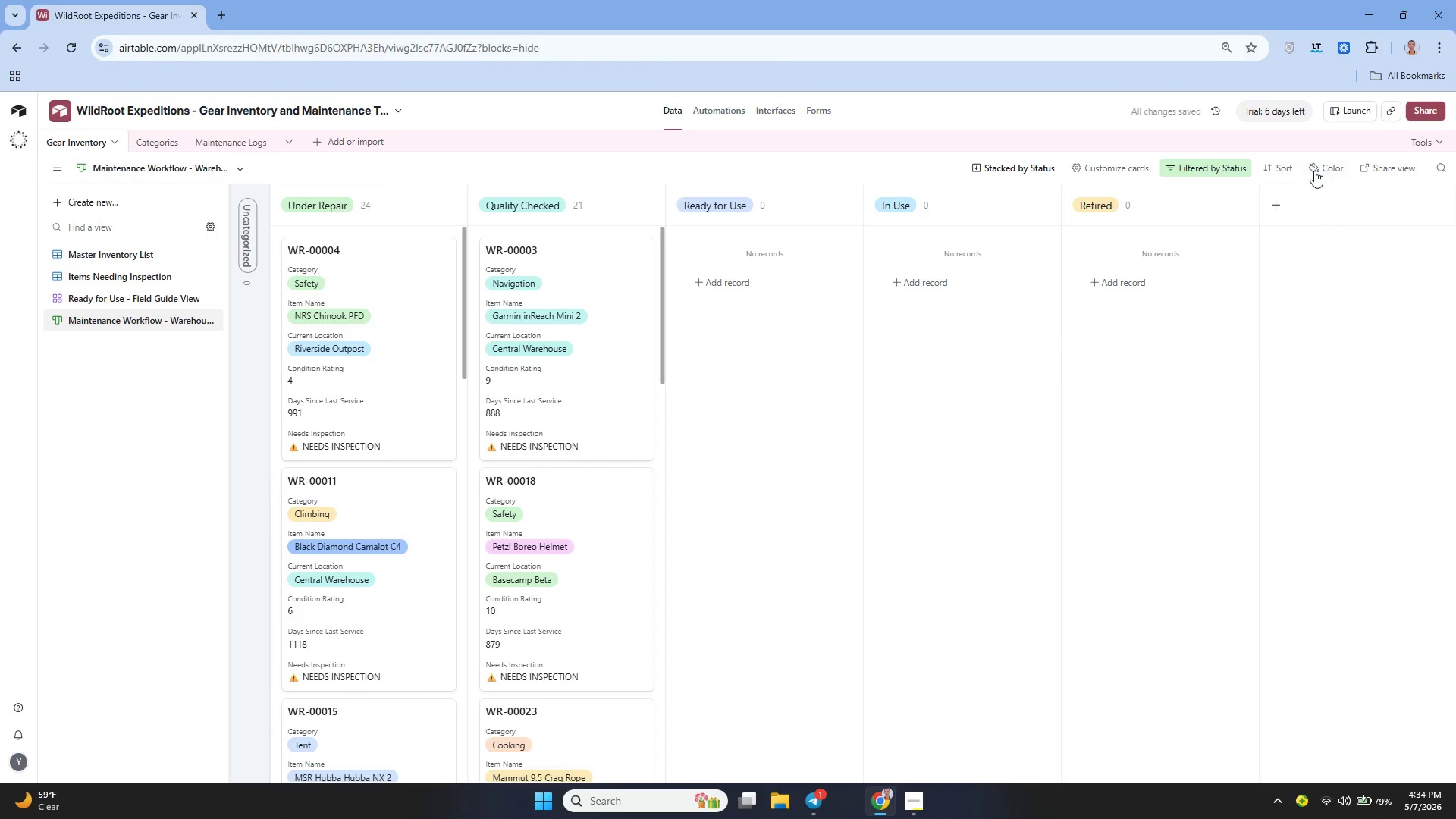 
left_click([1318, 170])
 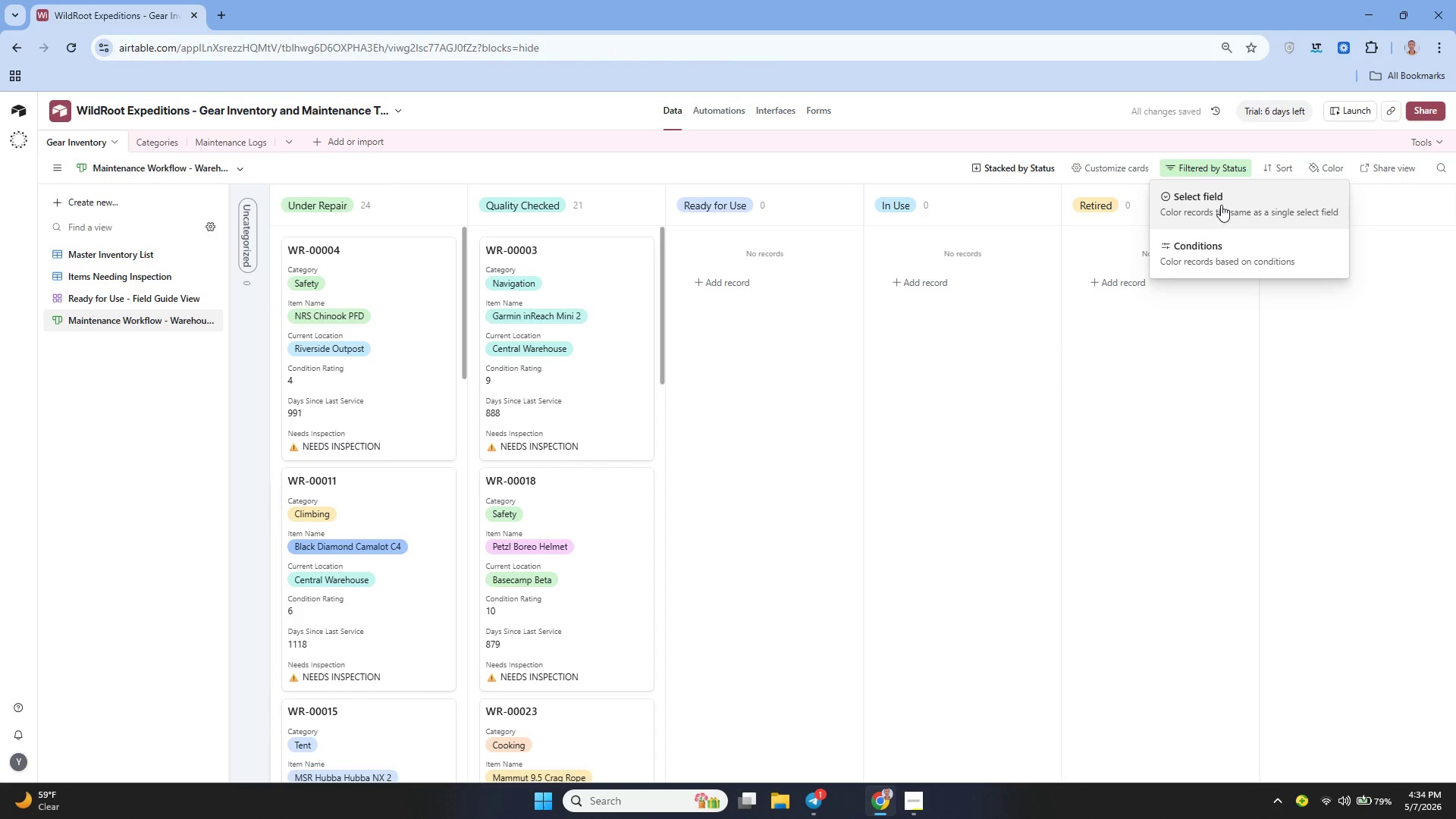 
left_click([1221, 205])
 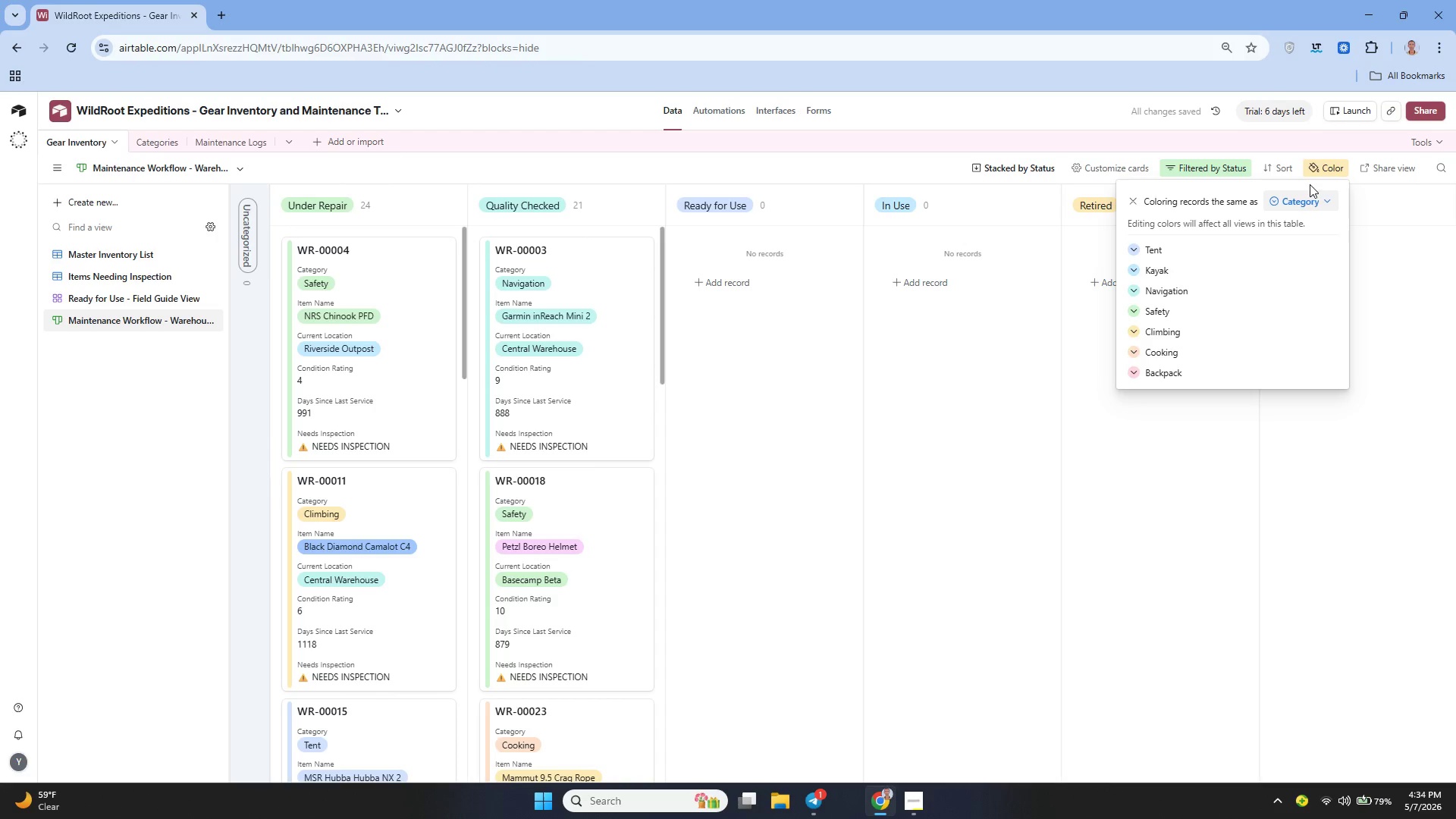 
left_click([1347, 205])
 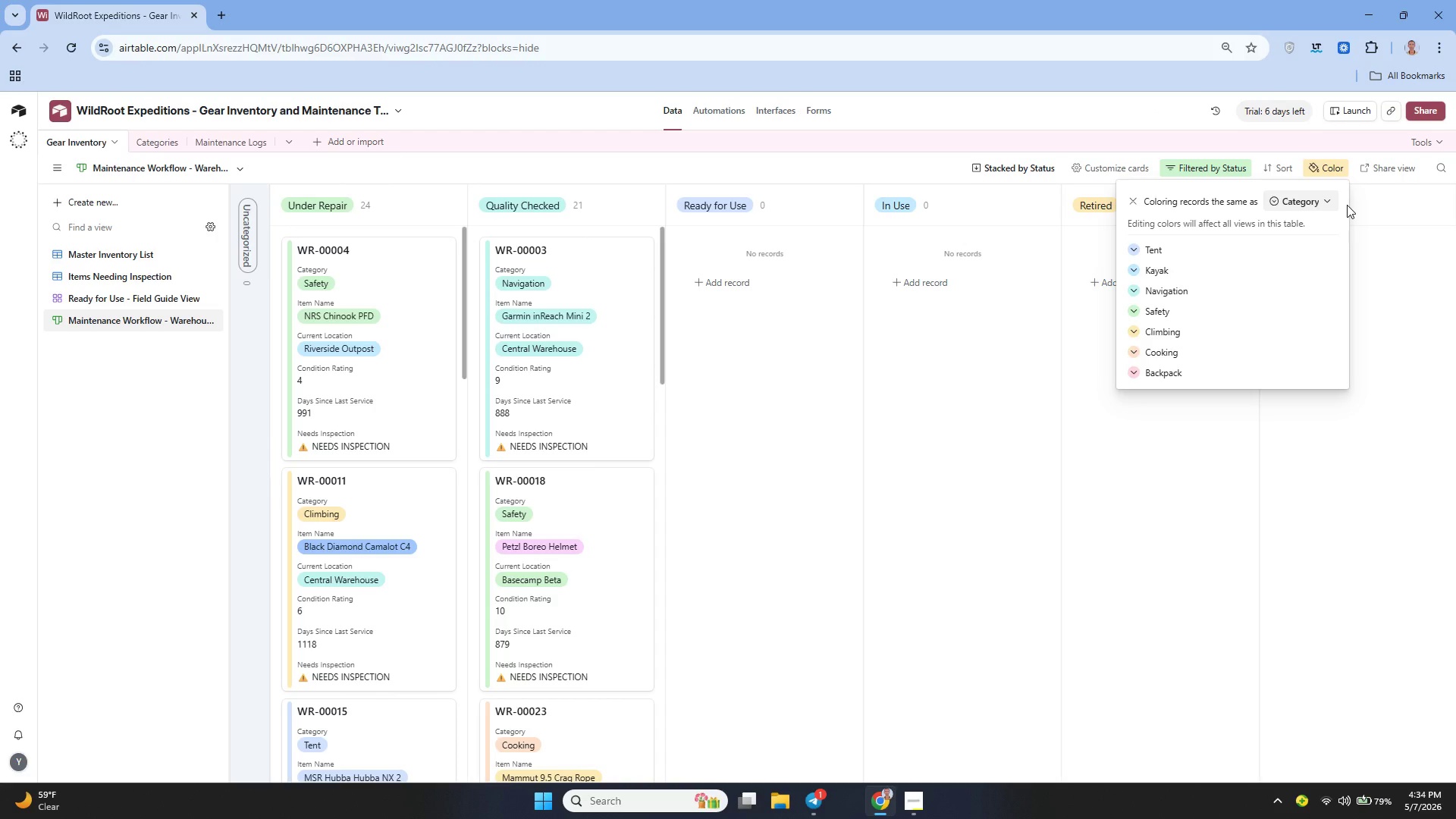 
left_click([1278, 175])
 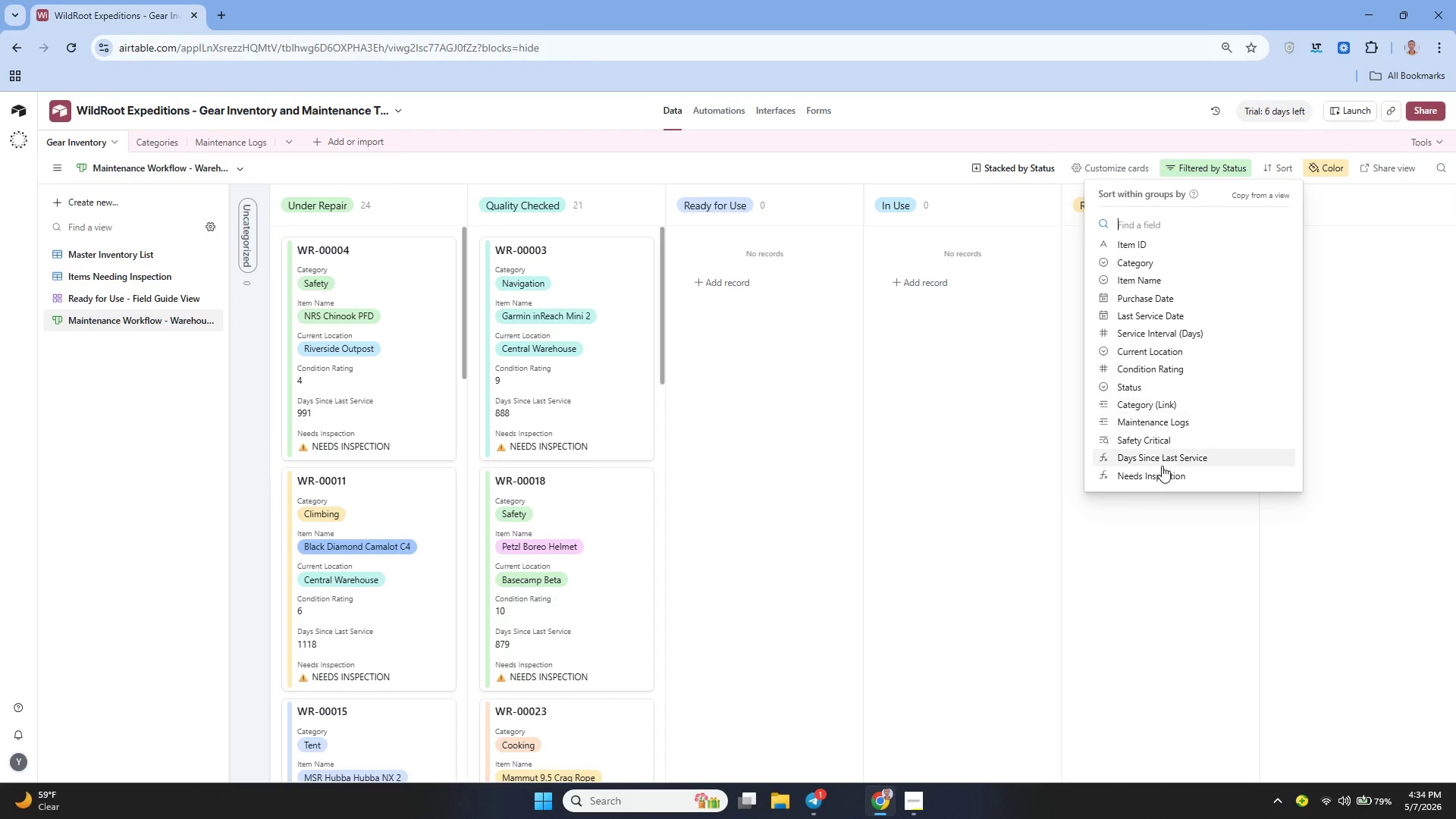 
left_click([1154, 478])
 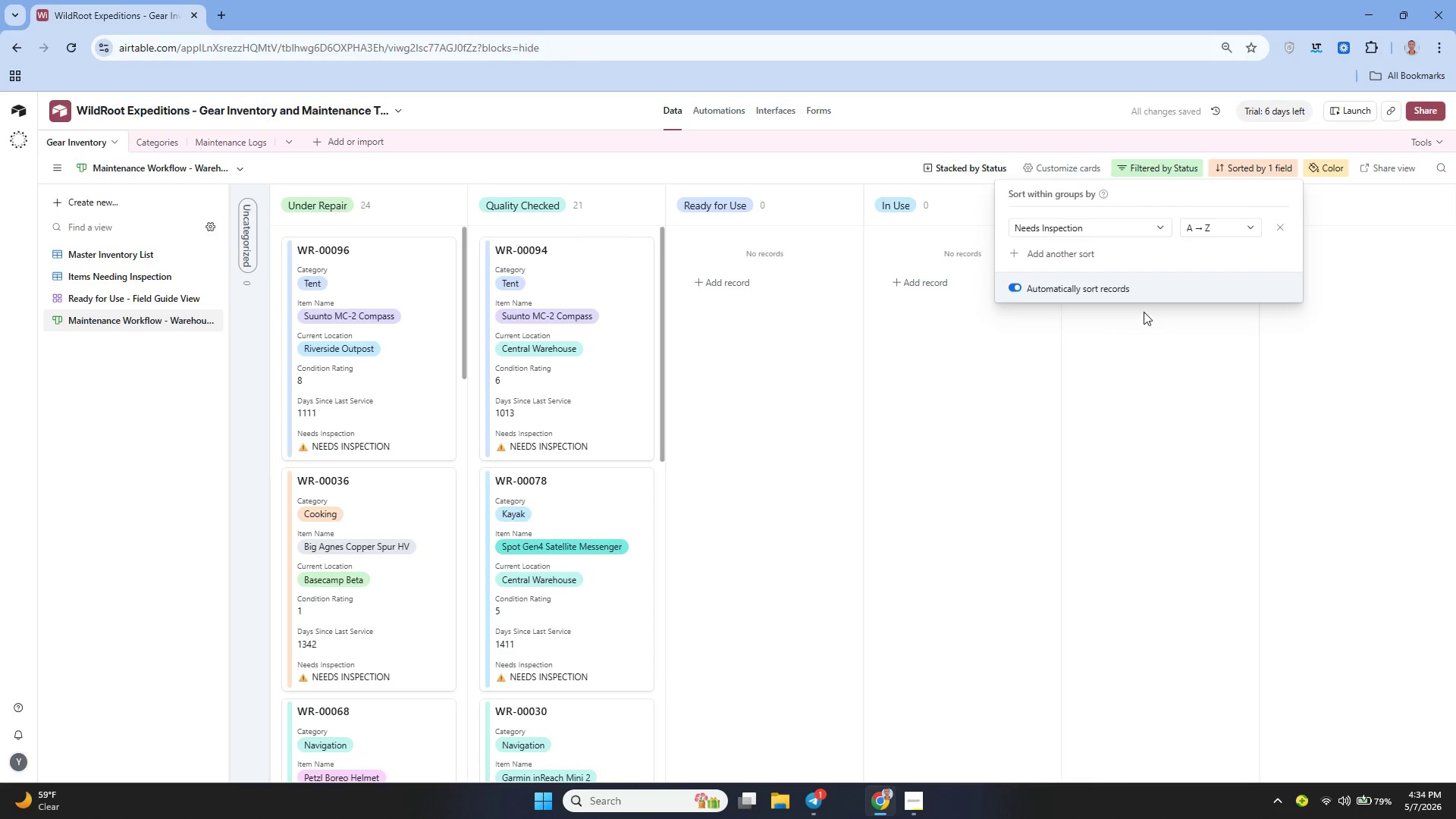 
wait(5.8)
 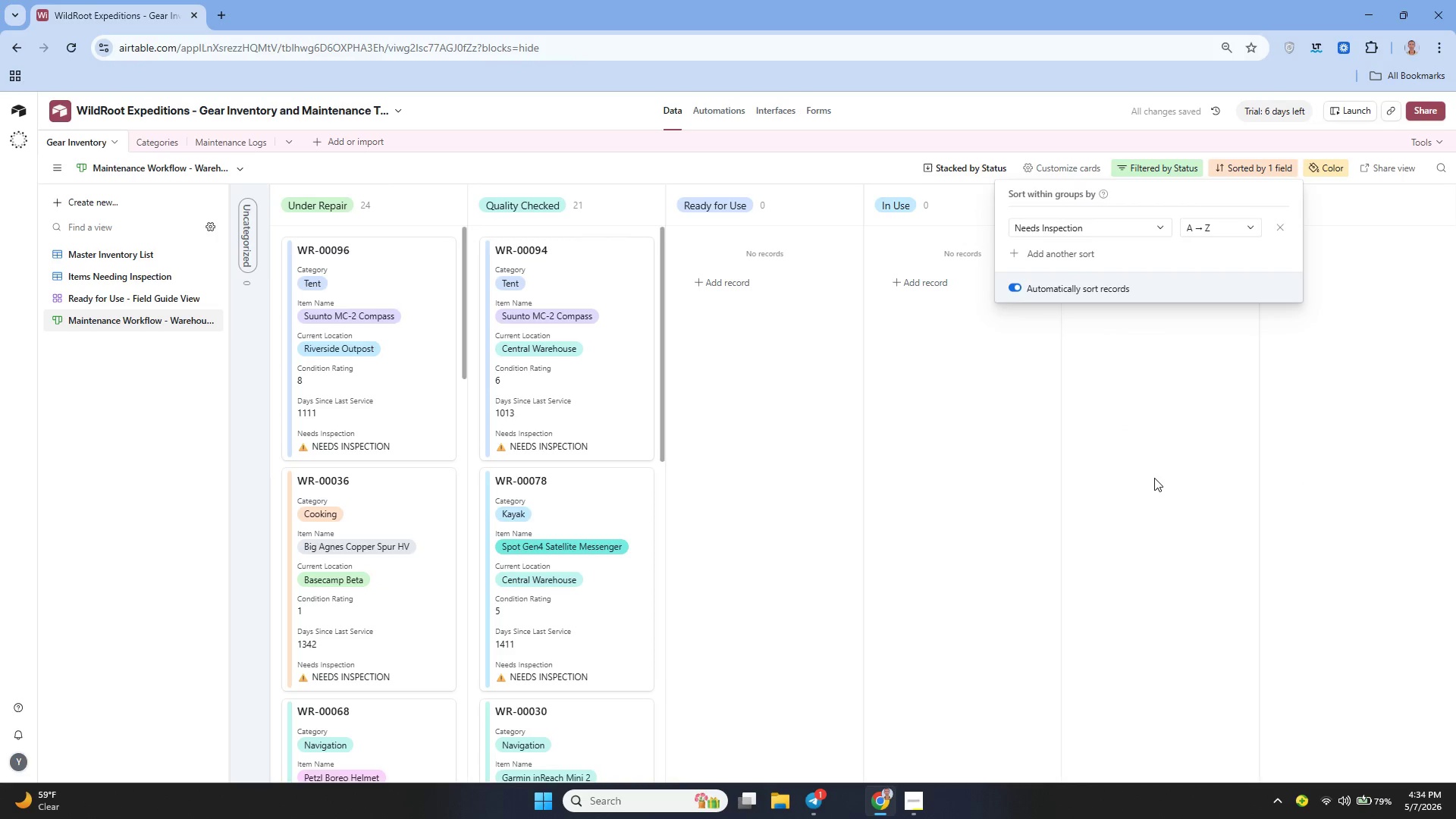 
left_click([1150, 337])
 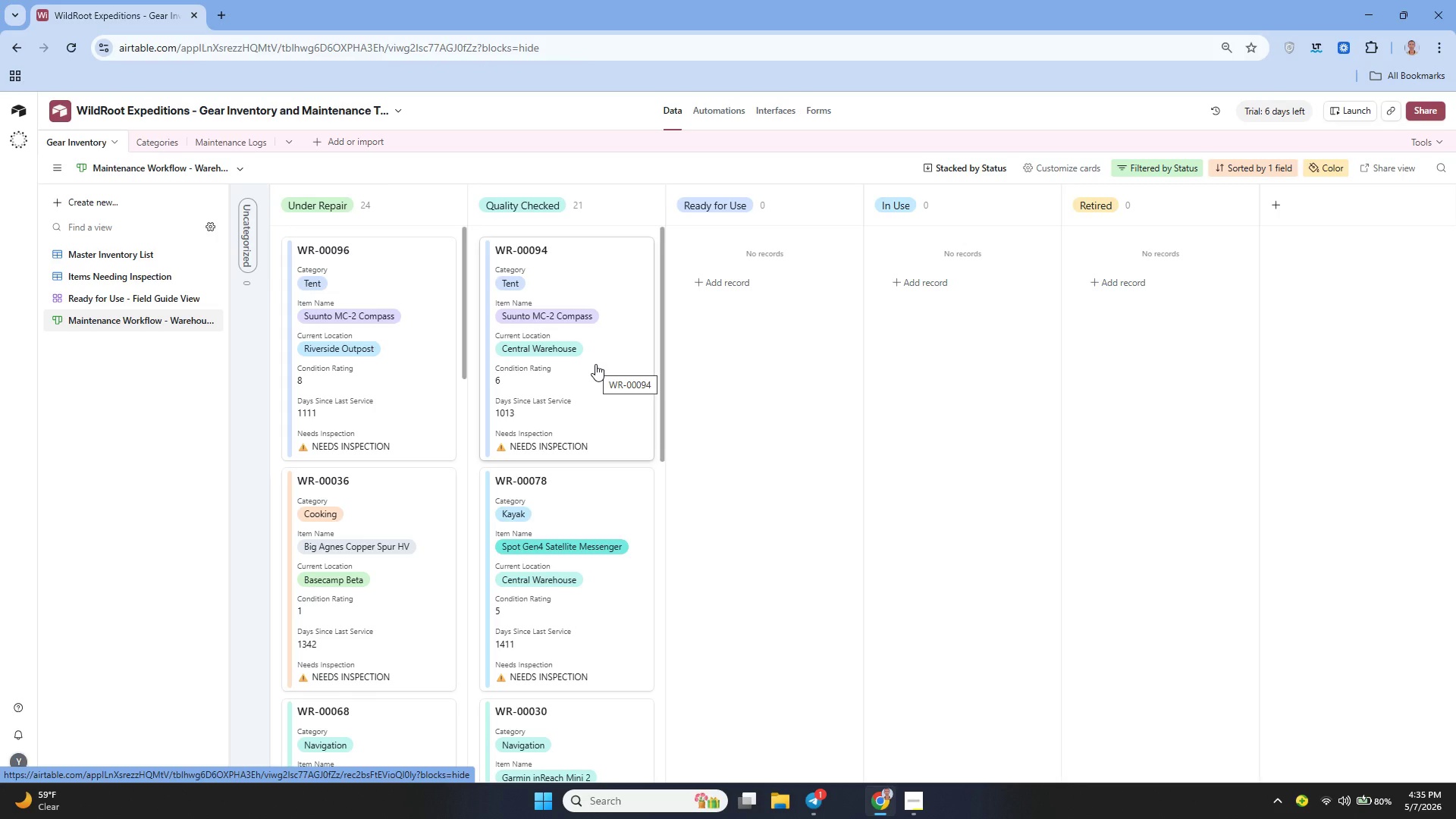 
wait(23.12)
 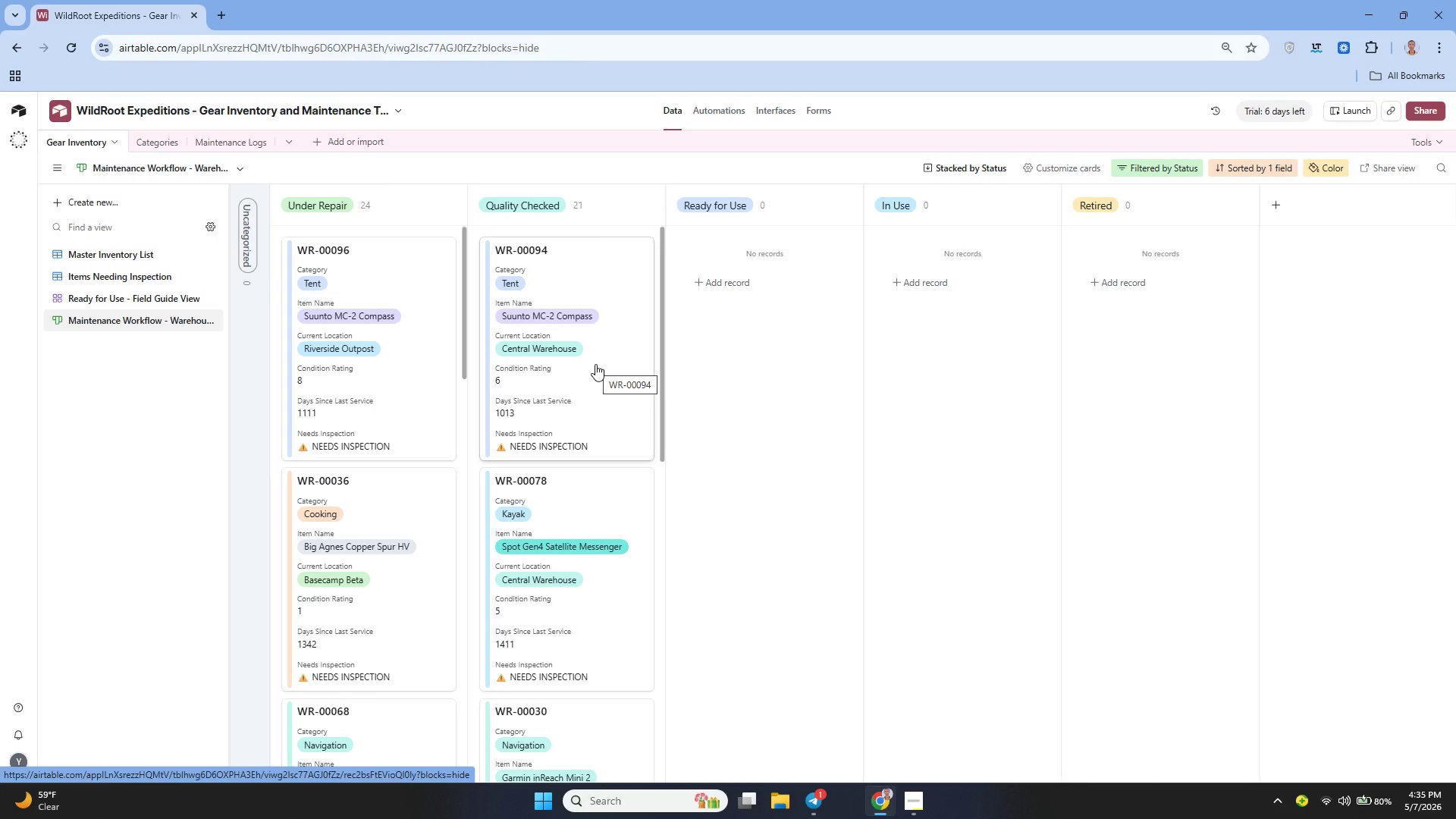 
left_click([124, 255])
 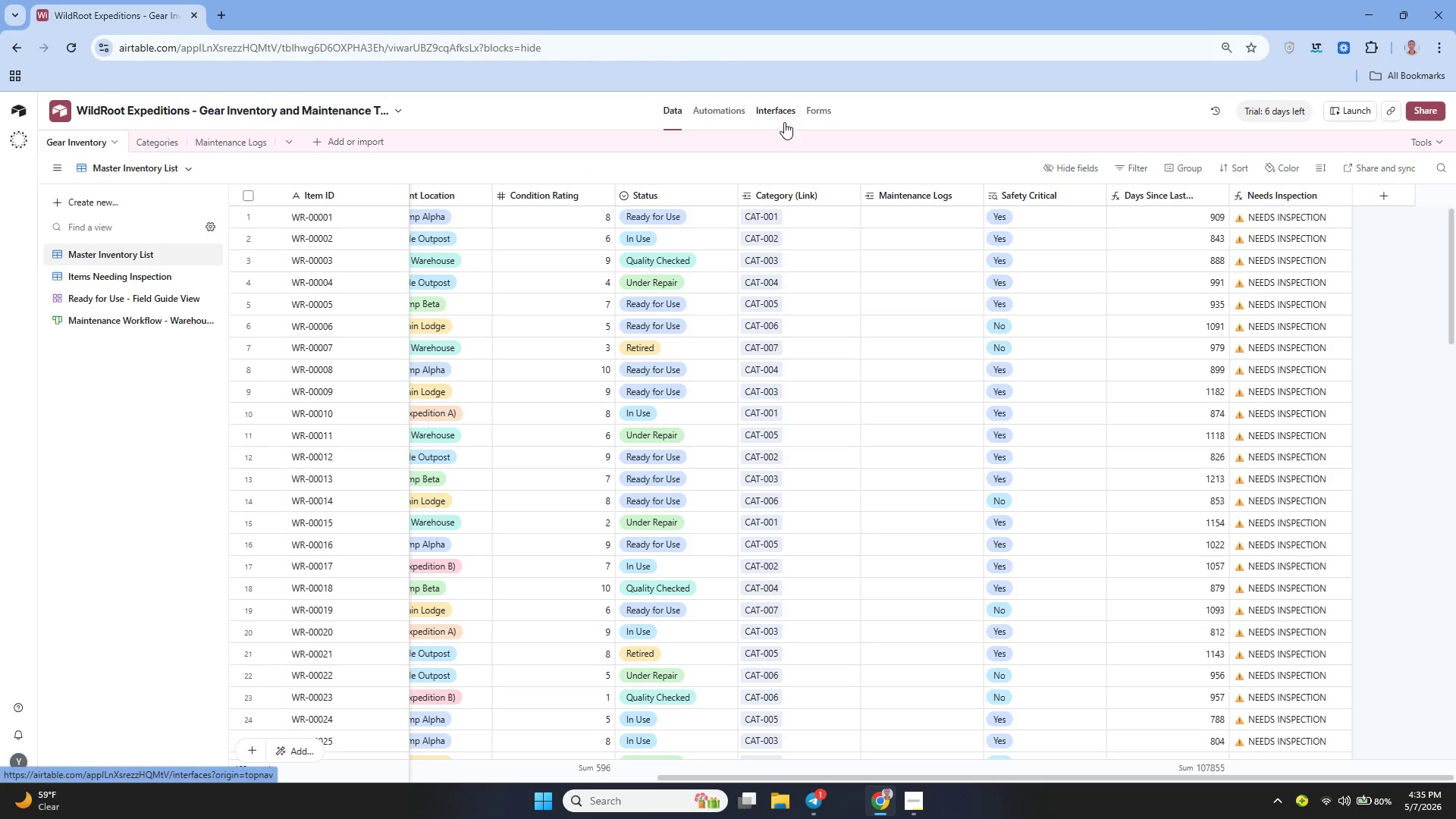 
left_click([784, 122])
 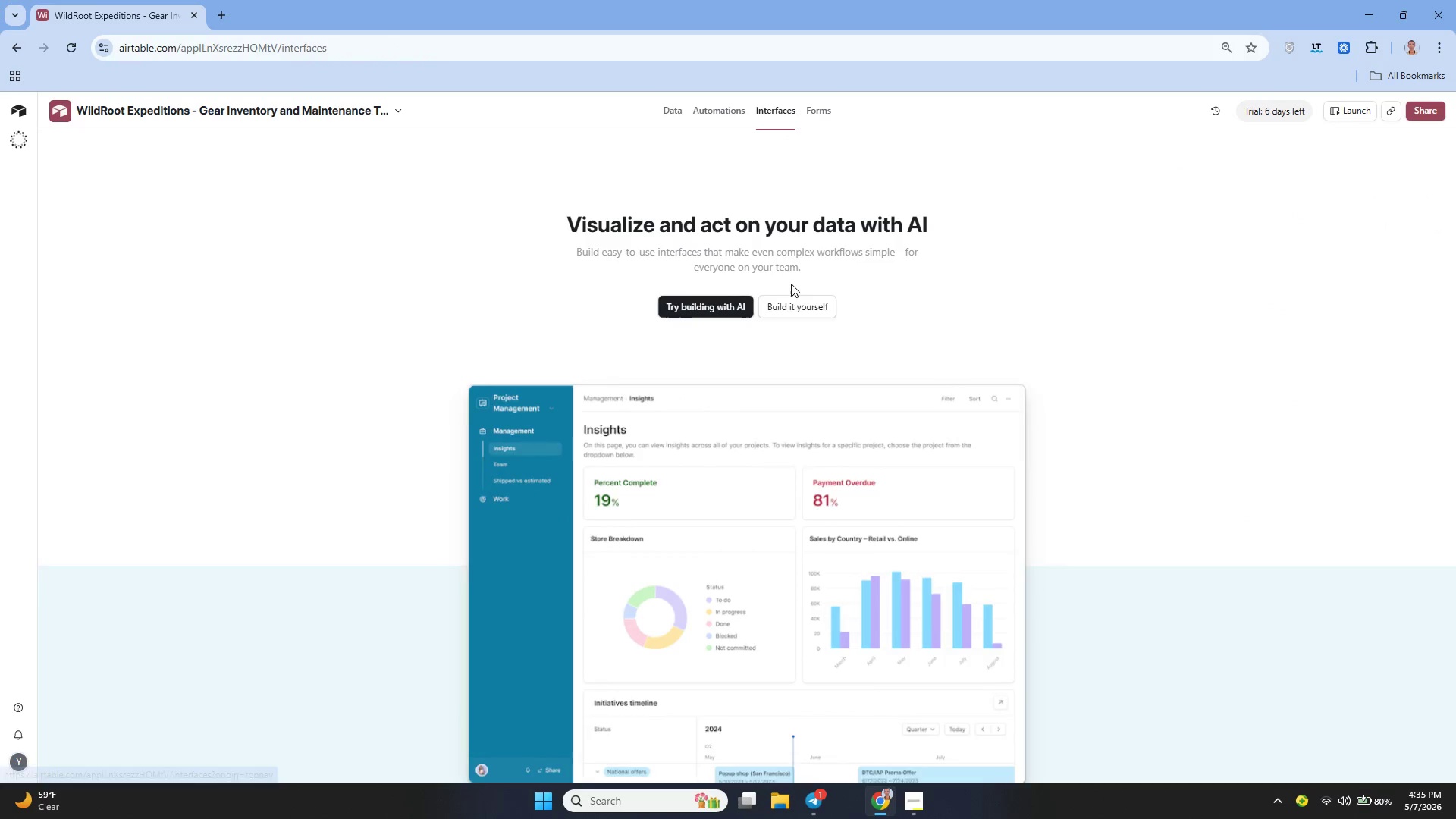 
left_click([792, 308])
 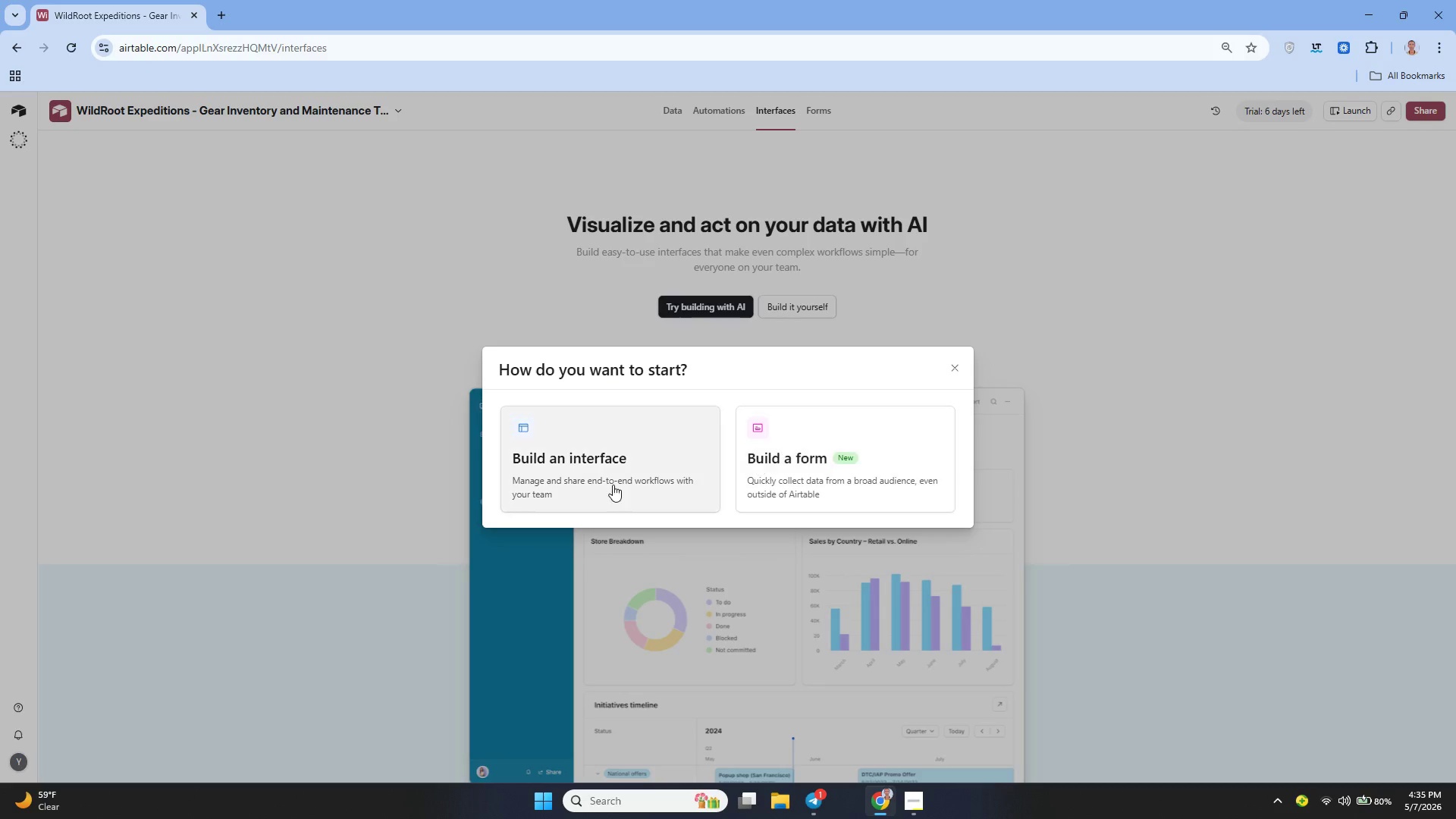 
left_click([592, 479])
 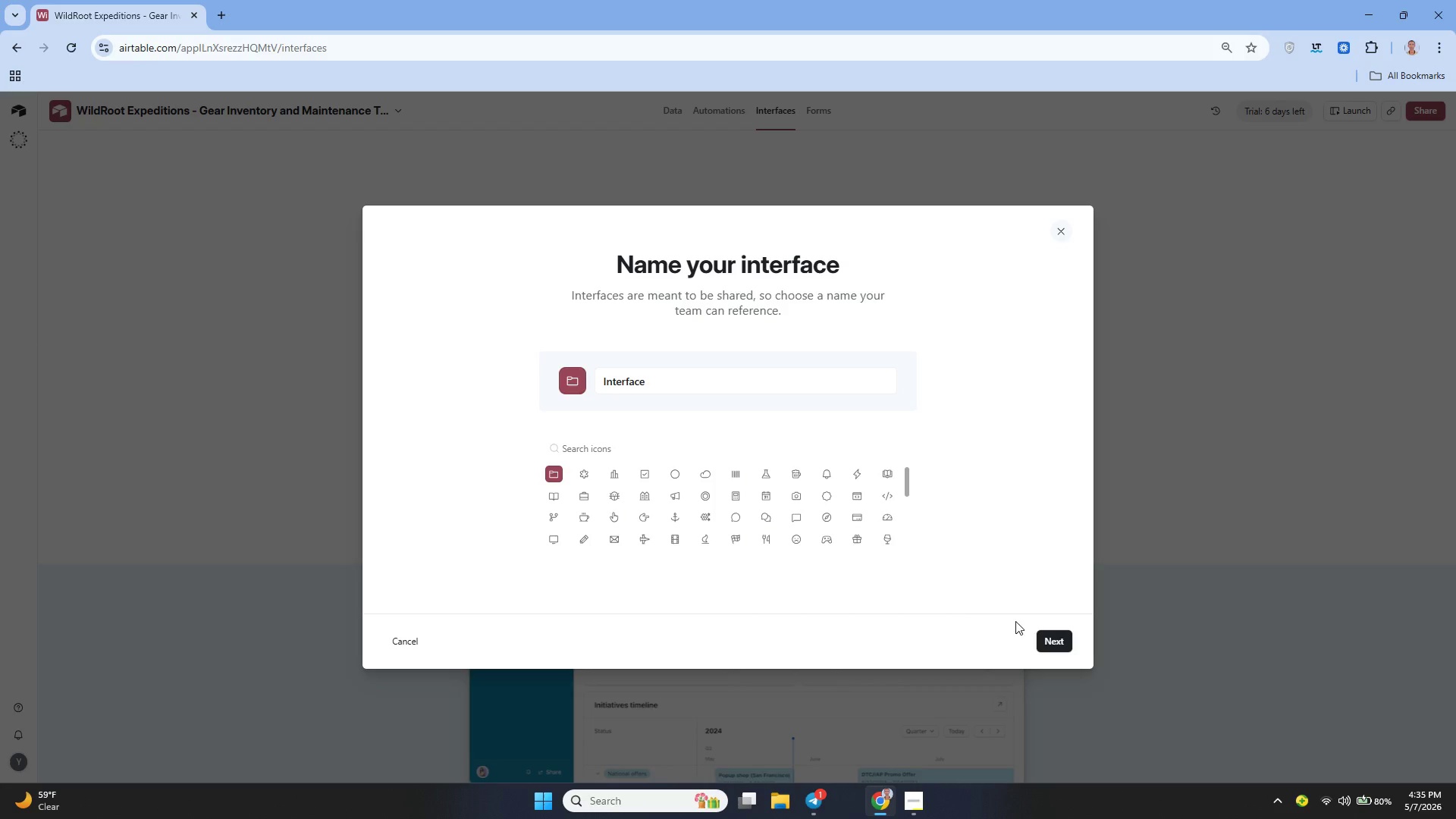 
left_click([1049, 631])
 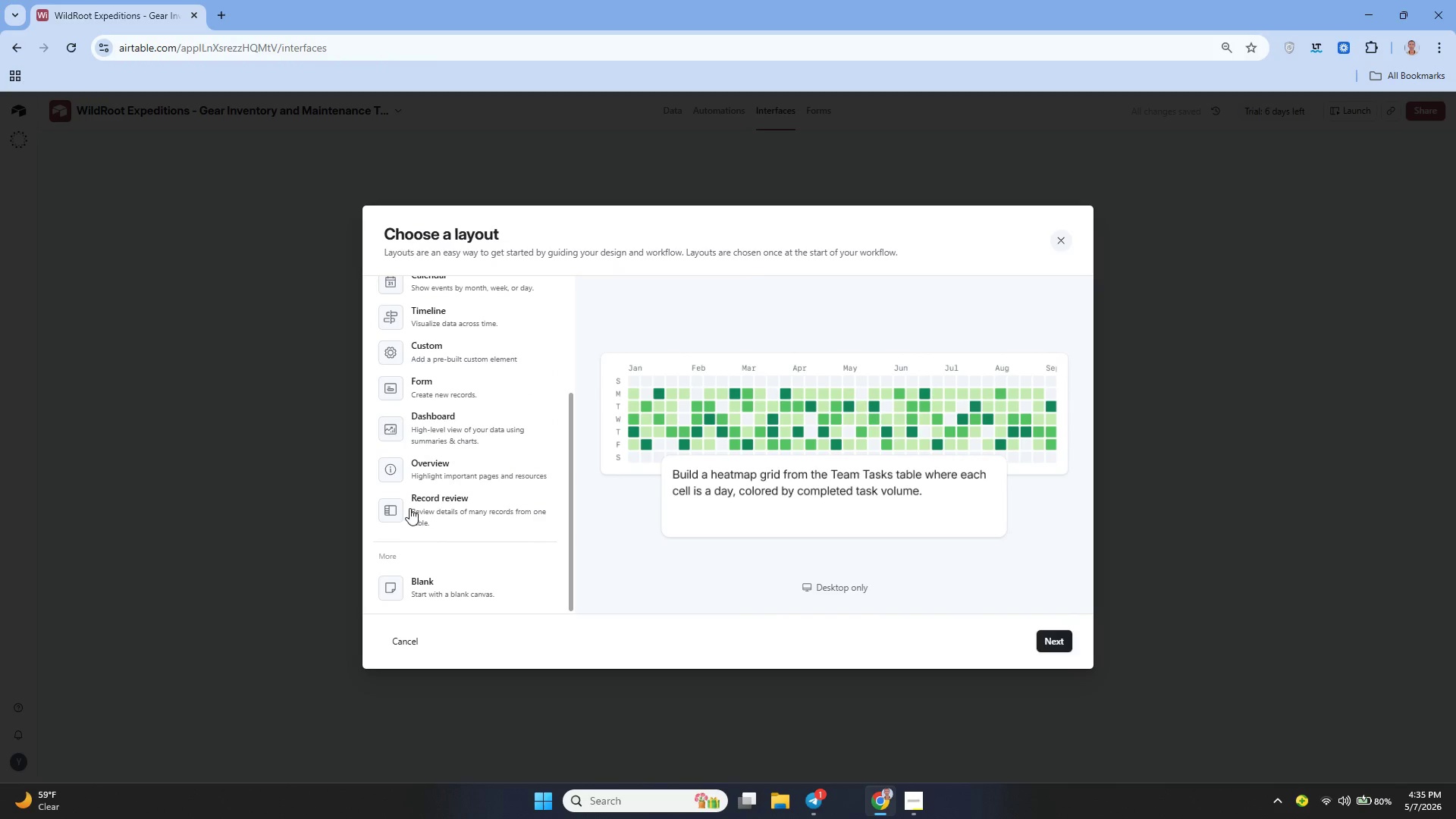 
left_click([453, 596])
 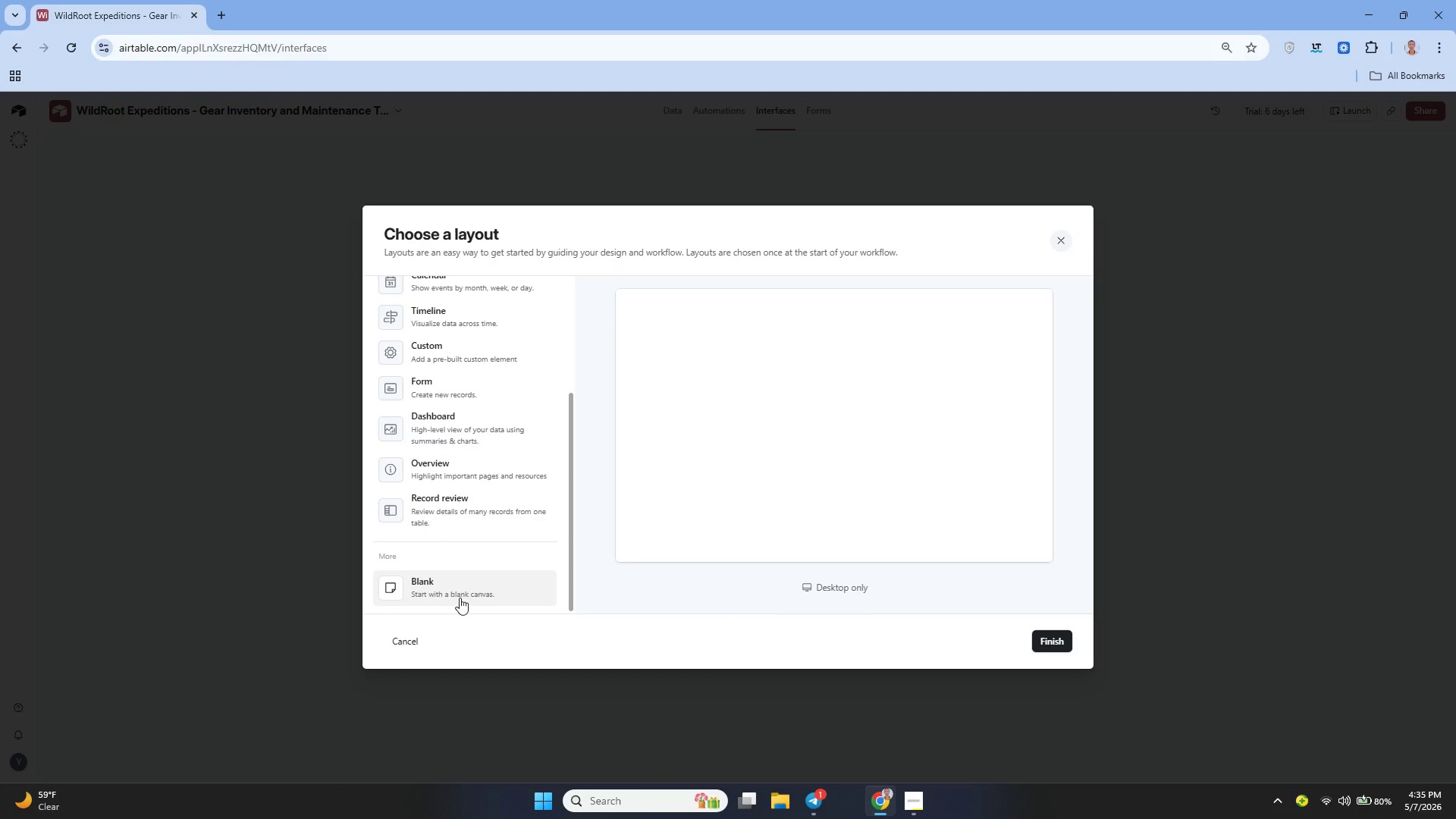 
wait(5.81)
 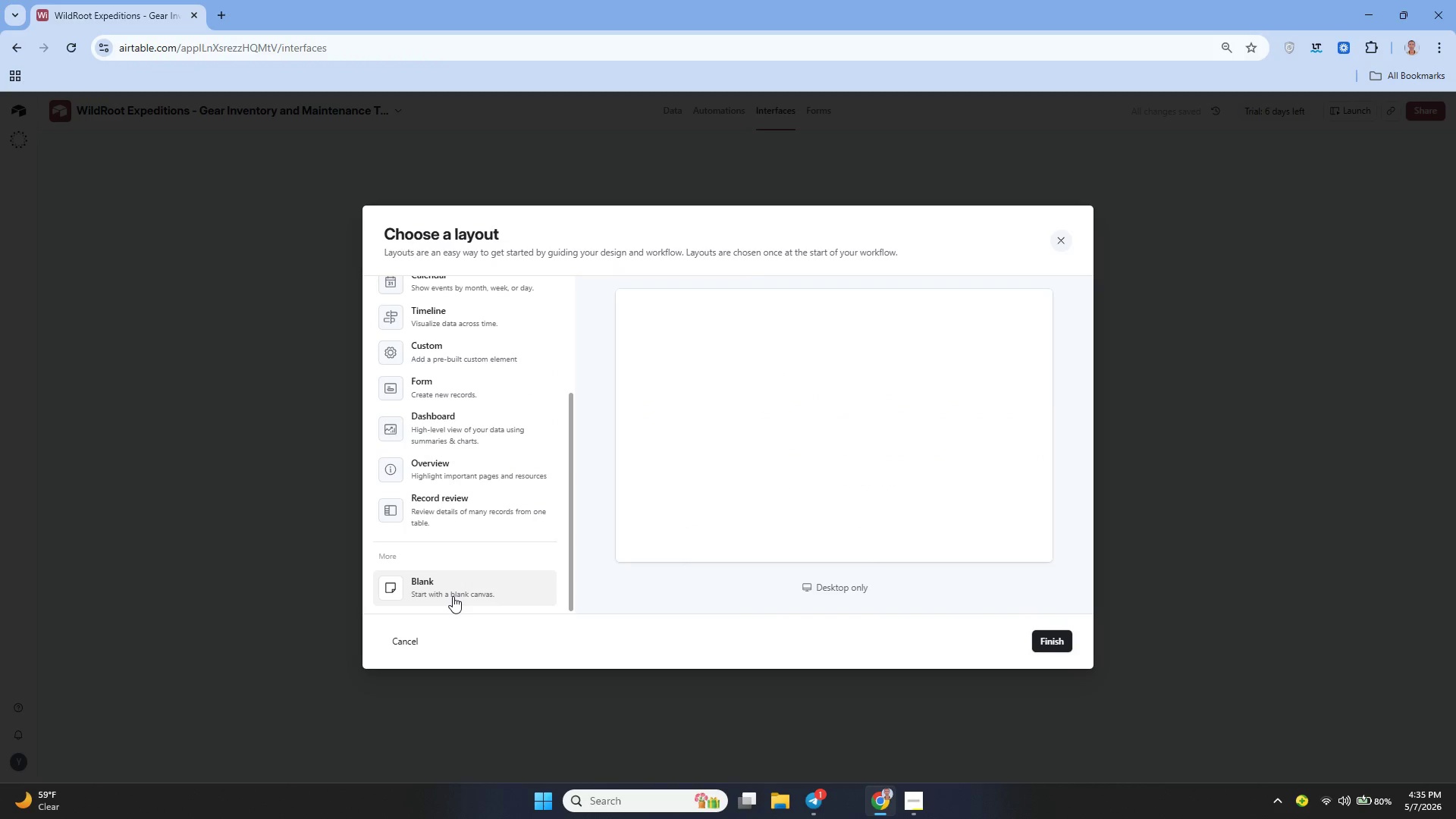 
left_click([489, 593])
 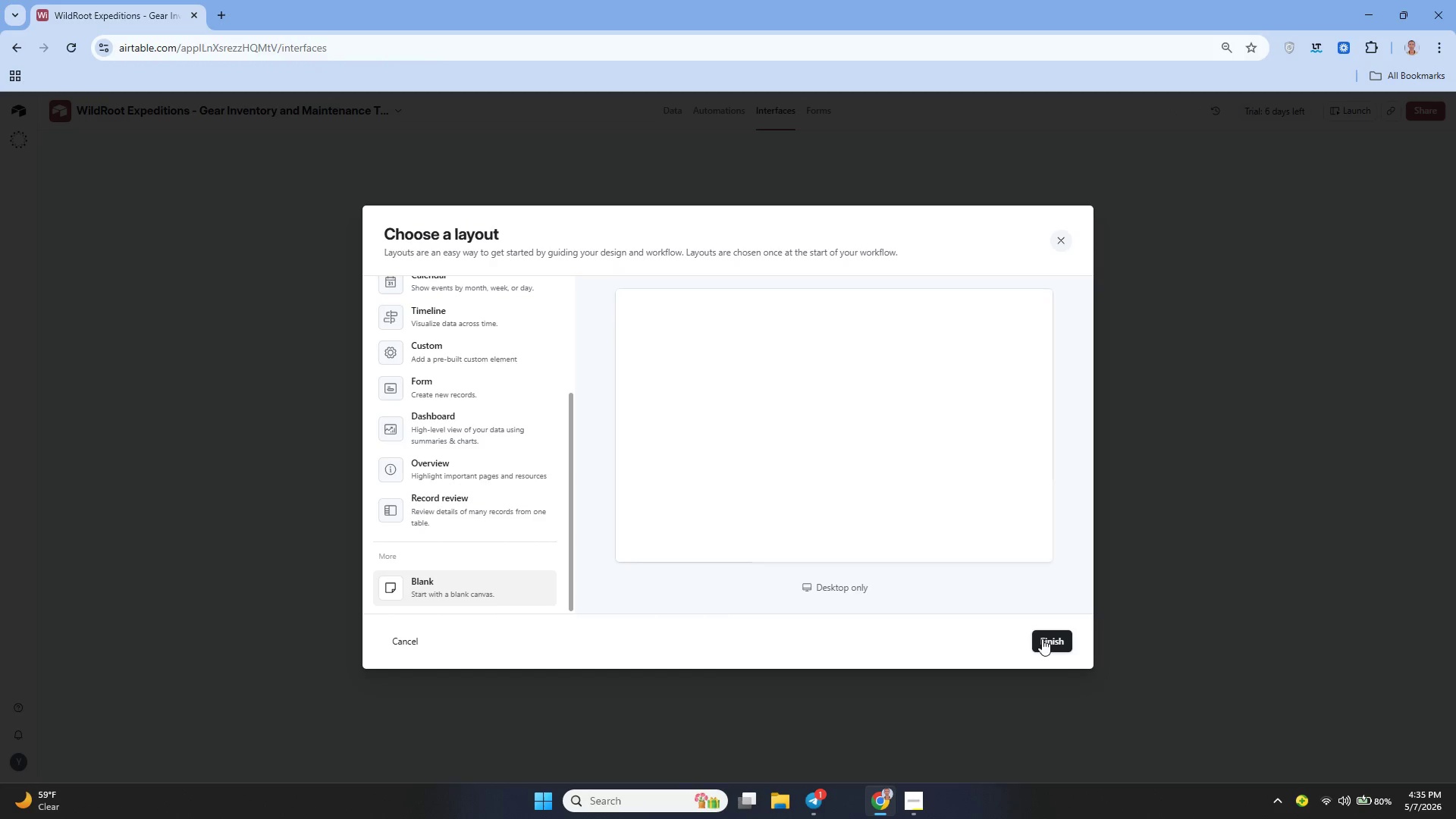 
left_click([1042, 639])
 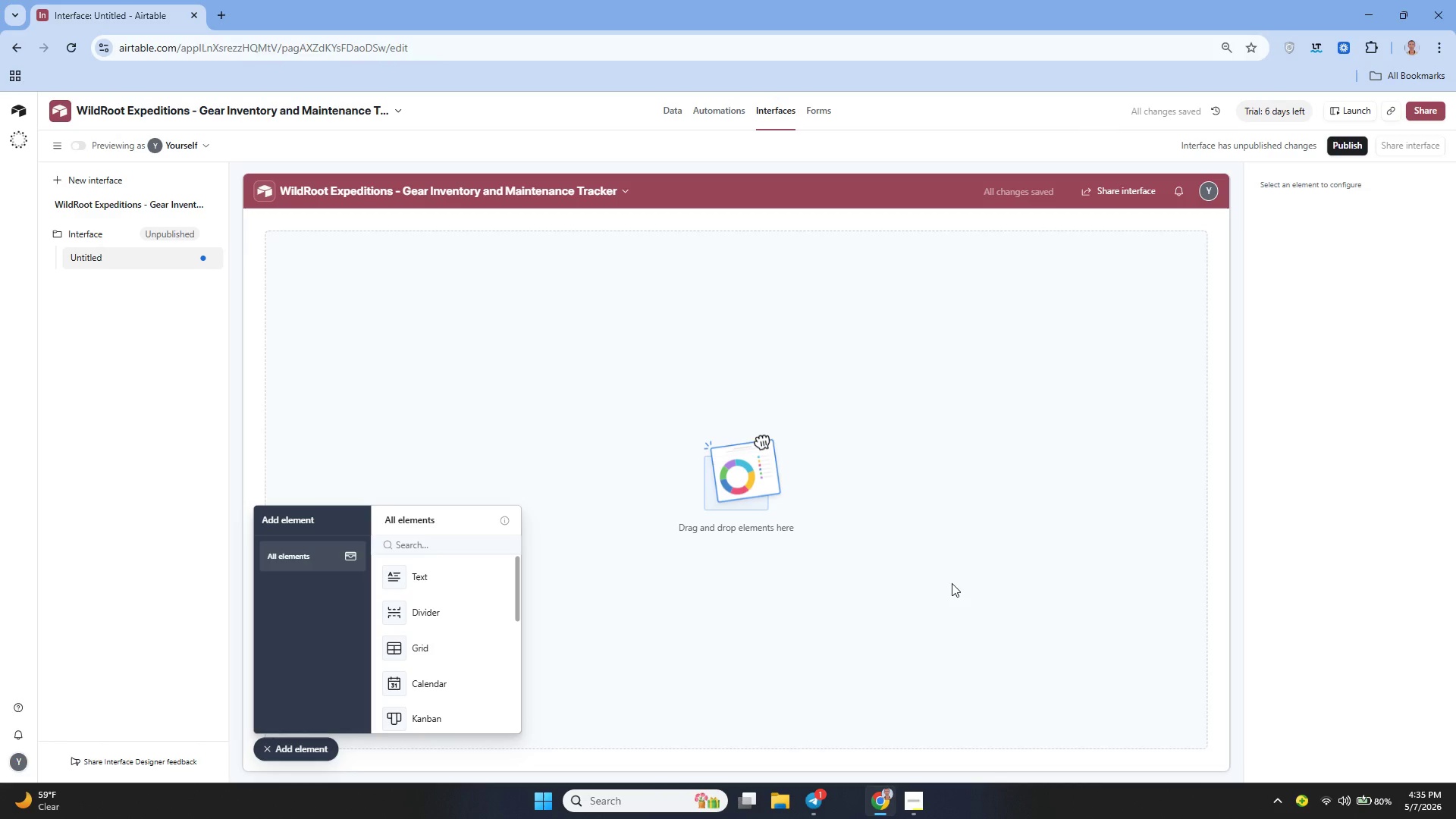 
wait(9.16)
 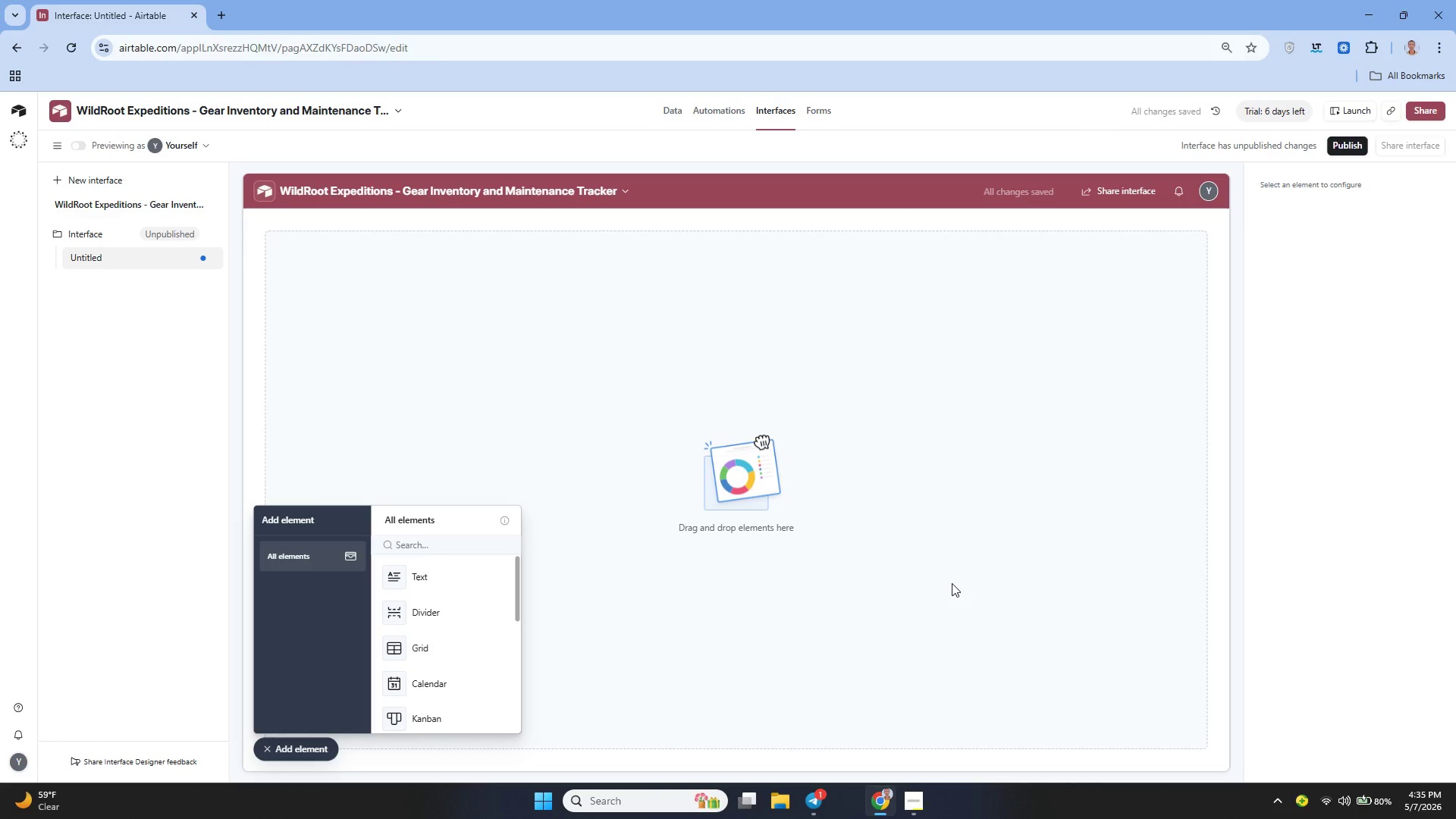 
left_click([195, 264])
 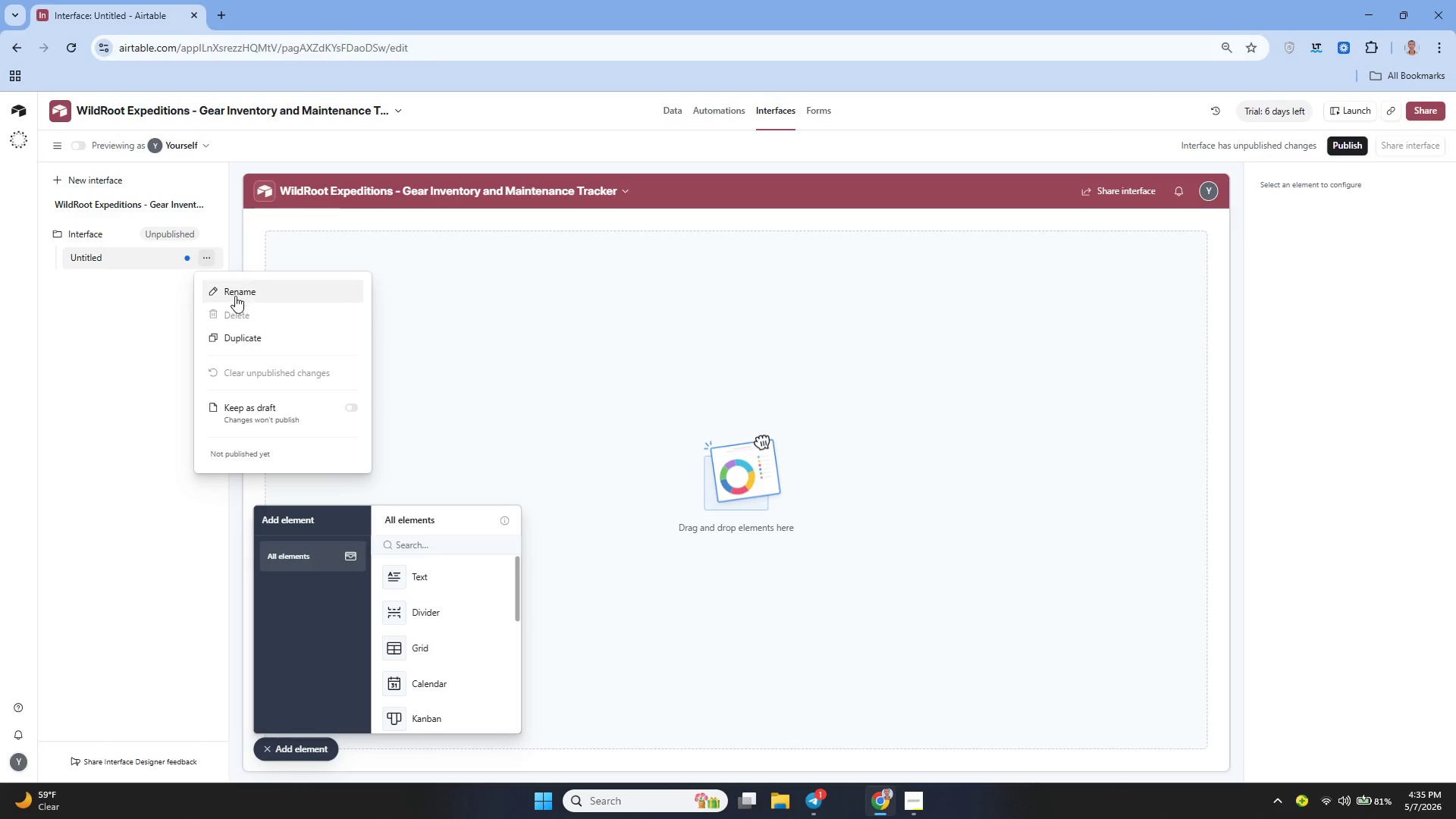 
left_click([235, 290])
 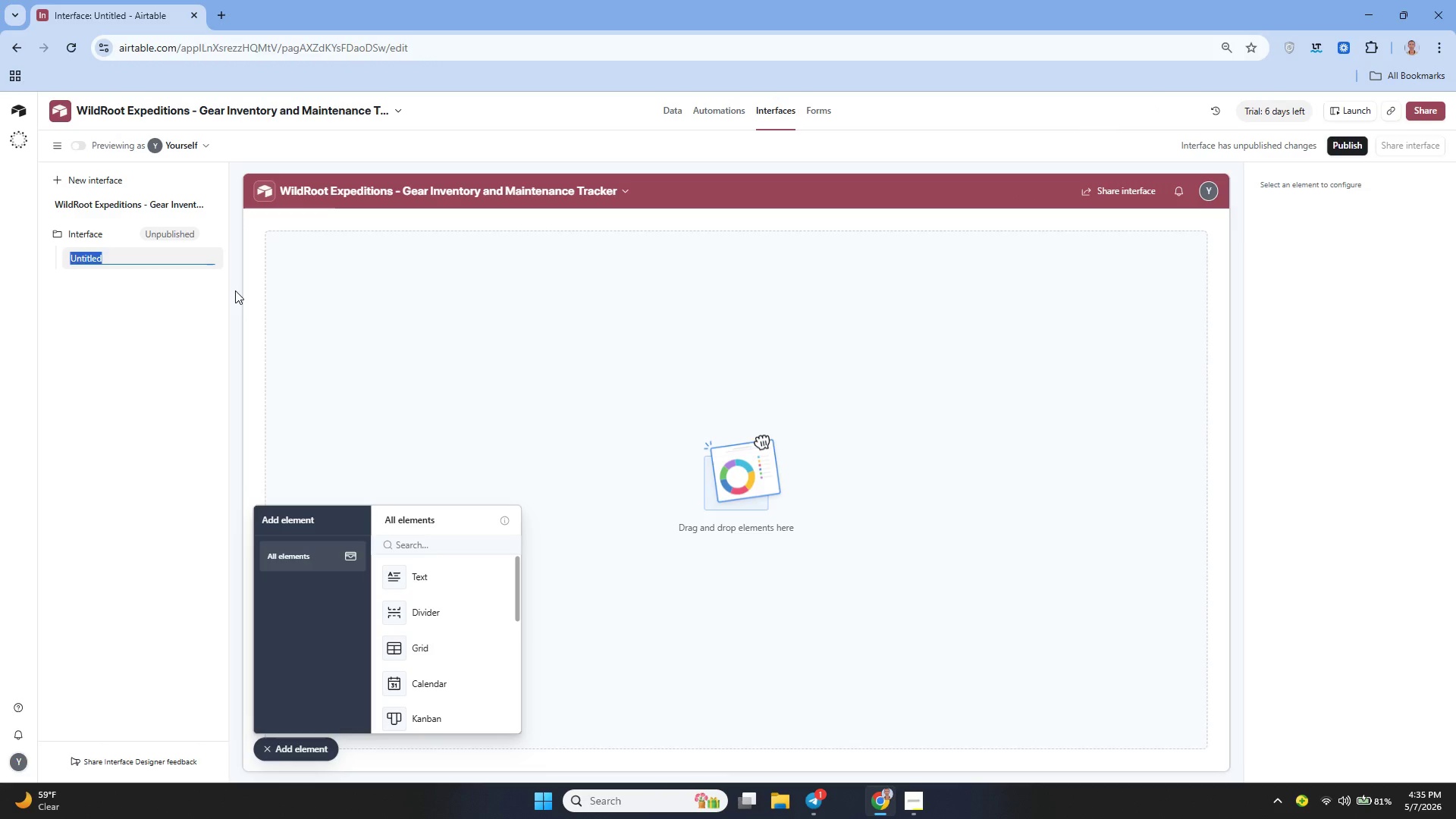 
key(Backspace)
type(Inventory J)
key(Backspace)
type(Health Dah)
key(Backspace)
type(shbaord)
 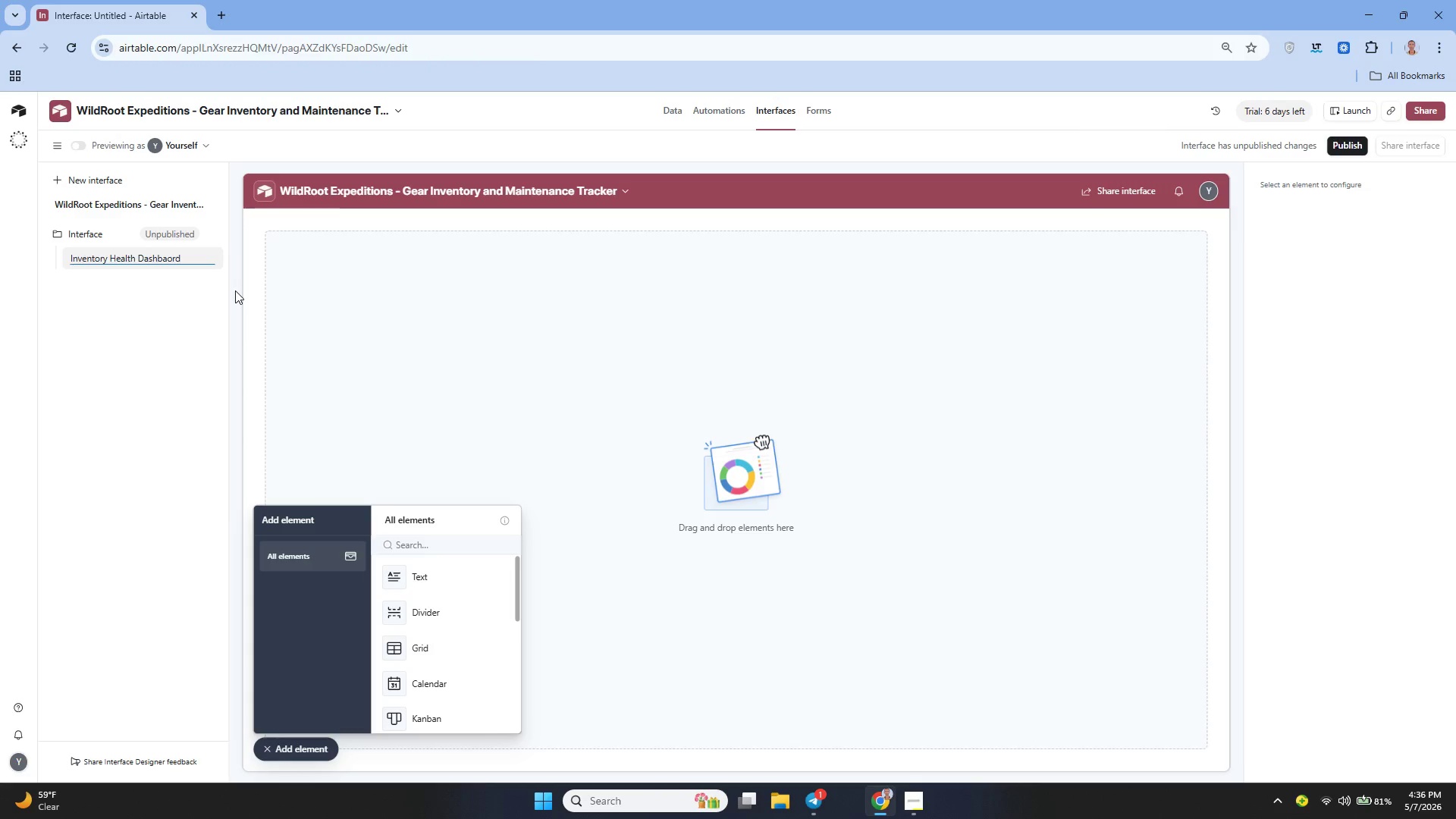 
left_click([187, 300])
 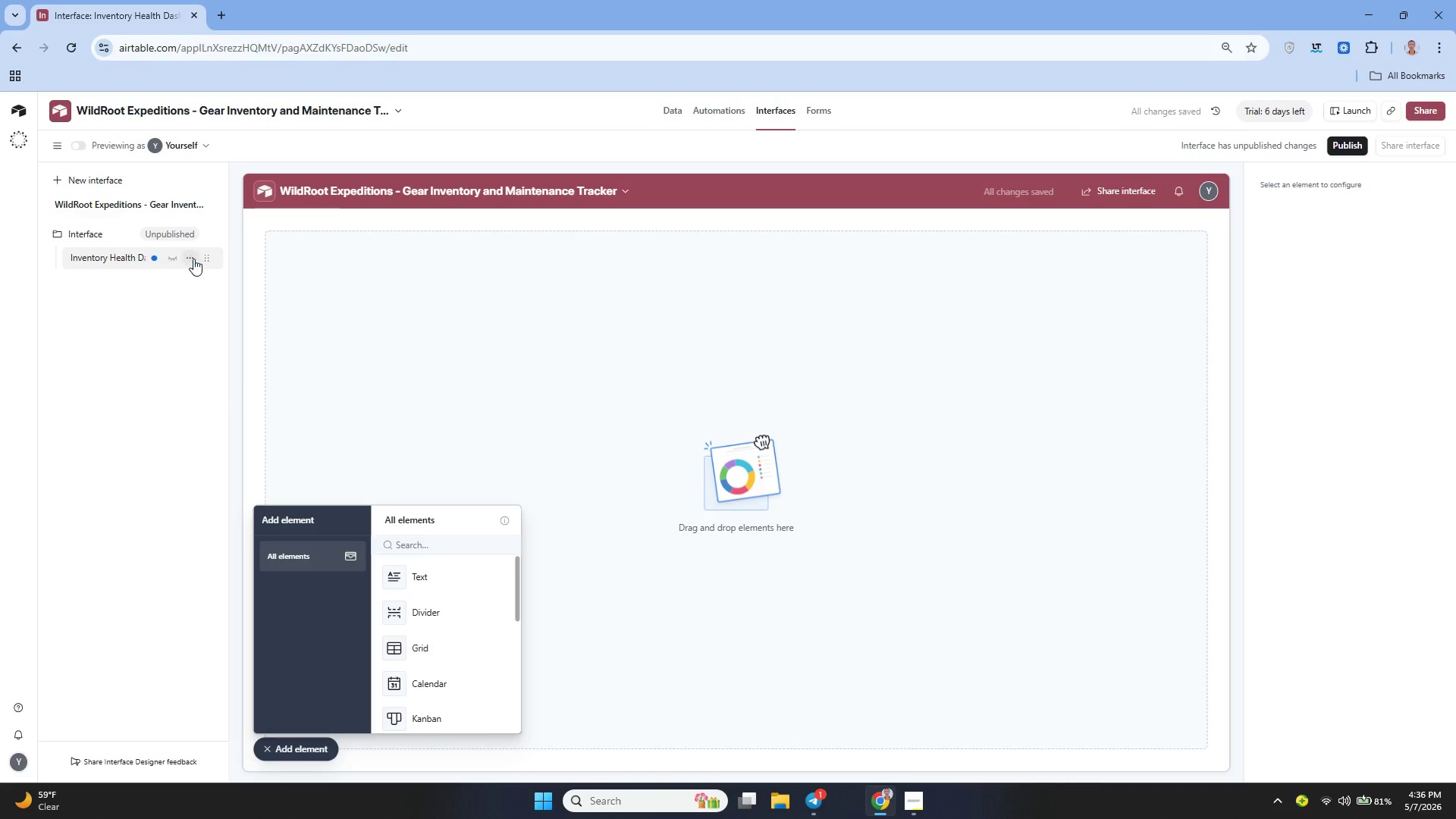 
left_click([190, 256])
 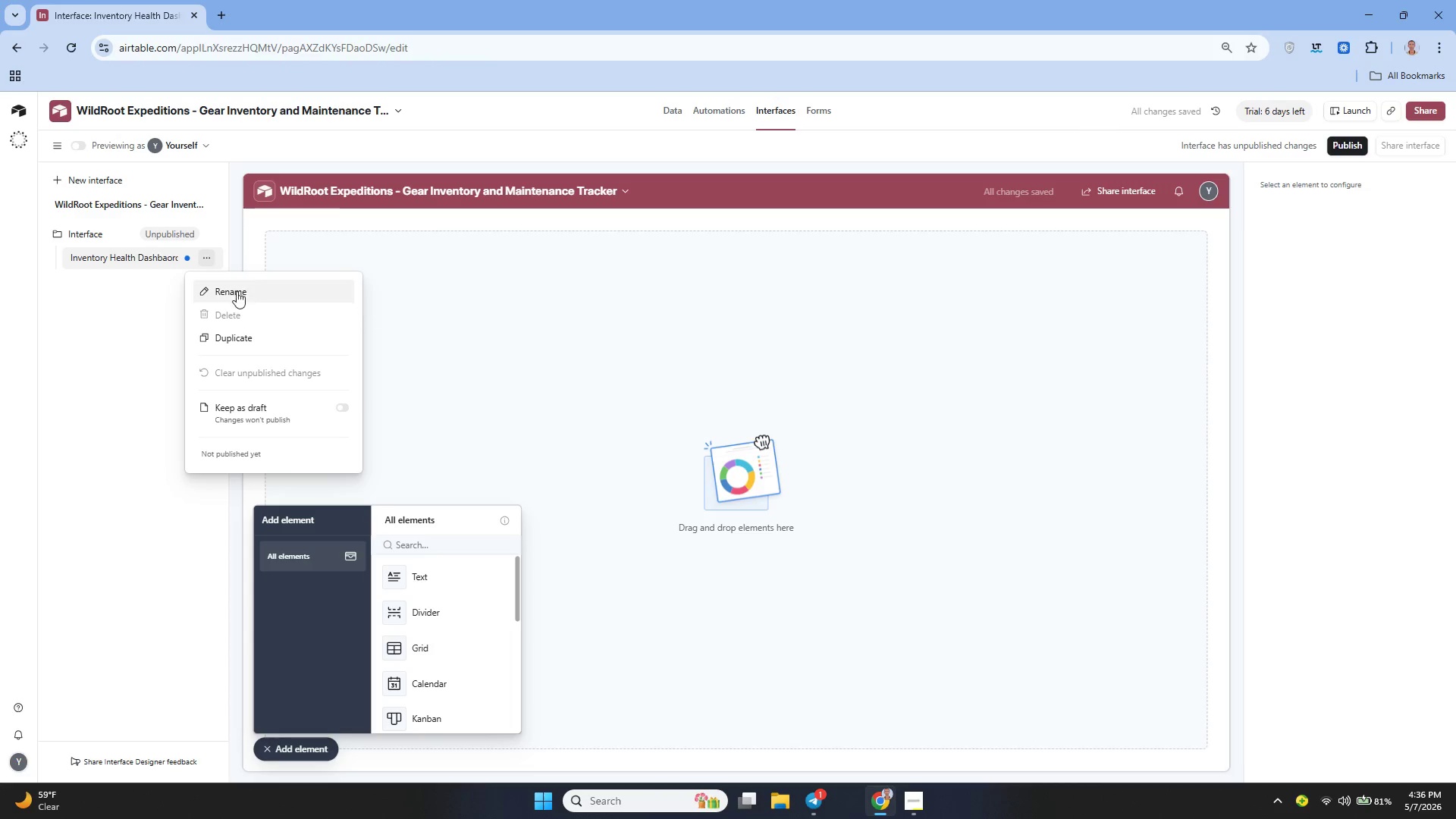 
left_click([237, 286])
 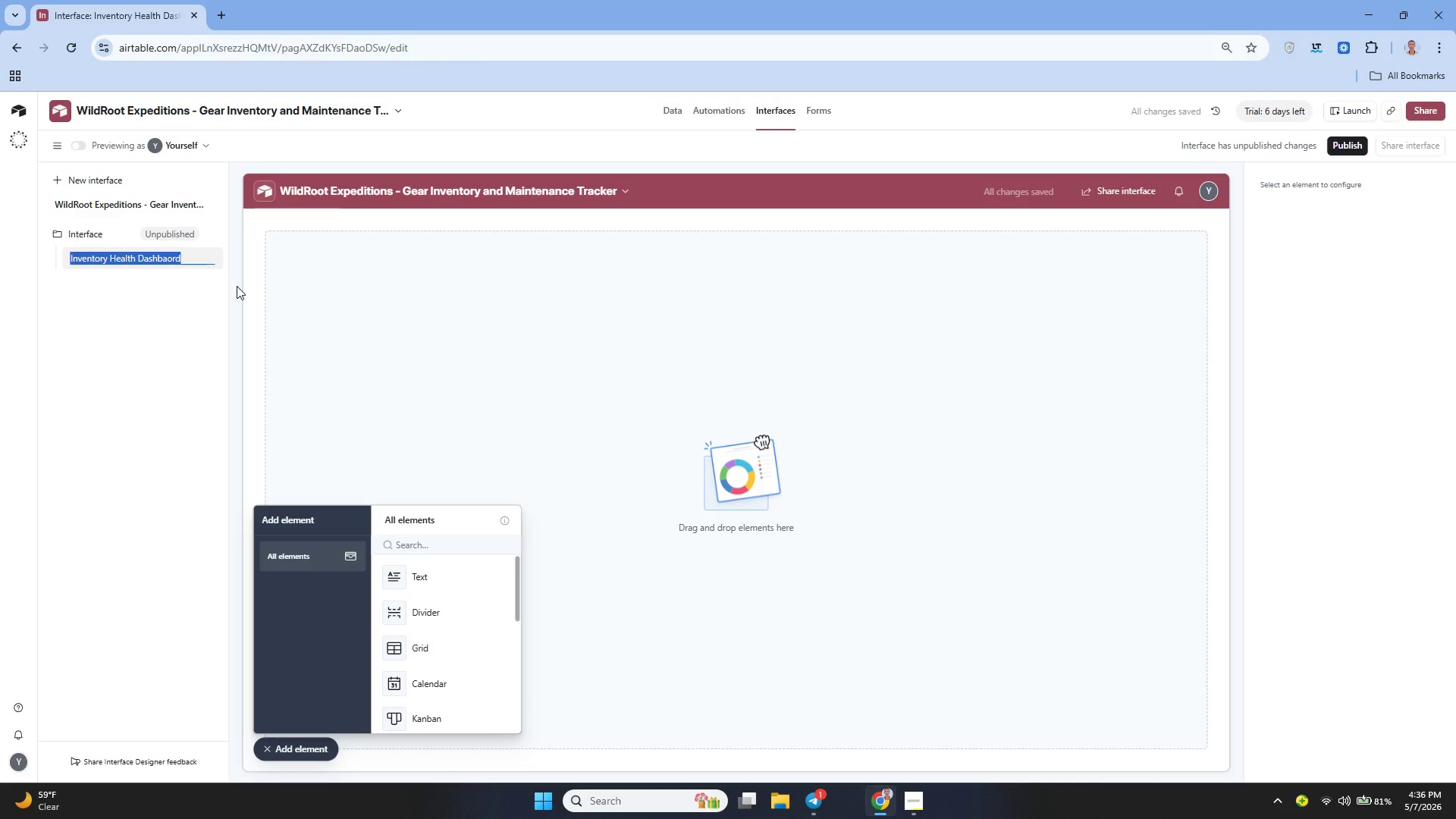 
key(ArrowRight)
 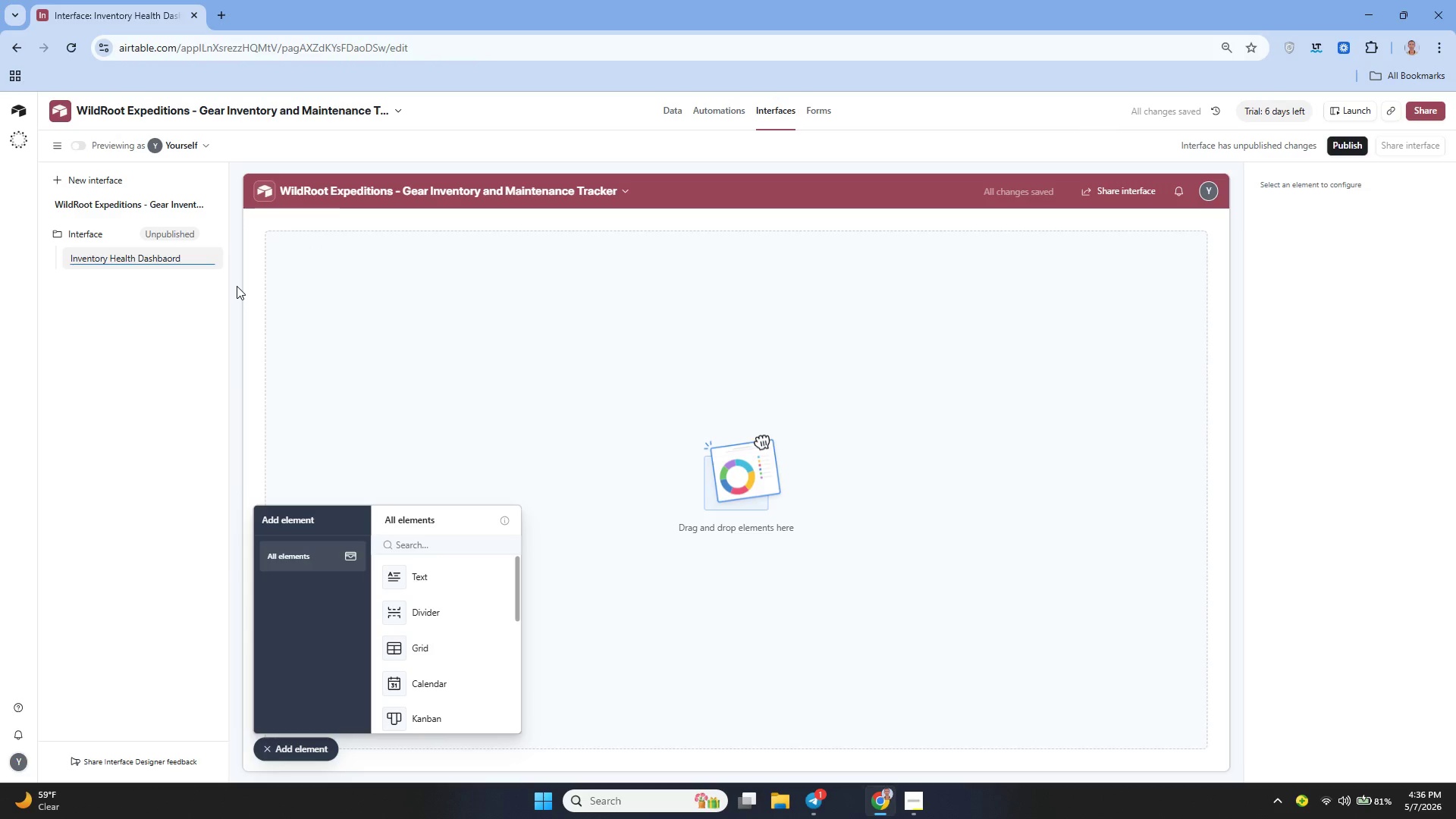 
key(Backspace)
key(Backspace)
key(Backspace)
key(Backspace)
type(oard)
 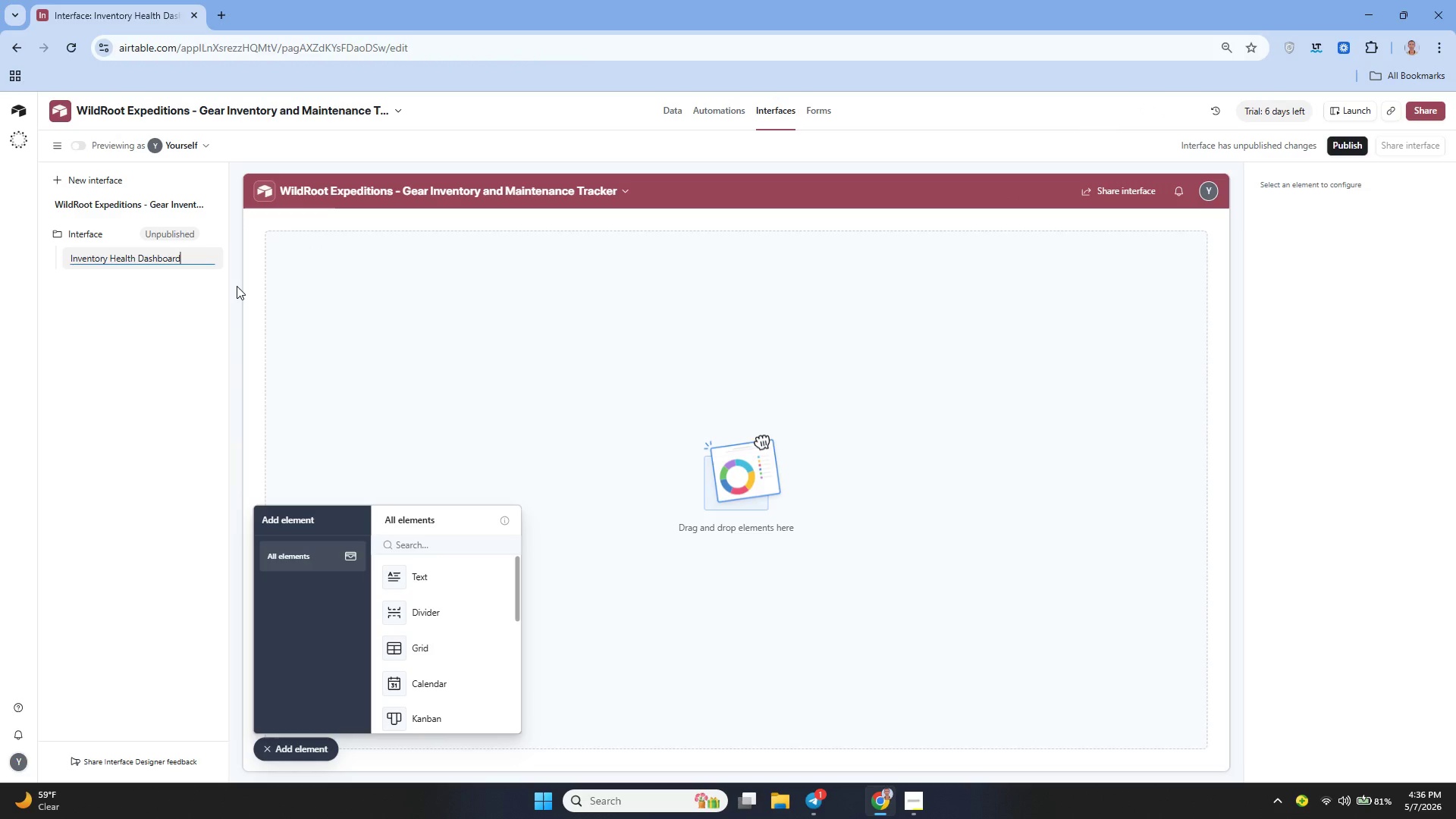 
key(Enter)
 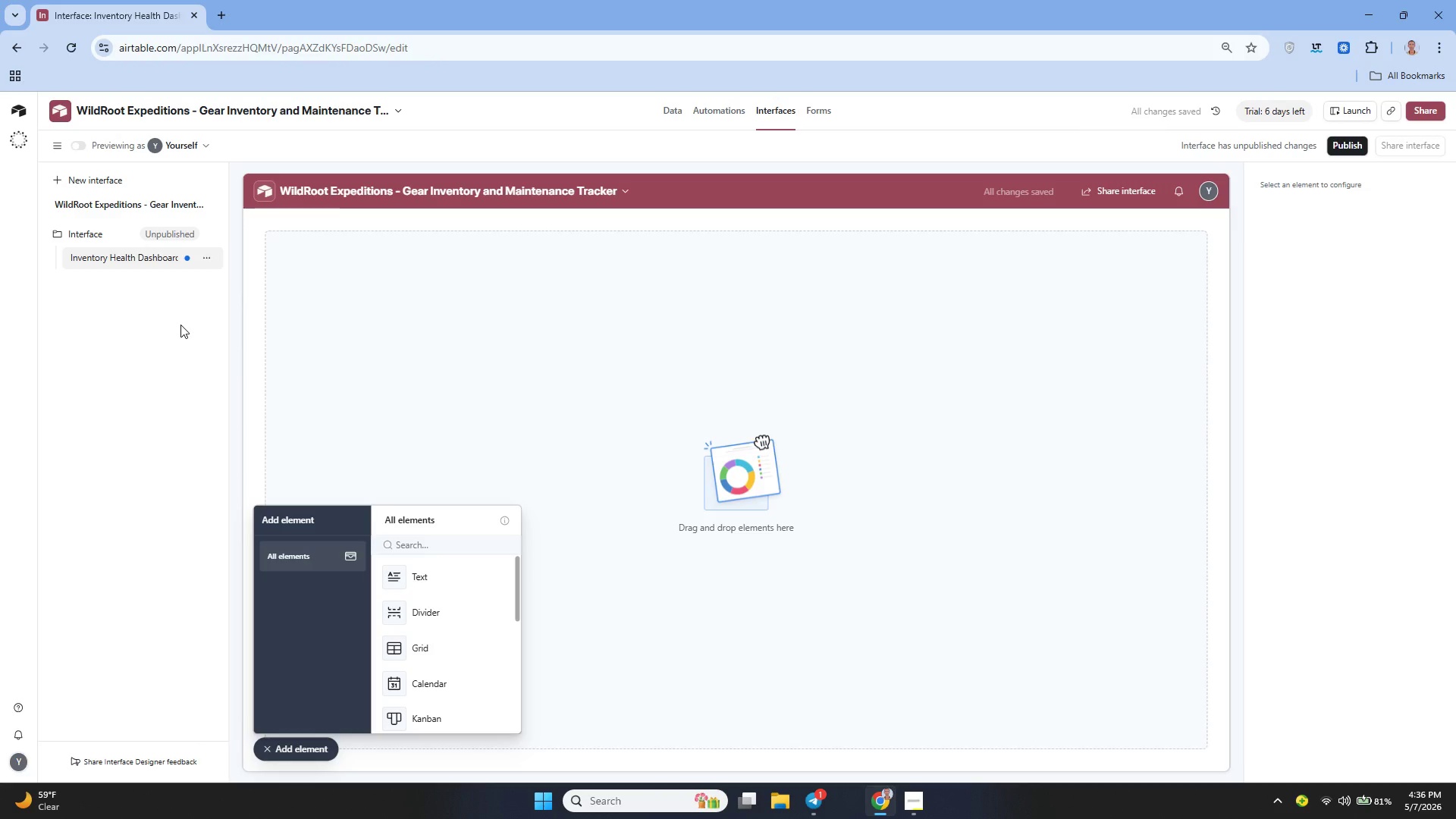 
wait(10.61)
 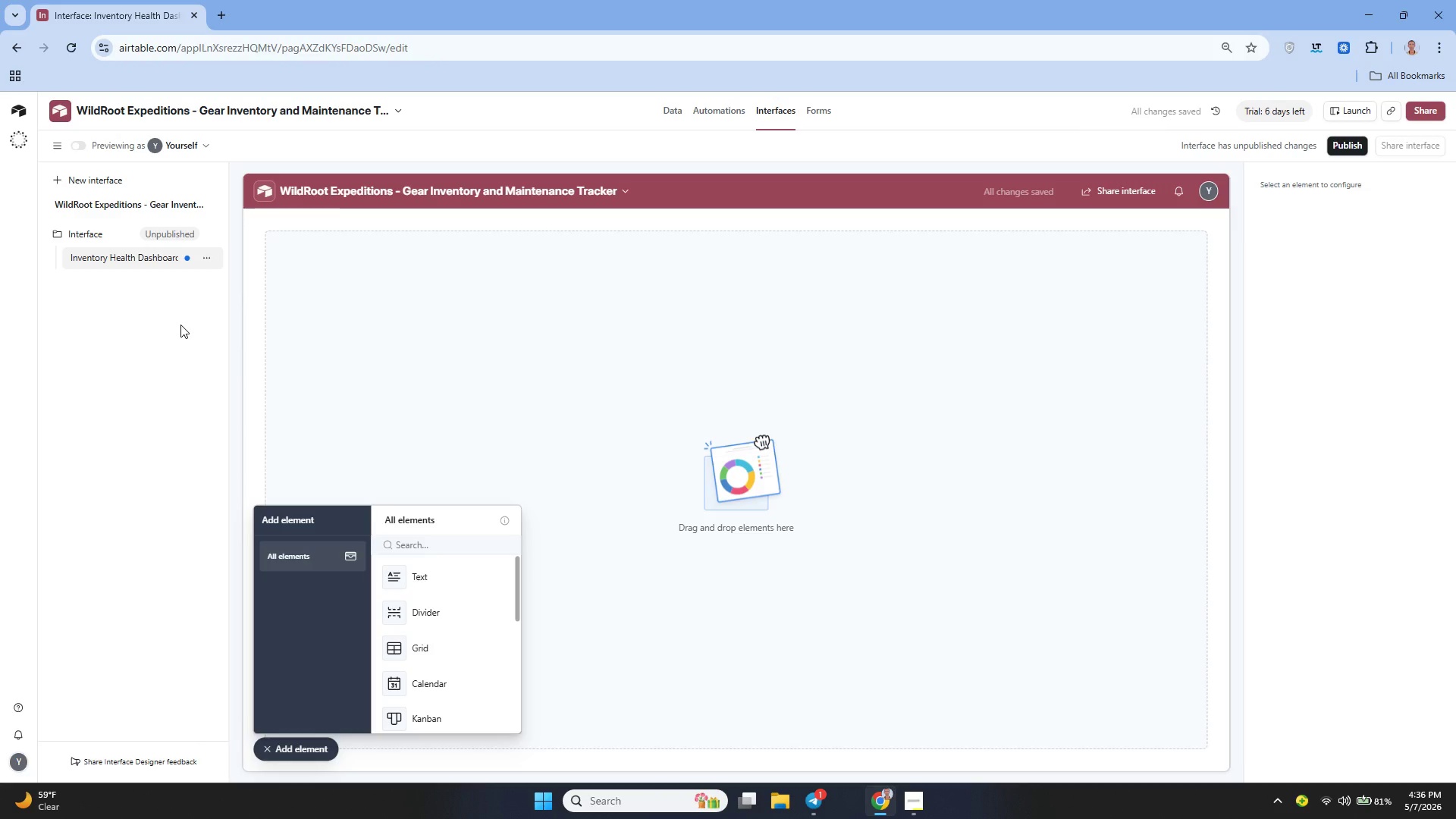 
left_click_drag(start_coordinate=[444, 667], to_coordinate=[426, 243])
 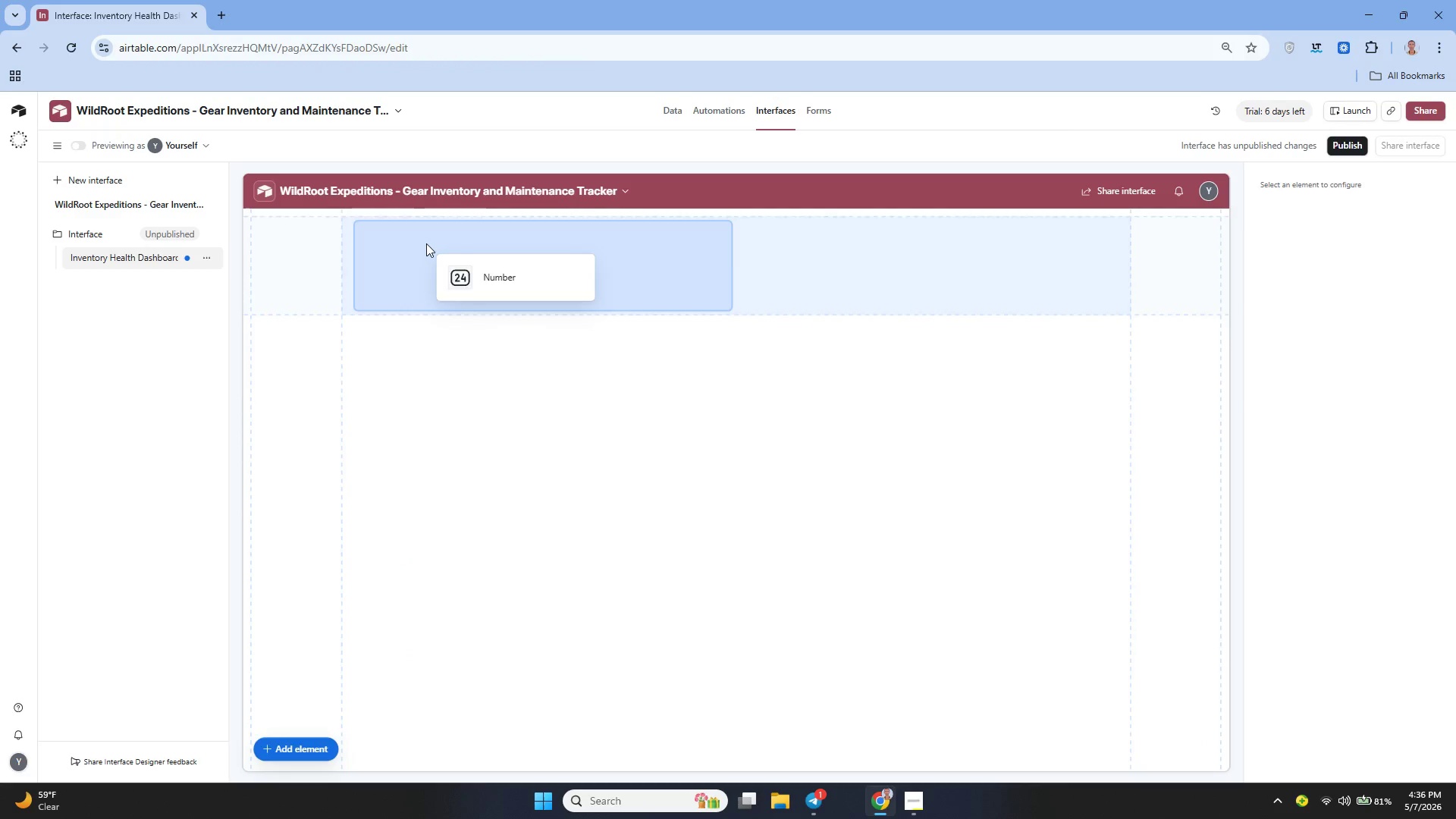 
mouse_move([429, 259])
 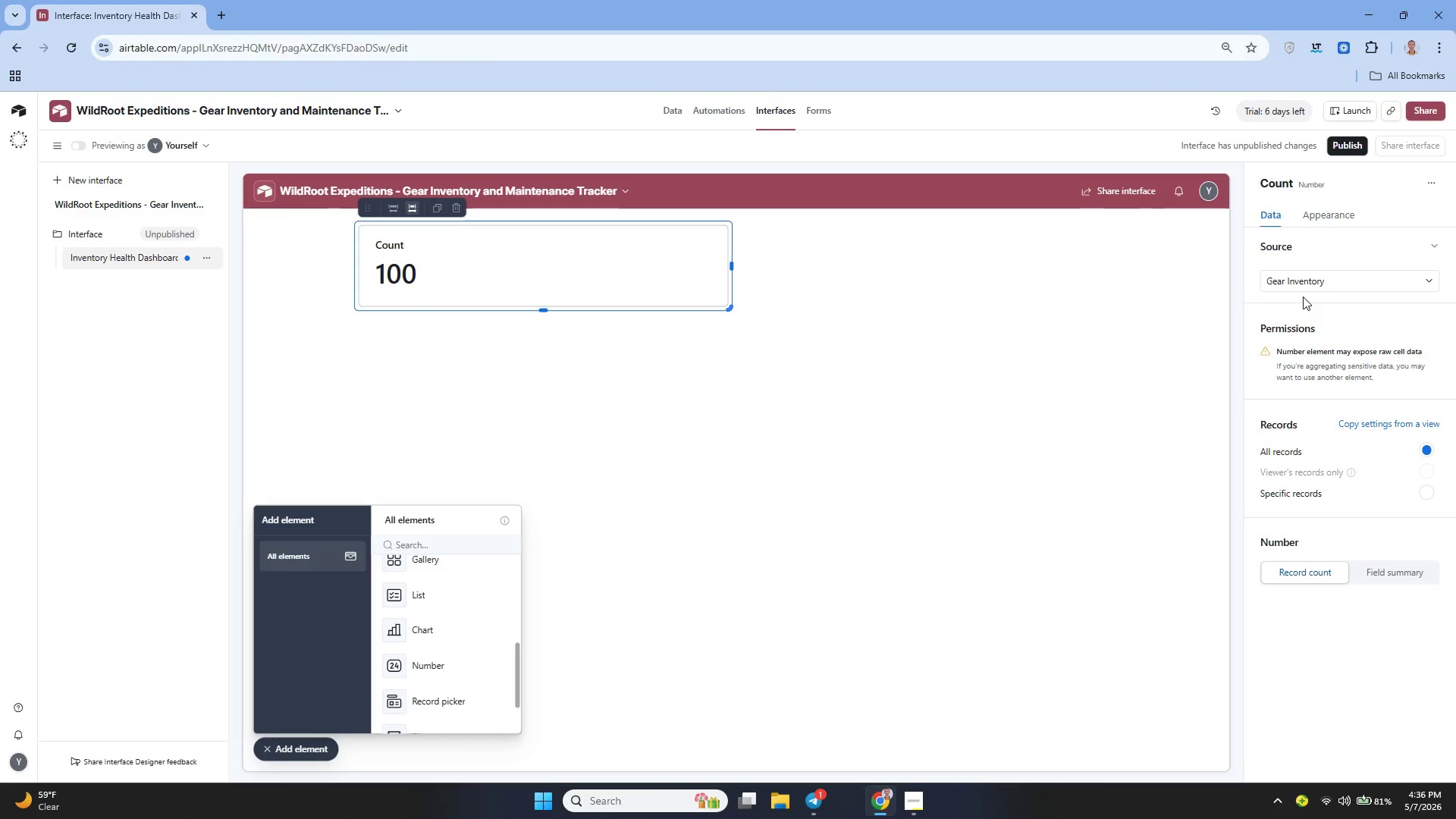 
wait(5.97)
 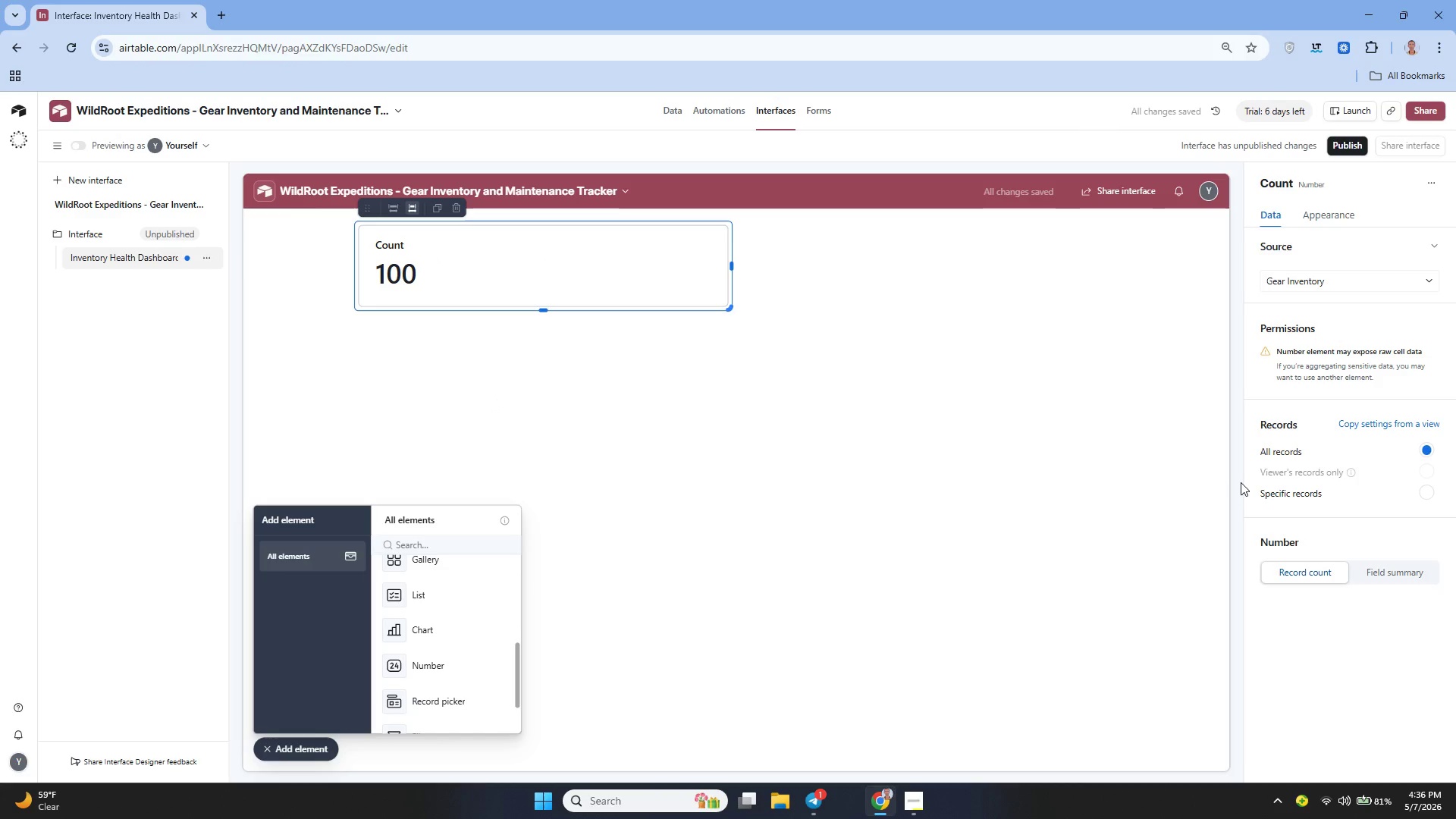 
left_click([1388, 566])
 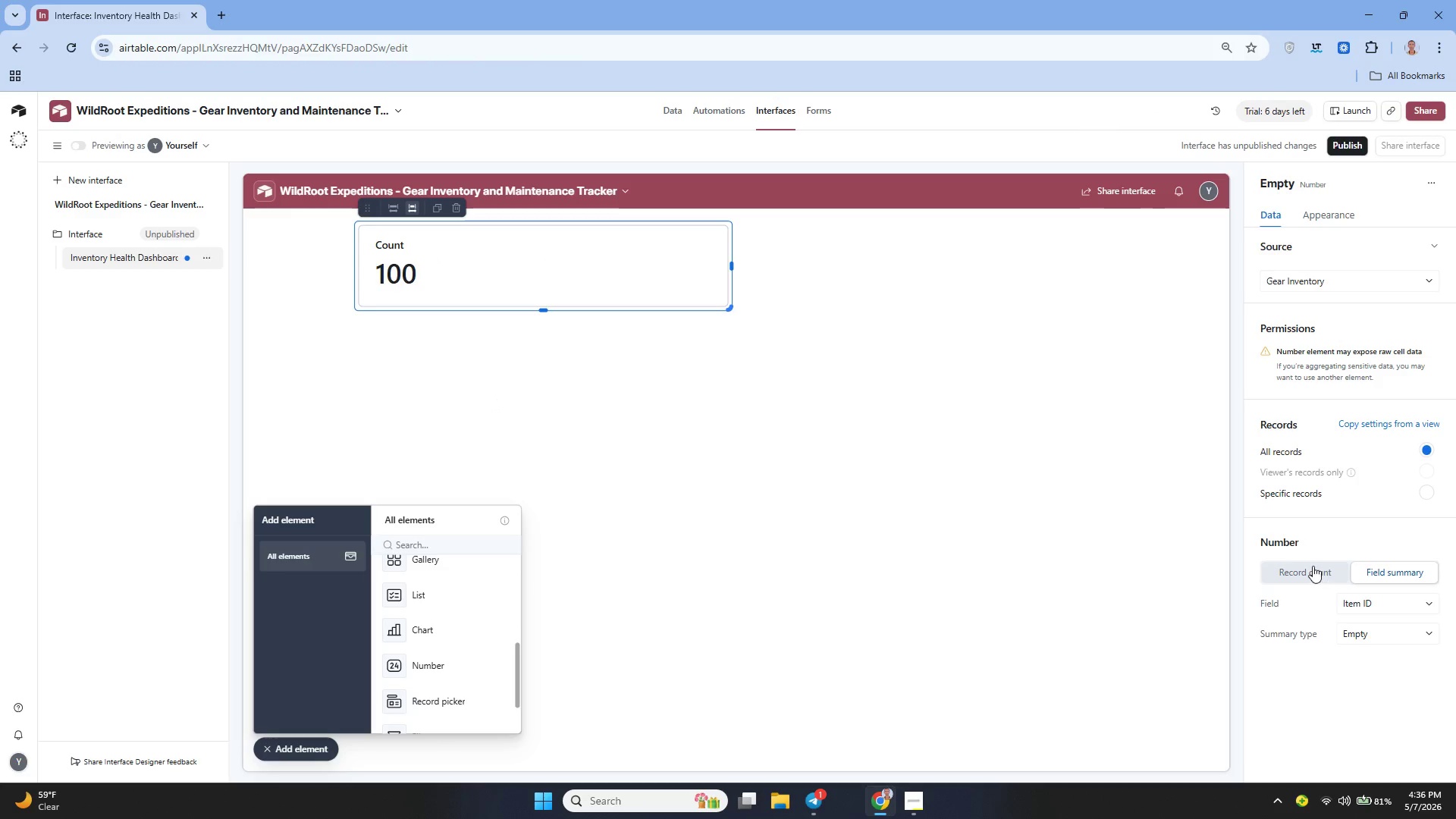 
left_click([1313, 566])
 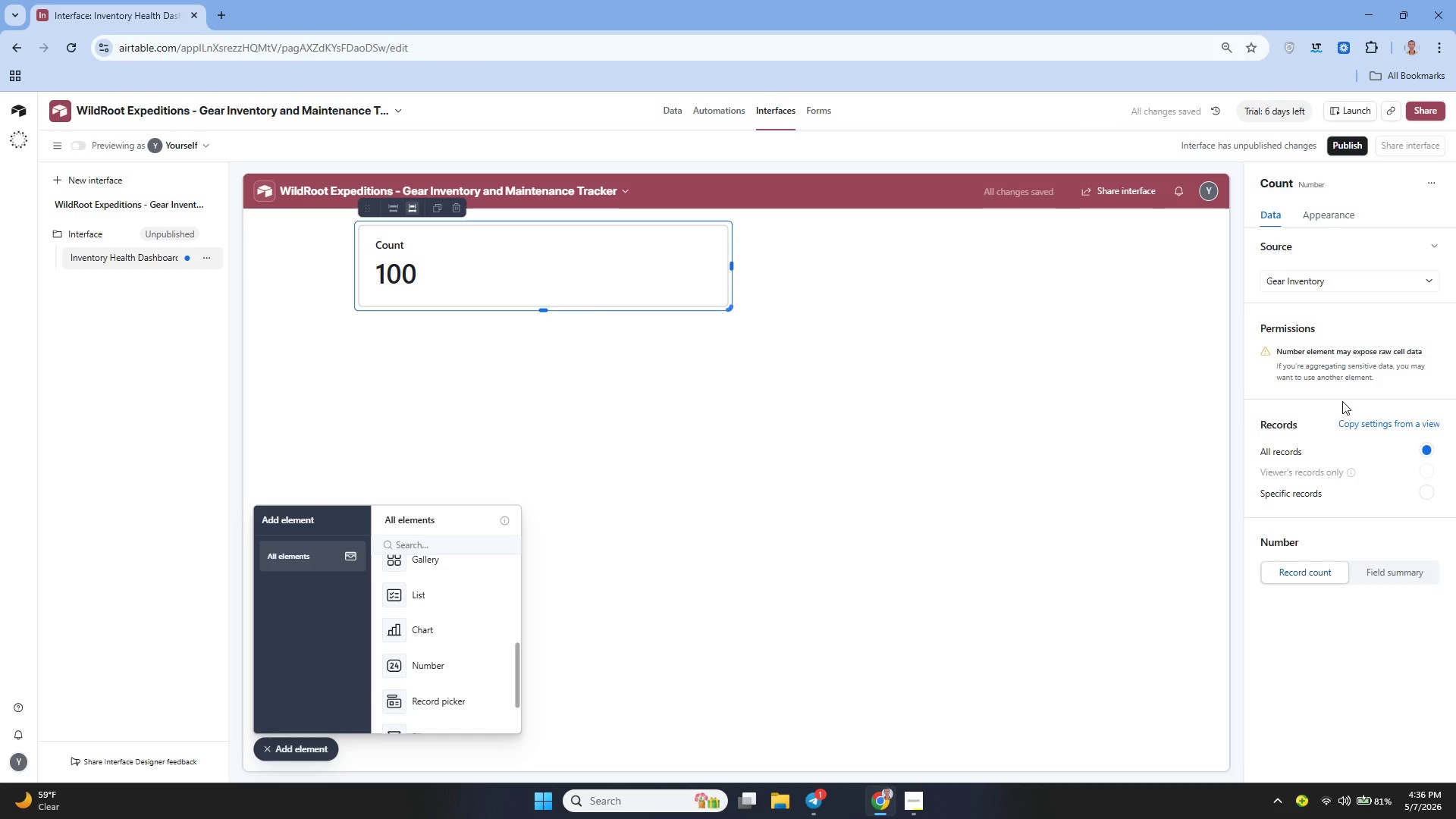 
wait(6.42)
 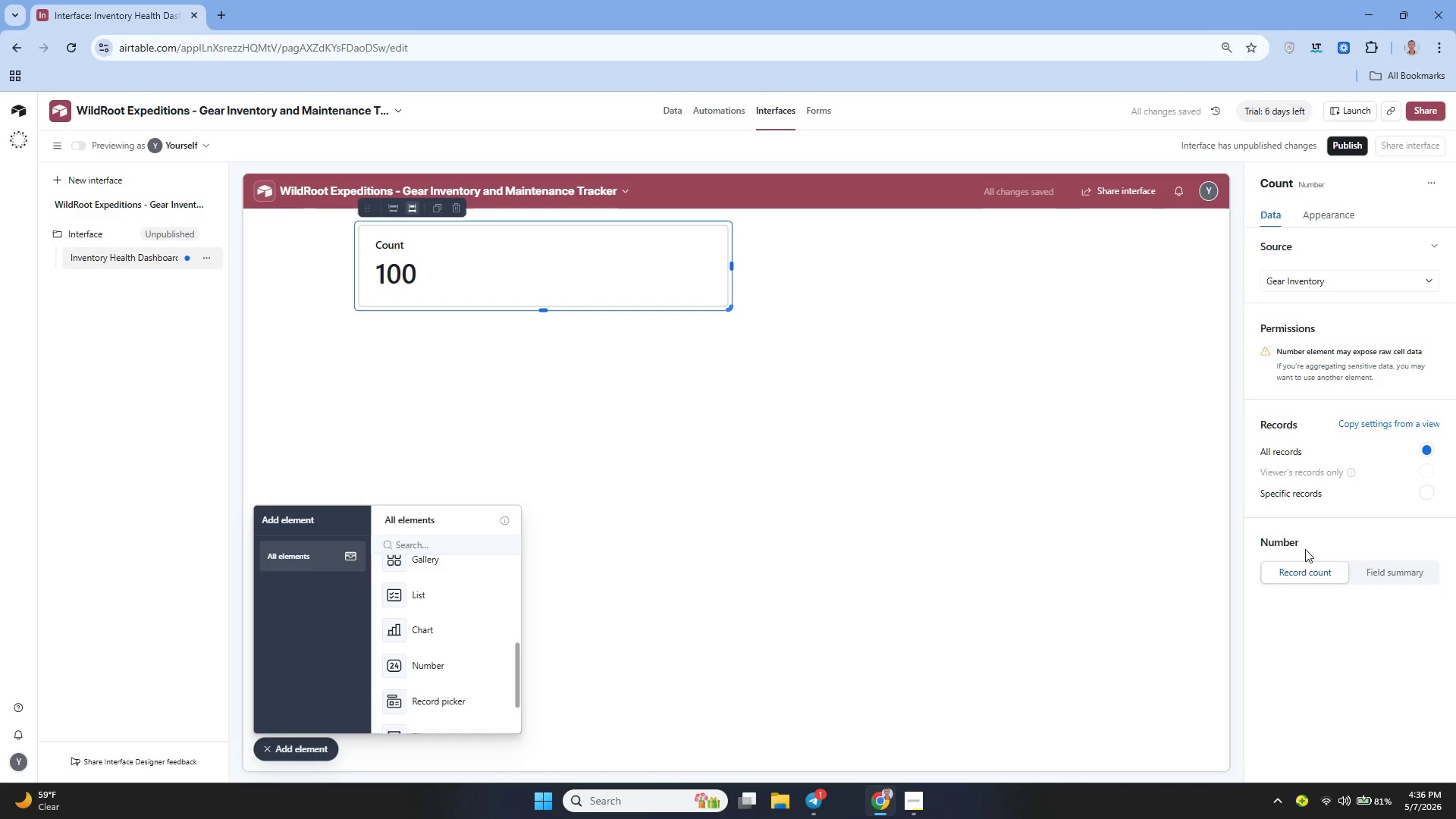 
left_click([1342, 180])
 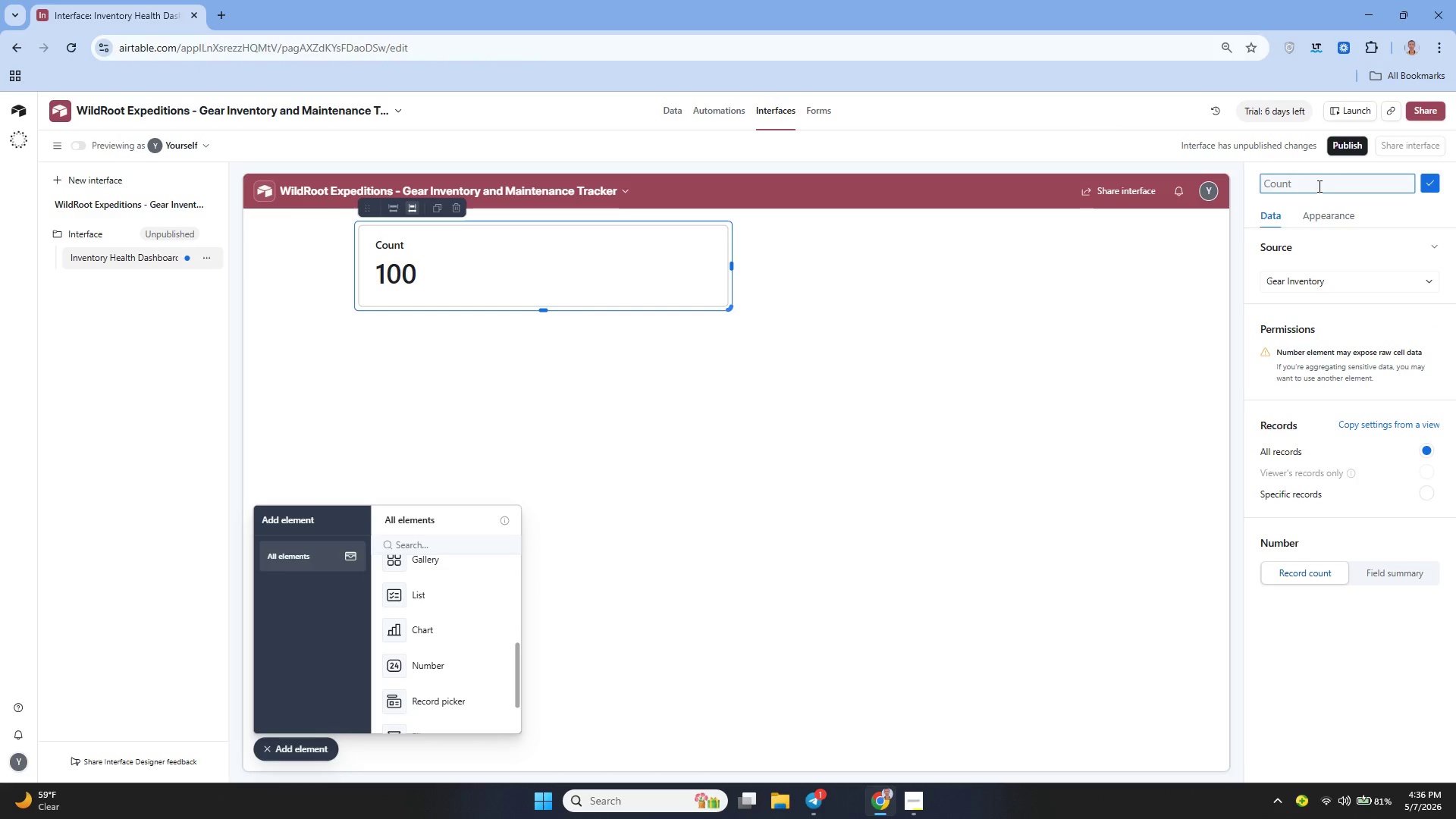 
type(Total Gear Items)
 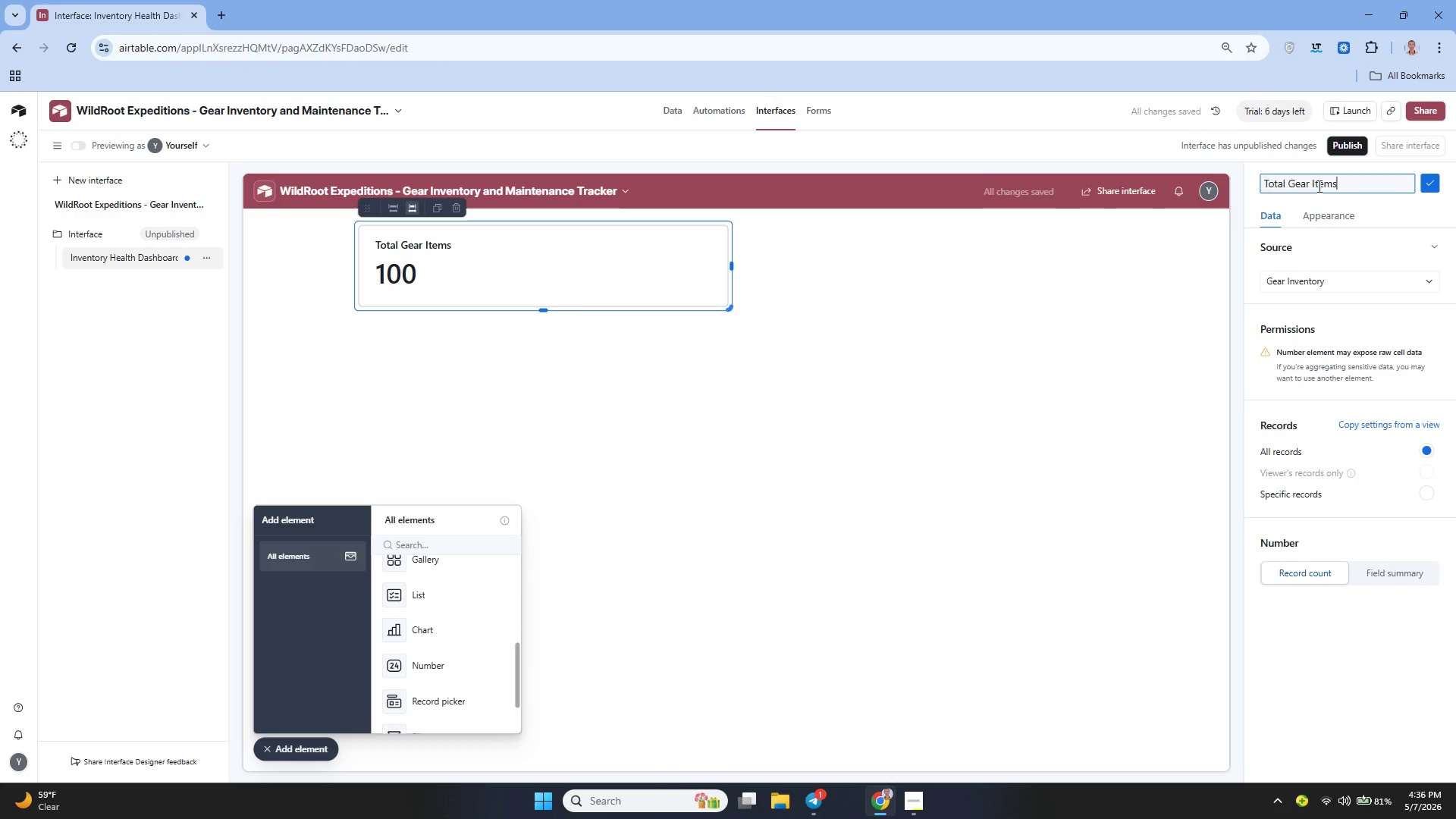 
left_click([1429, 177])
 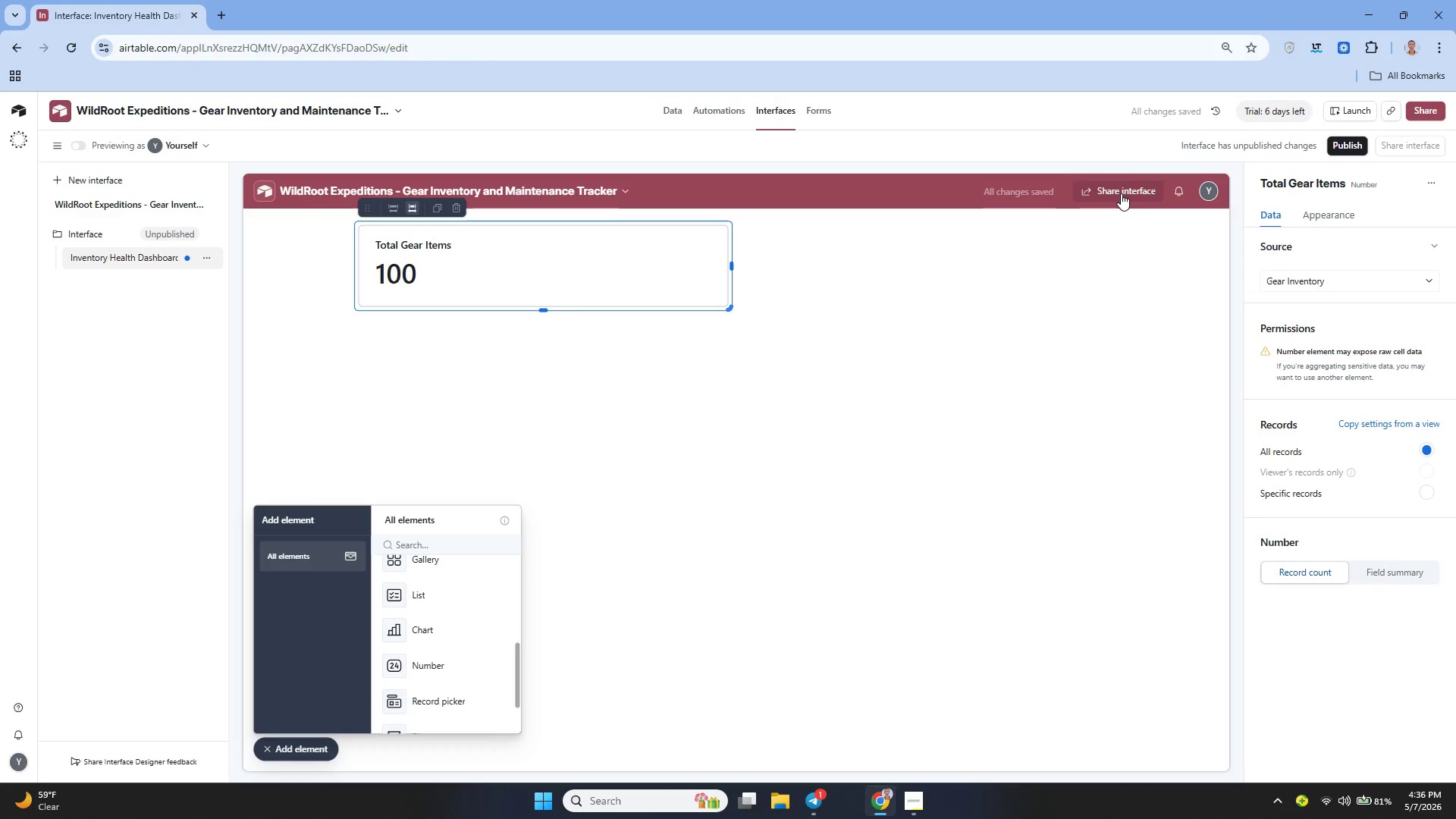 
wait(8.36)
 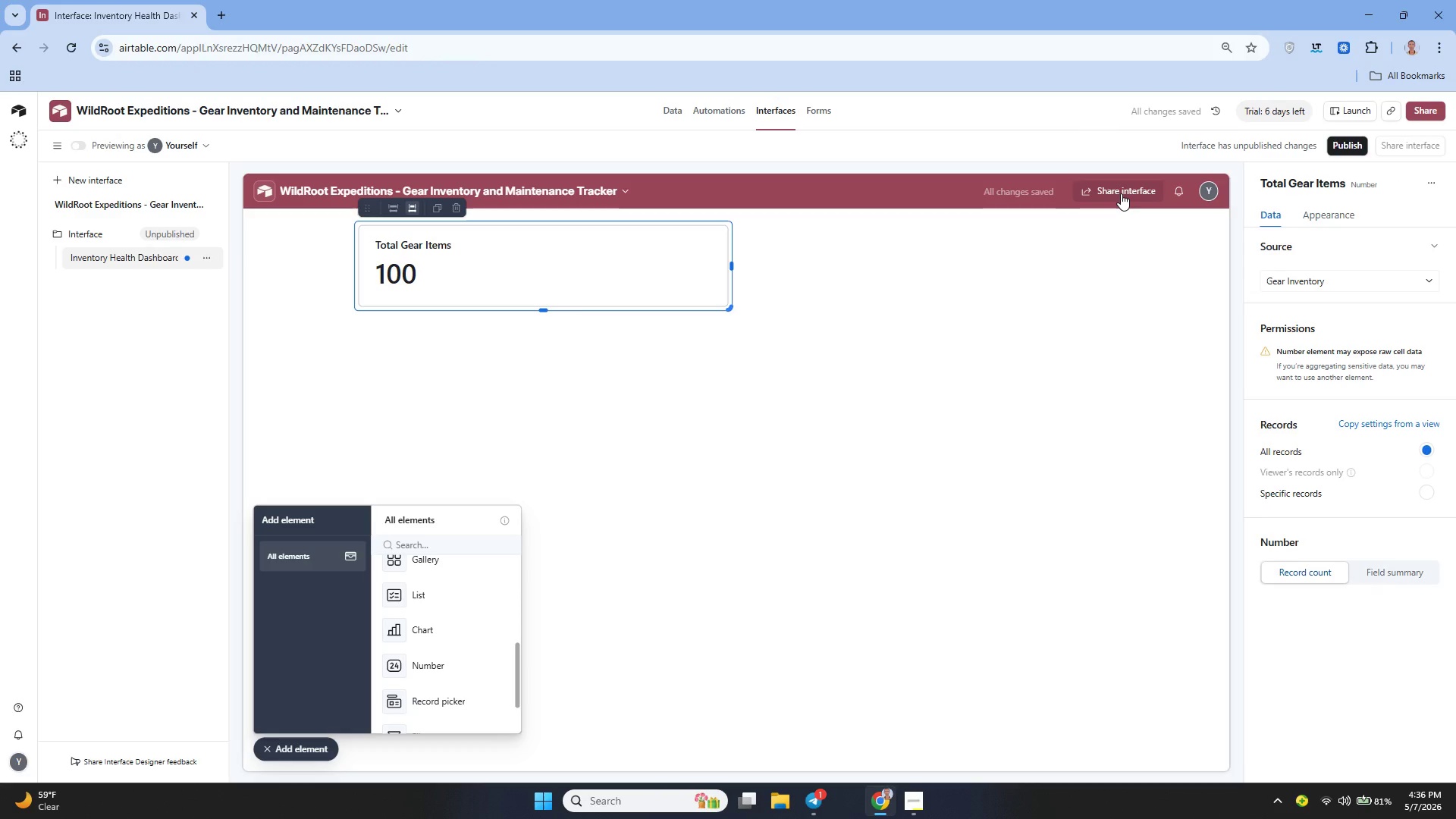 
left_click_drag(start_coordinate=[435, 659], to_coordinate=[877, 218])
 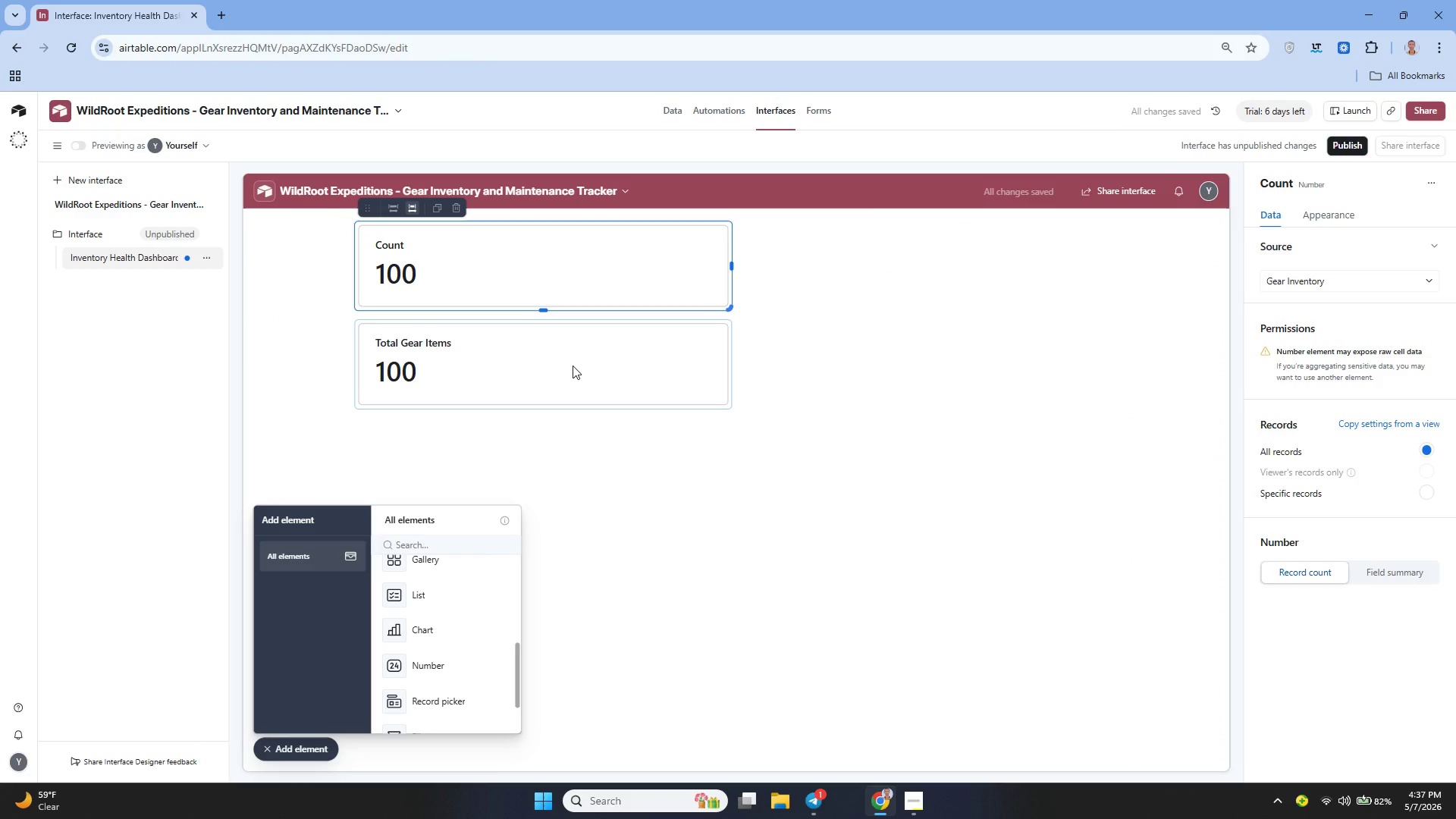 
left_click_drag(start_coordinate=[544, 275], to_coordinate=[613, 248])
 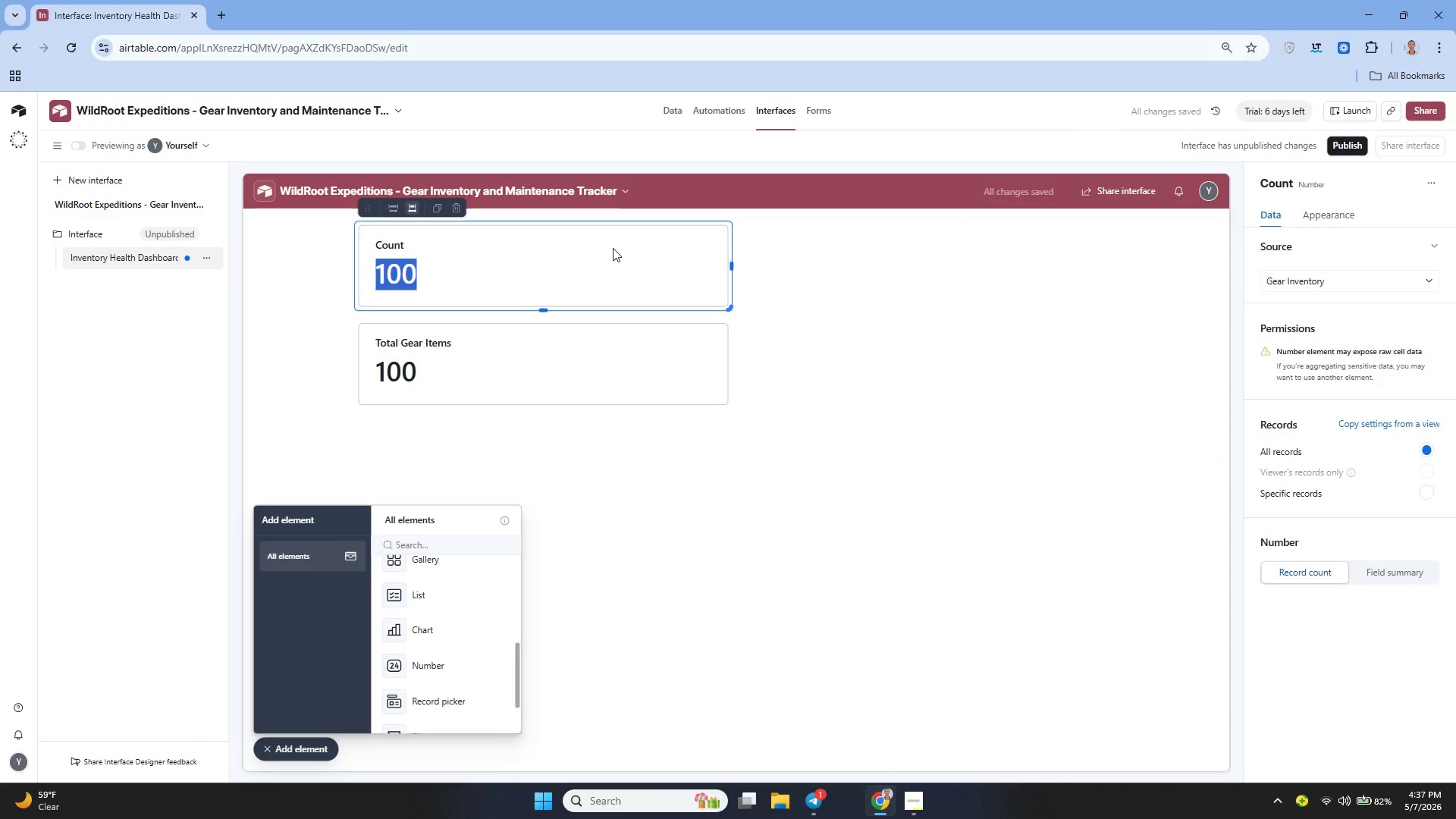 
left_click([613, 248])
 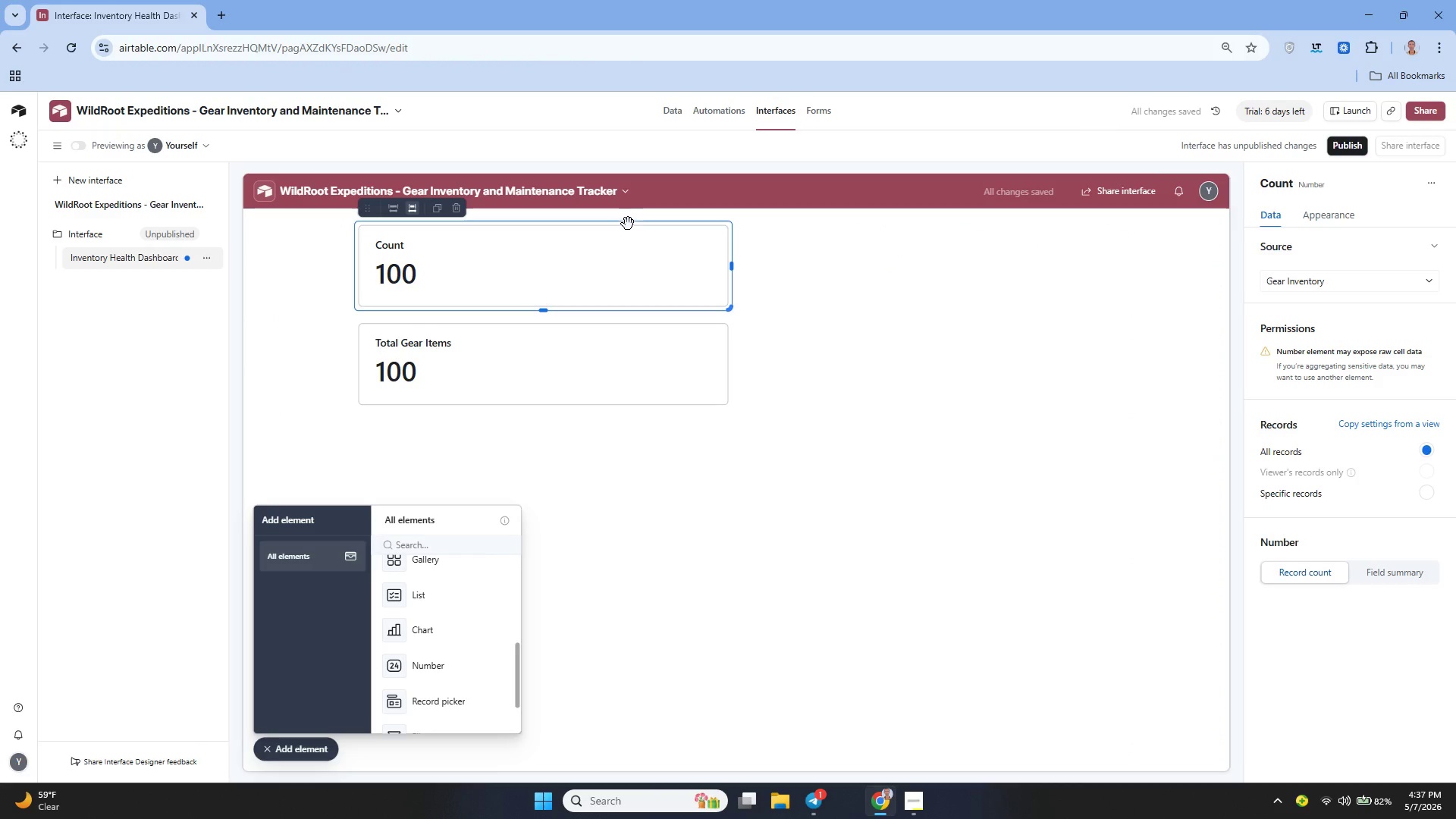 
left_click_drag(start_coordinate=[628, 224], to_coordinate=[883, 253])
 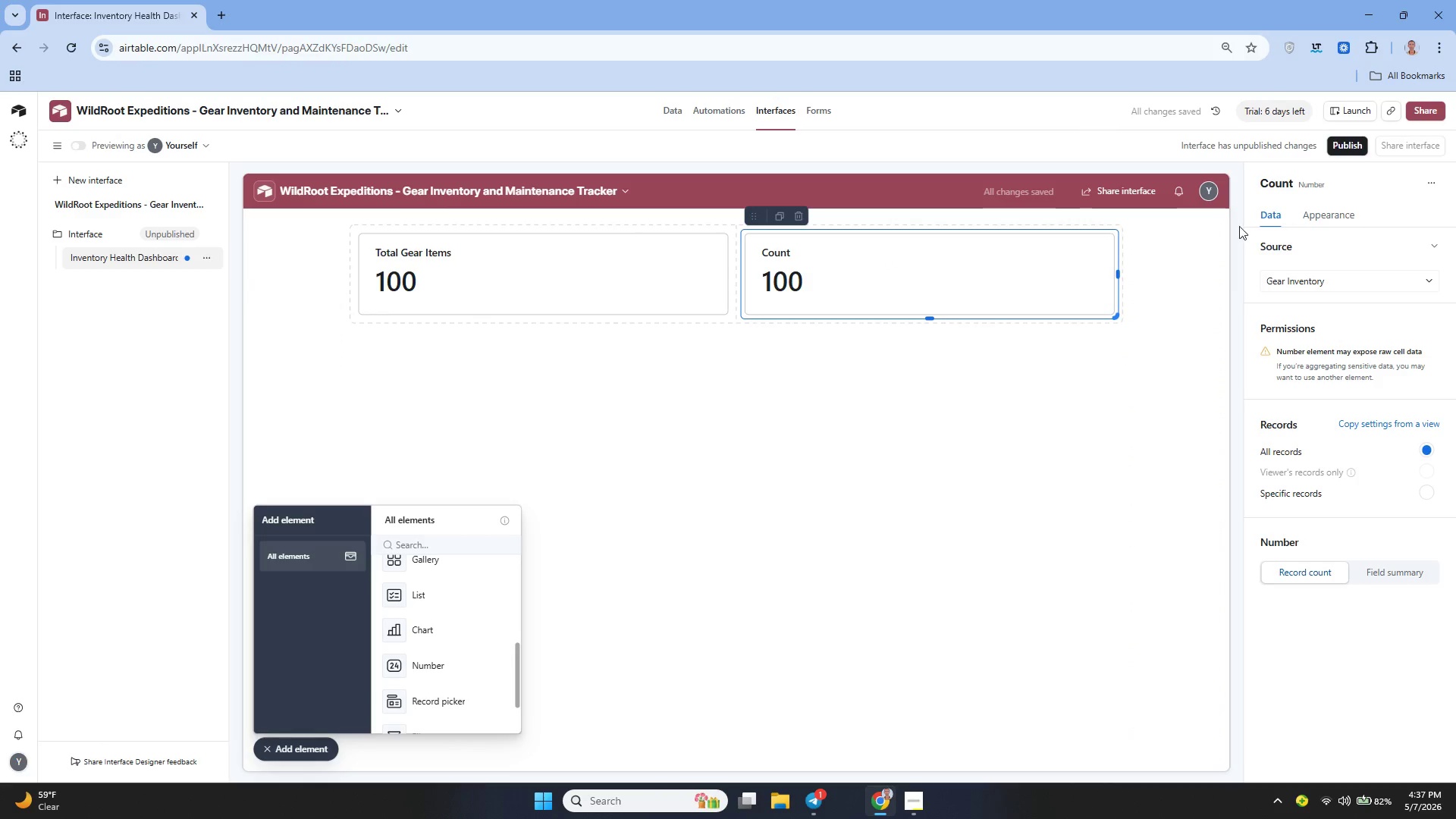 
left_click([1337, 190])
 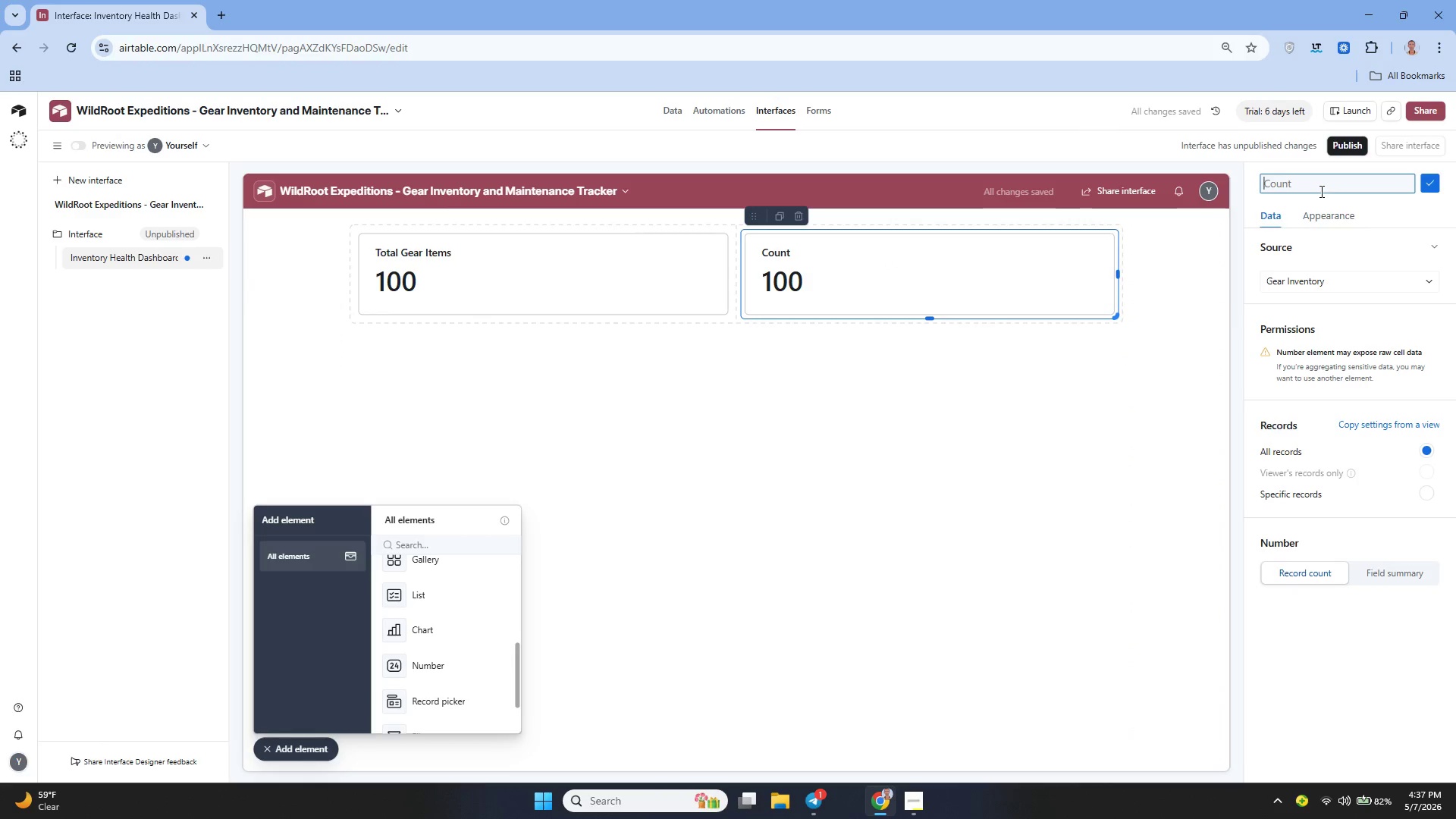 
type(Out of Comission)
 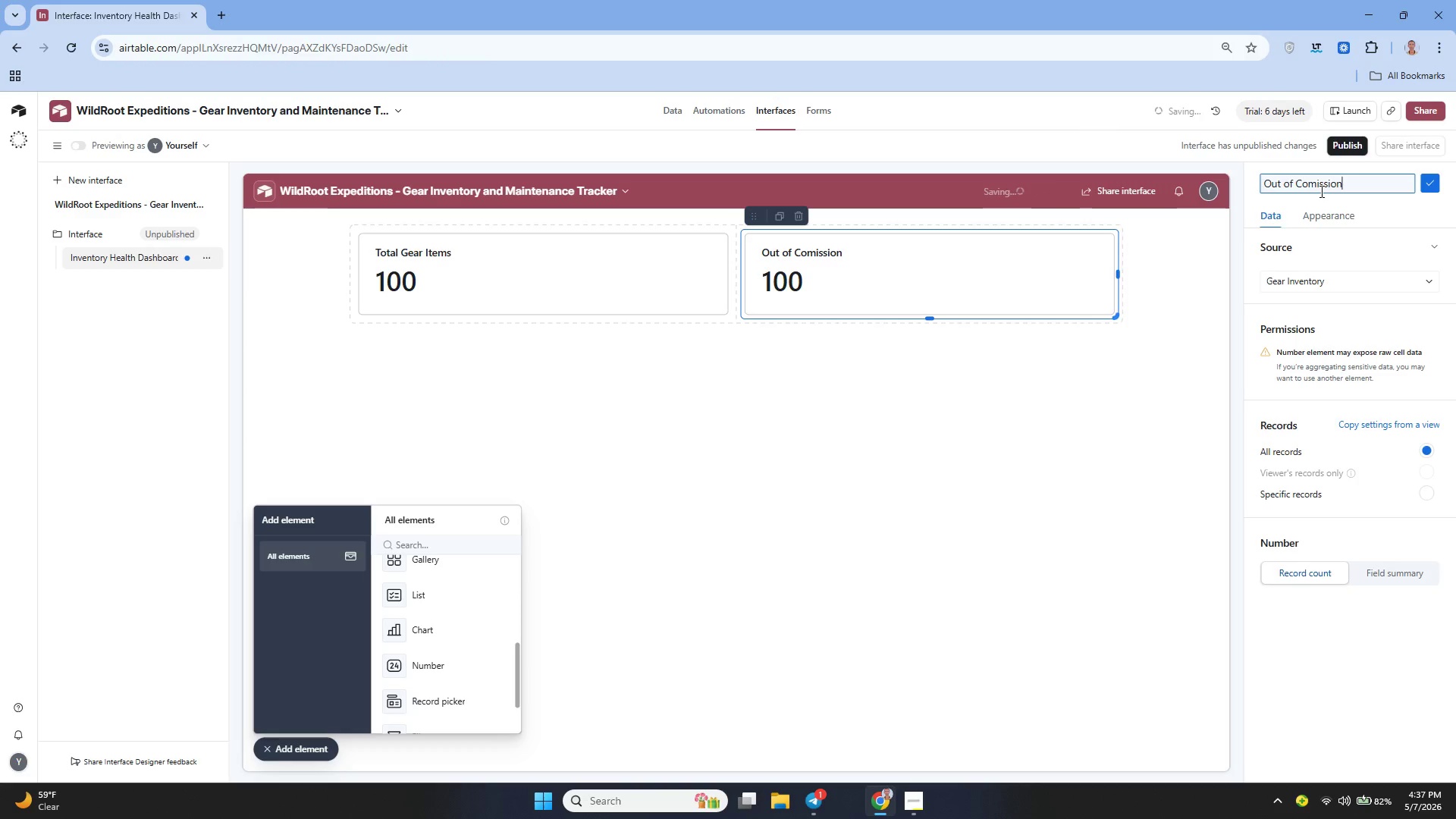 
left_click([1429, 182])
 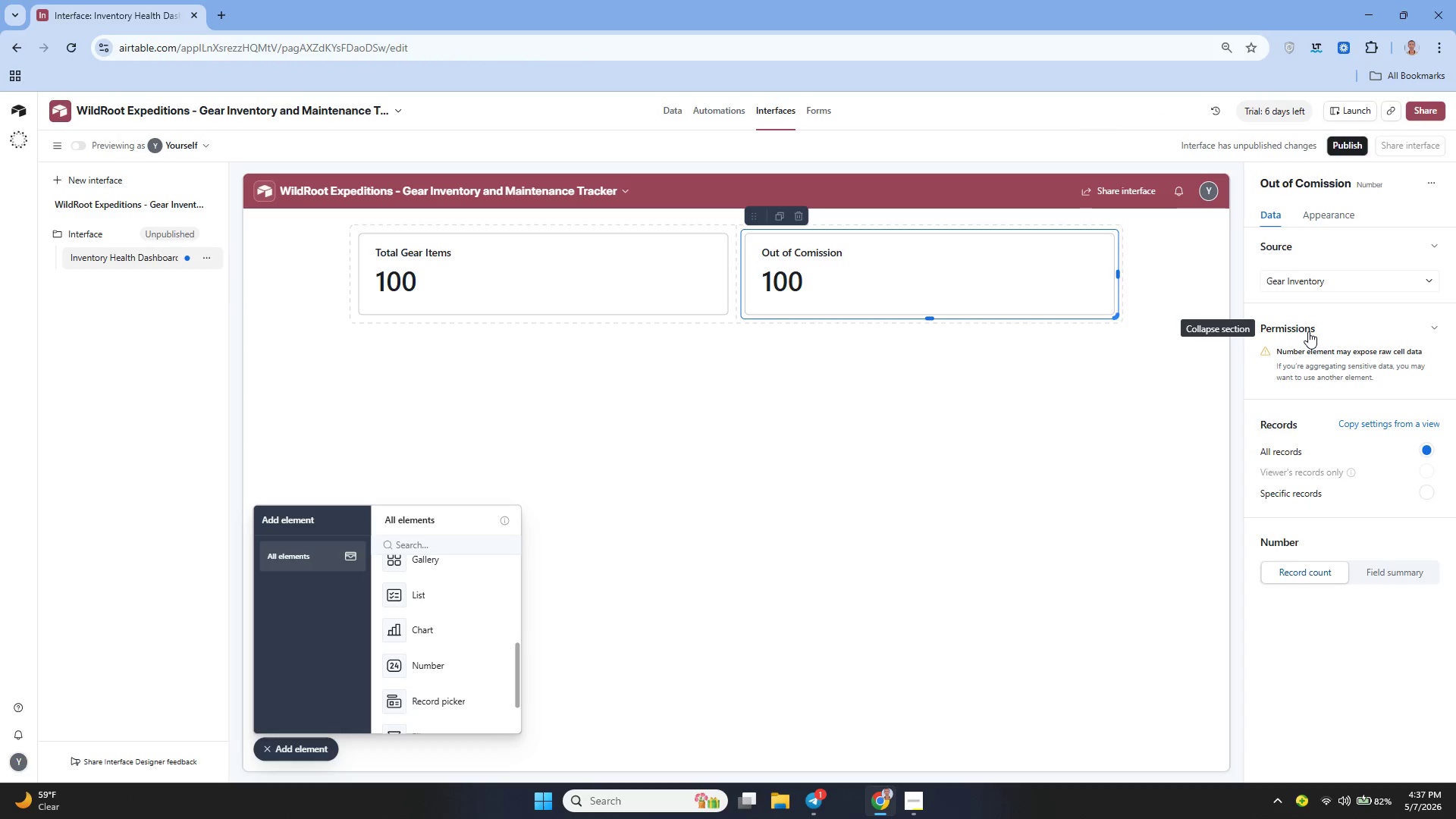 
wait(7.51)
 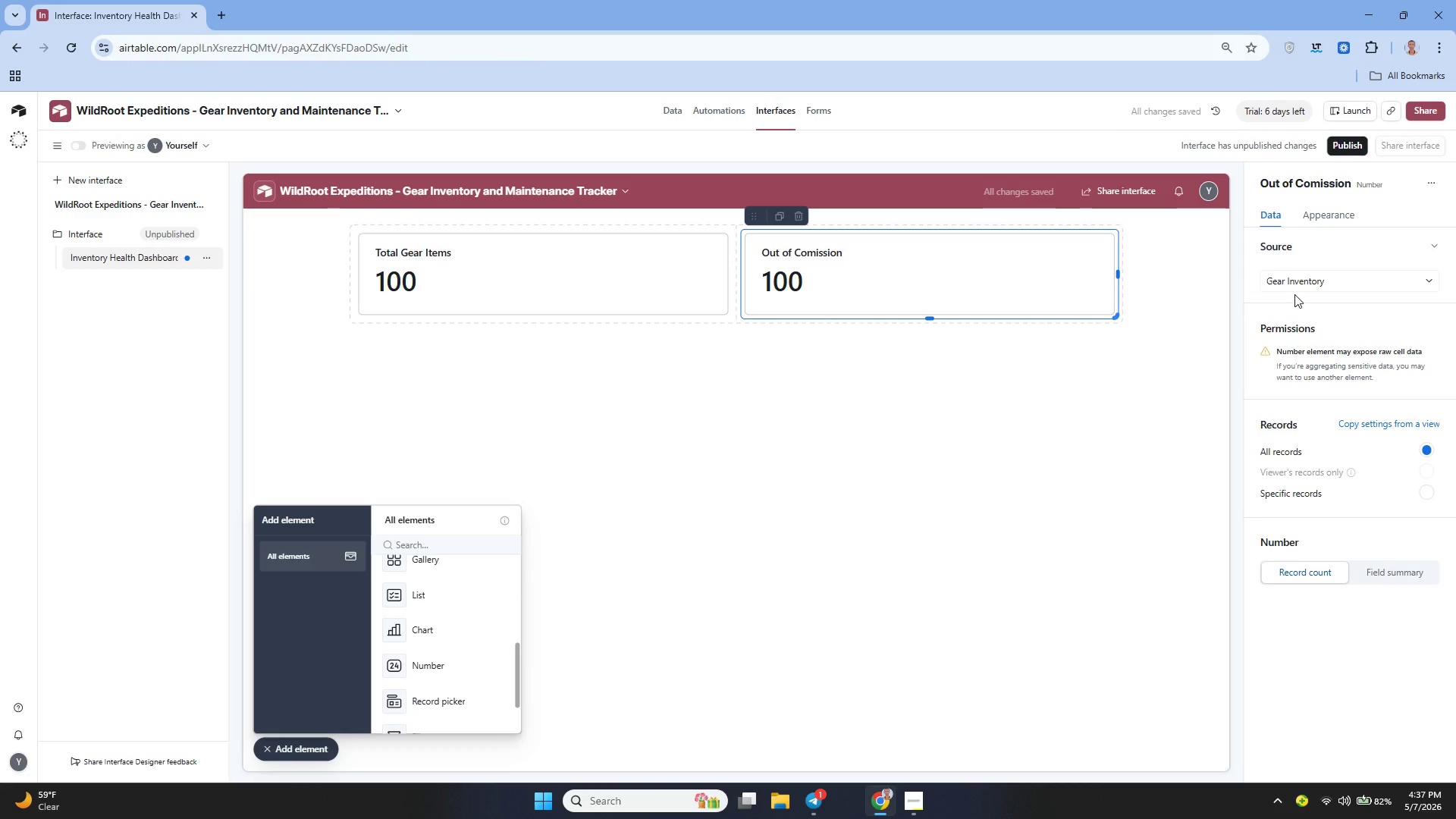 
left_click([1338, 491])
 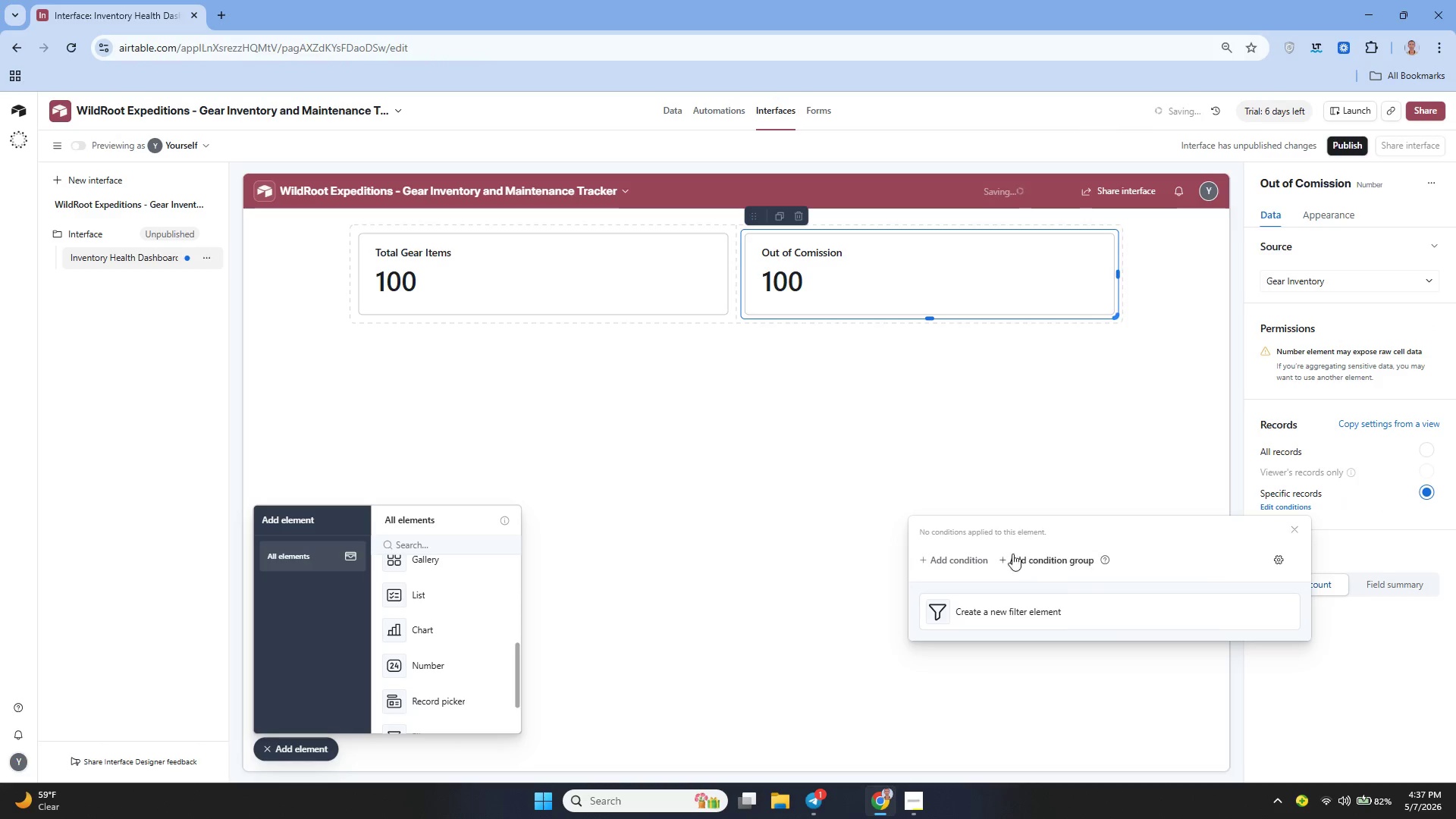 
left_click([958, 551])
 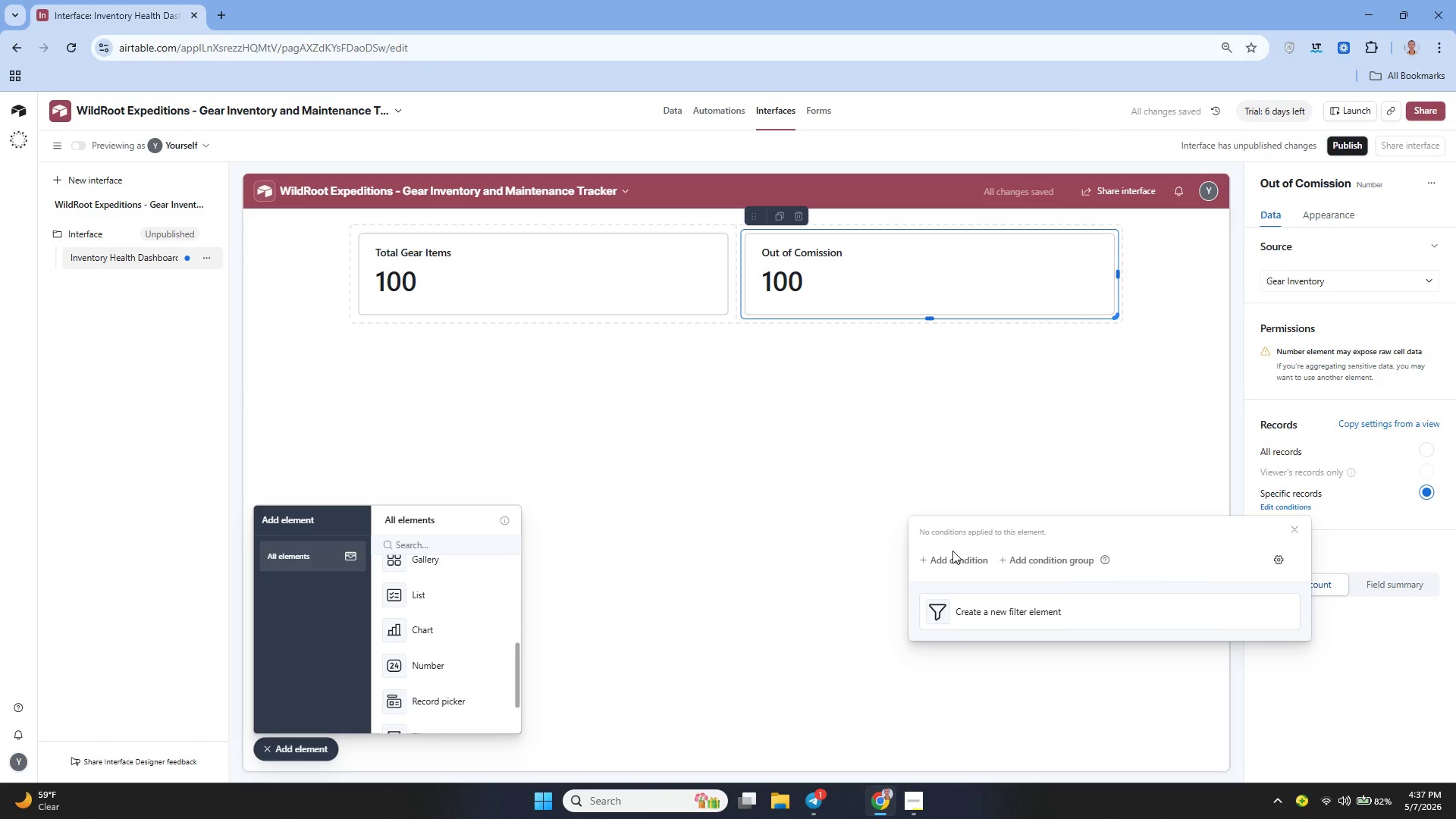 
left_click([952, 551])
 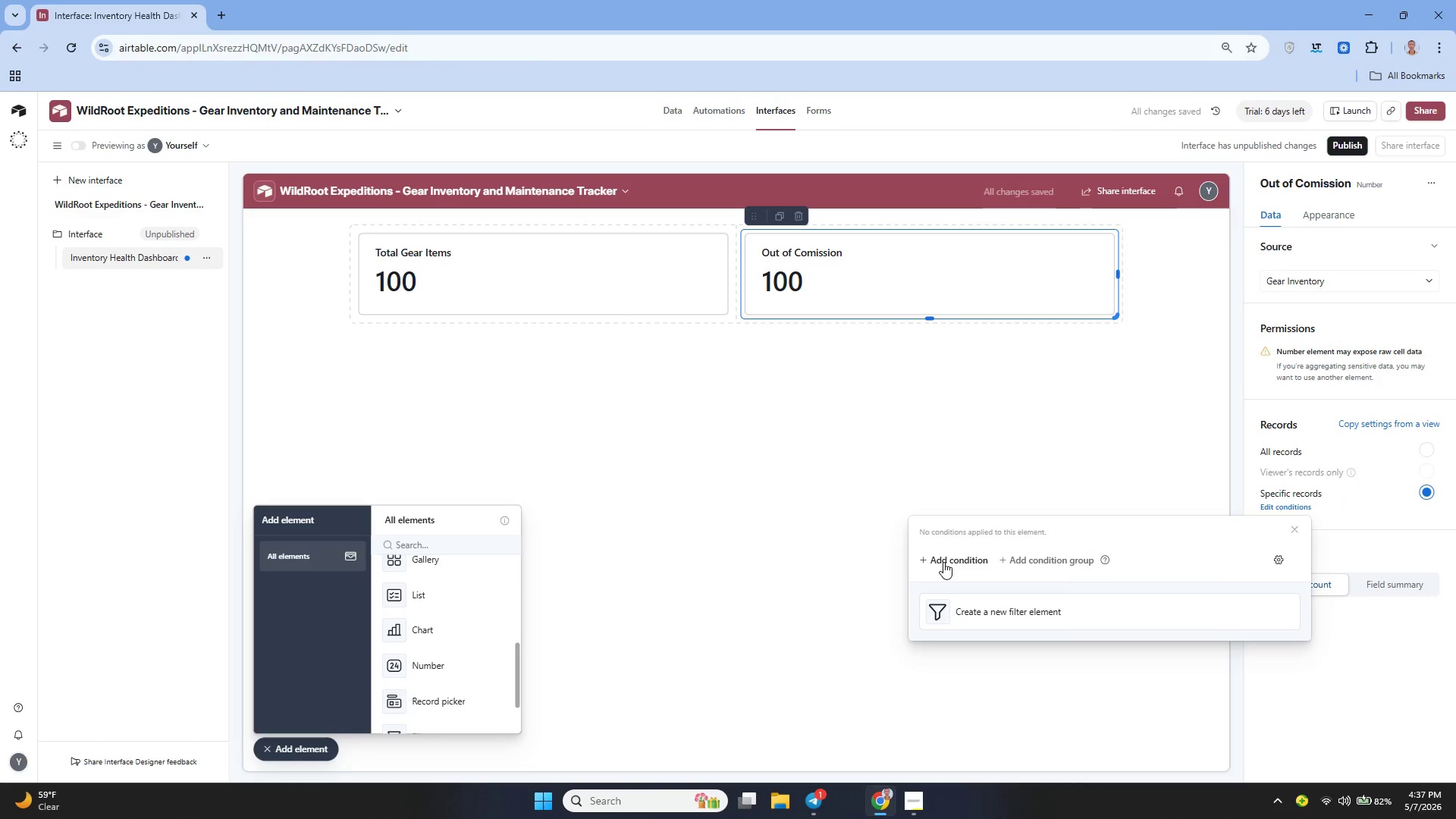 
left_click([943, 562])
 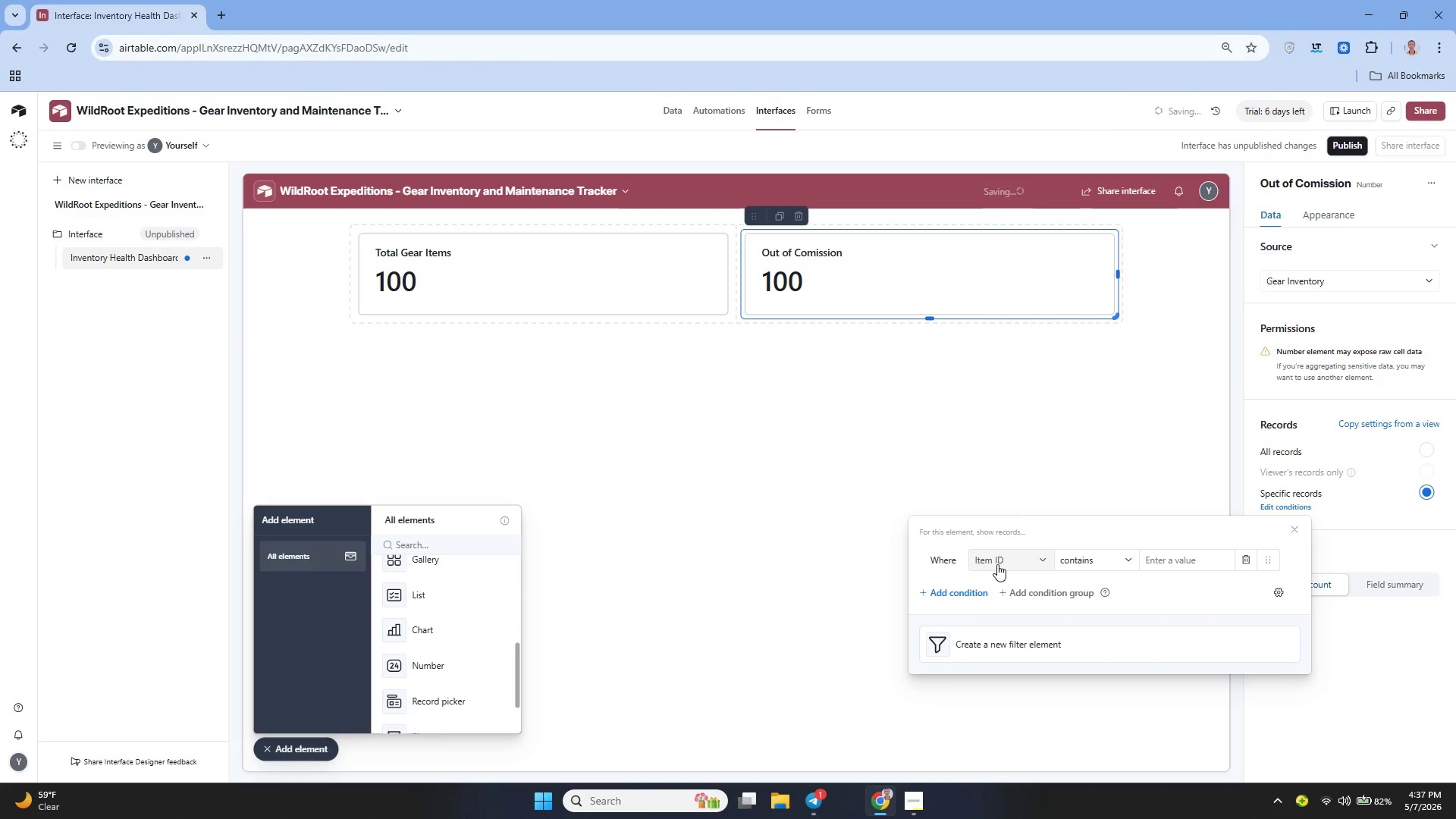 
left_click([997, 564])
 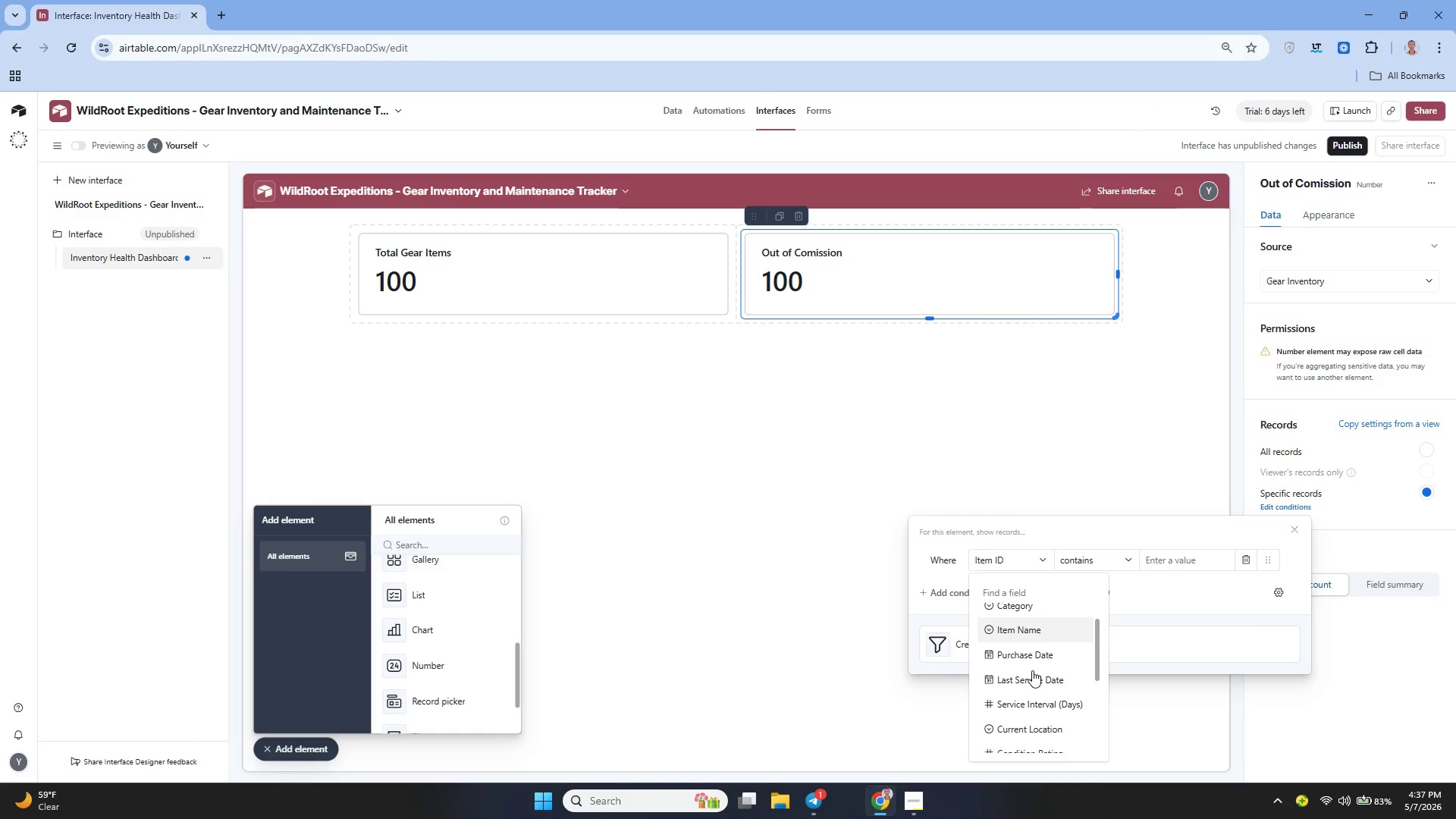 
wait(18.55)
 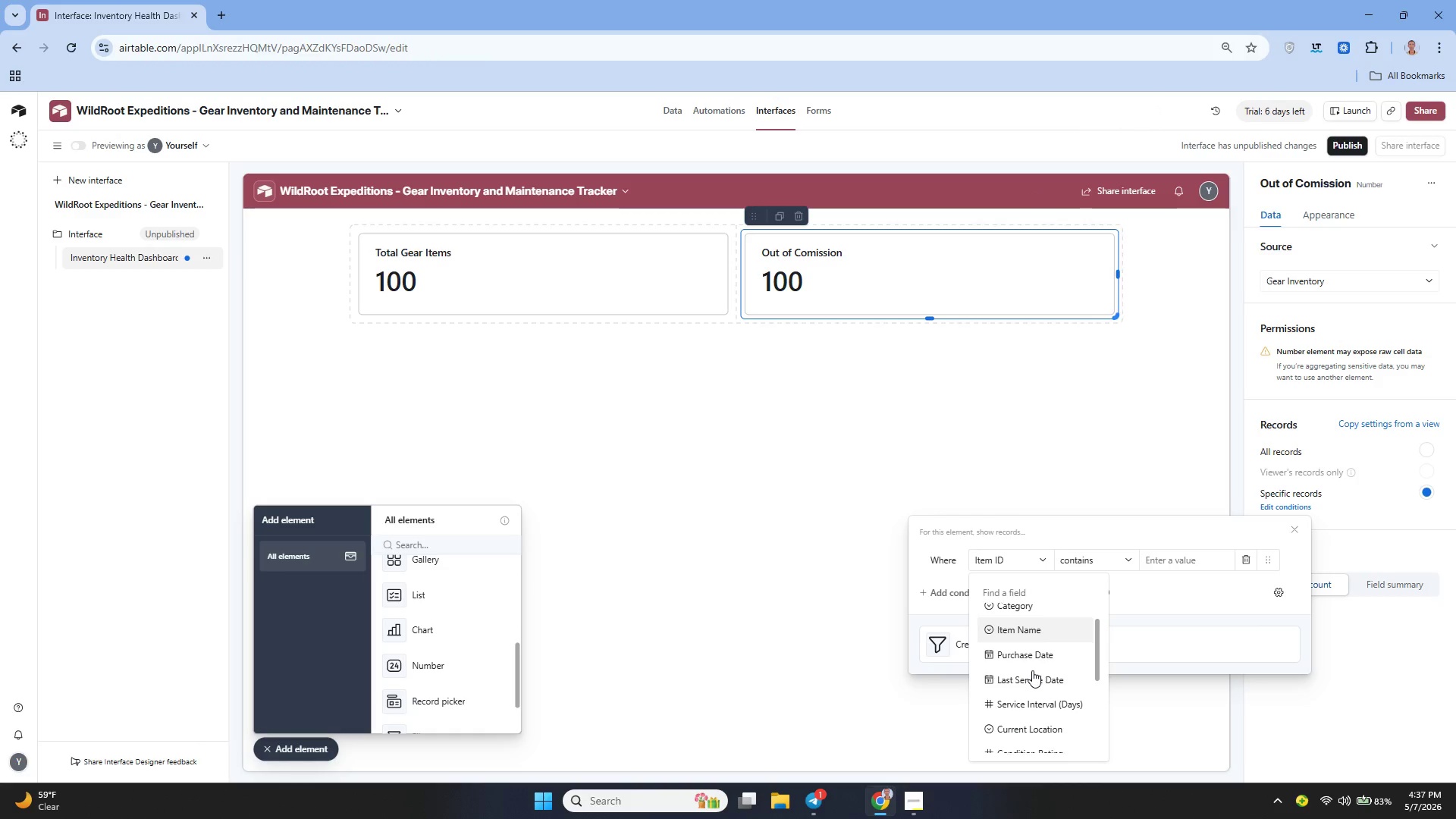 
left_click([1026, 685])
 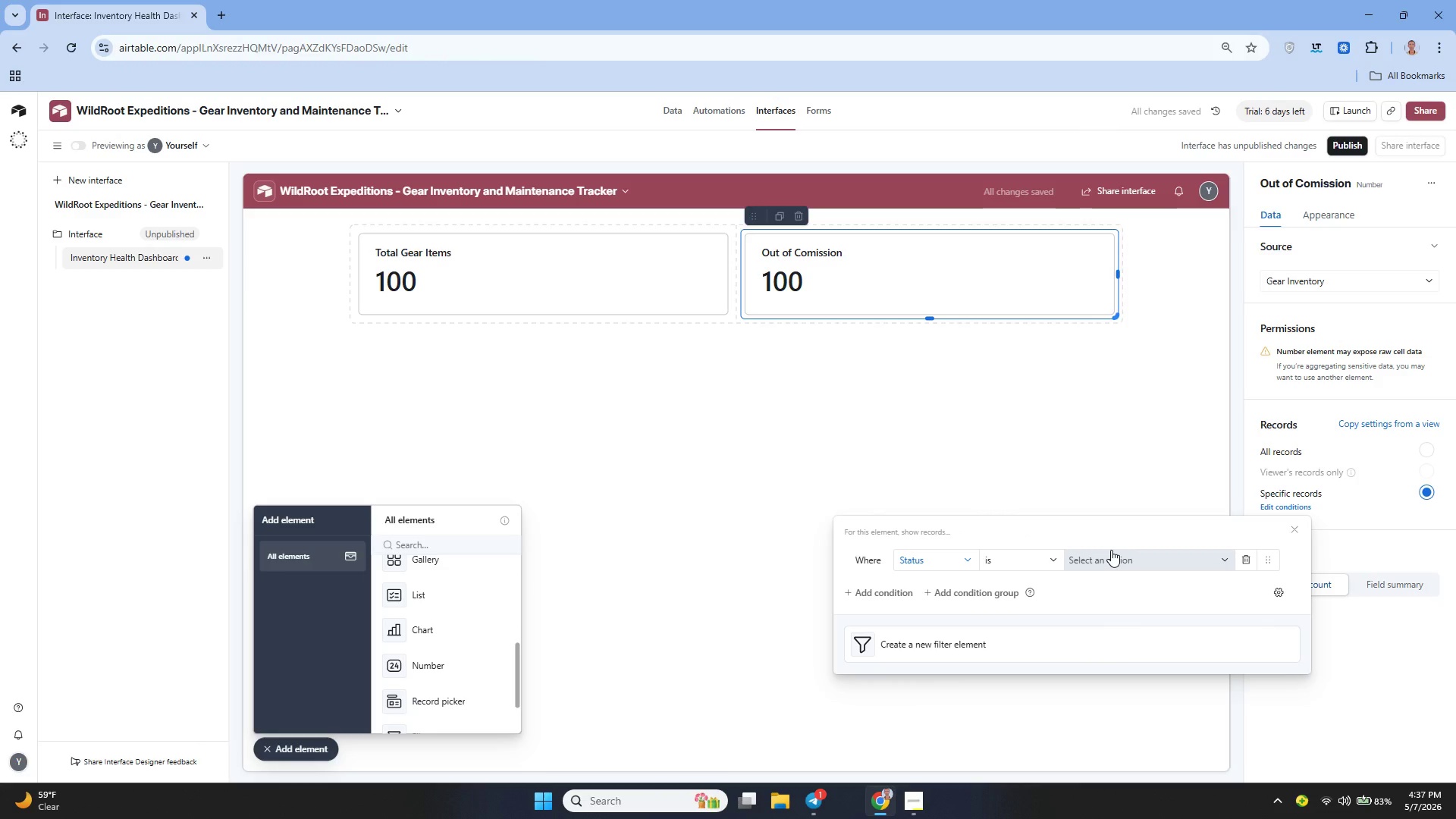 
left_click([1111, 550])
 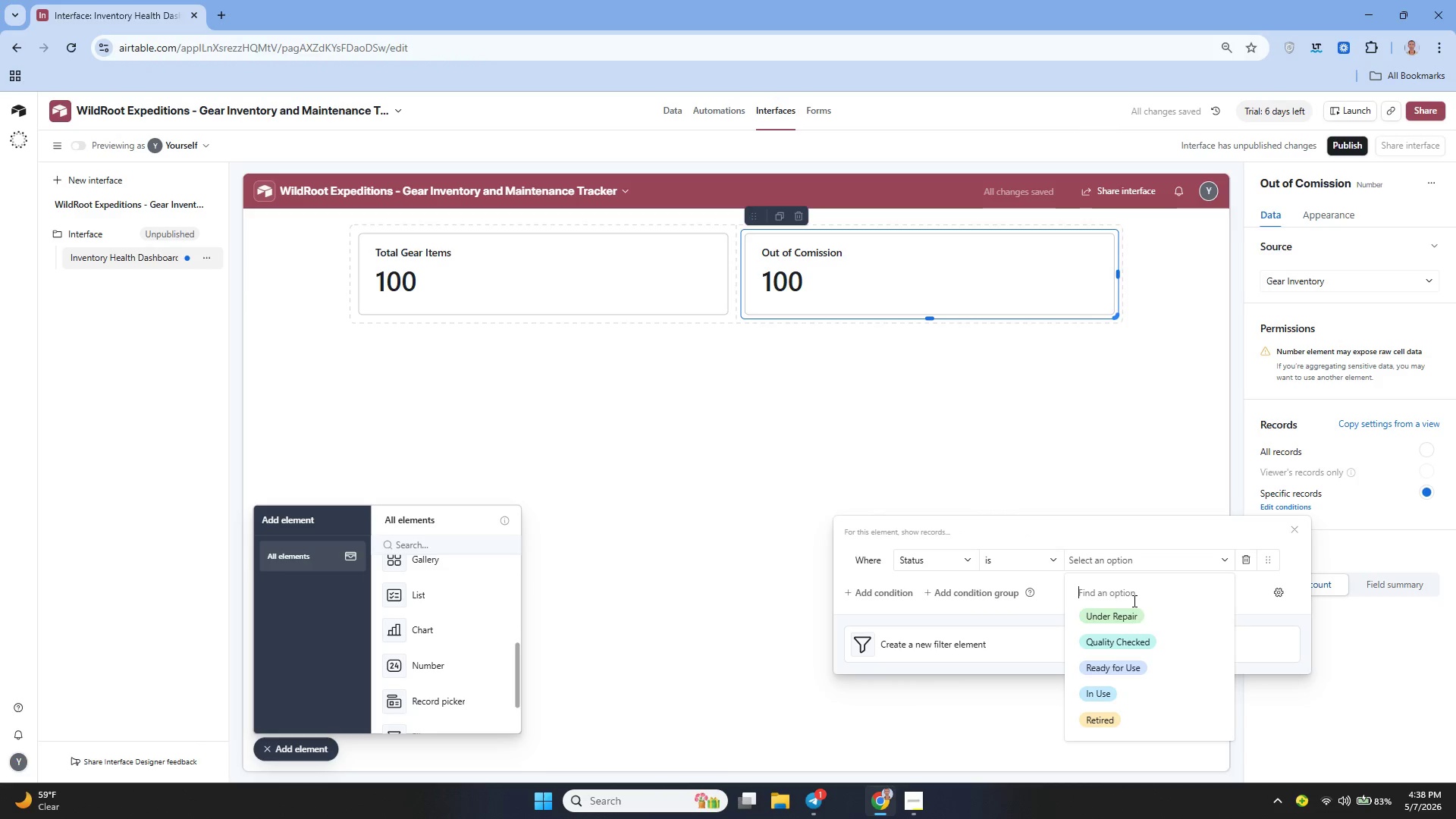 
left_click([1123, 613])
 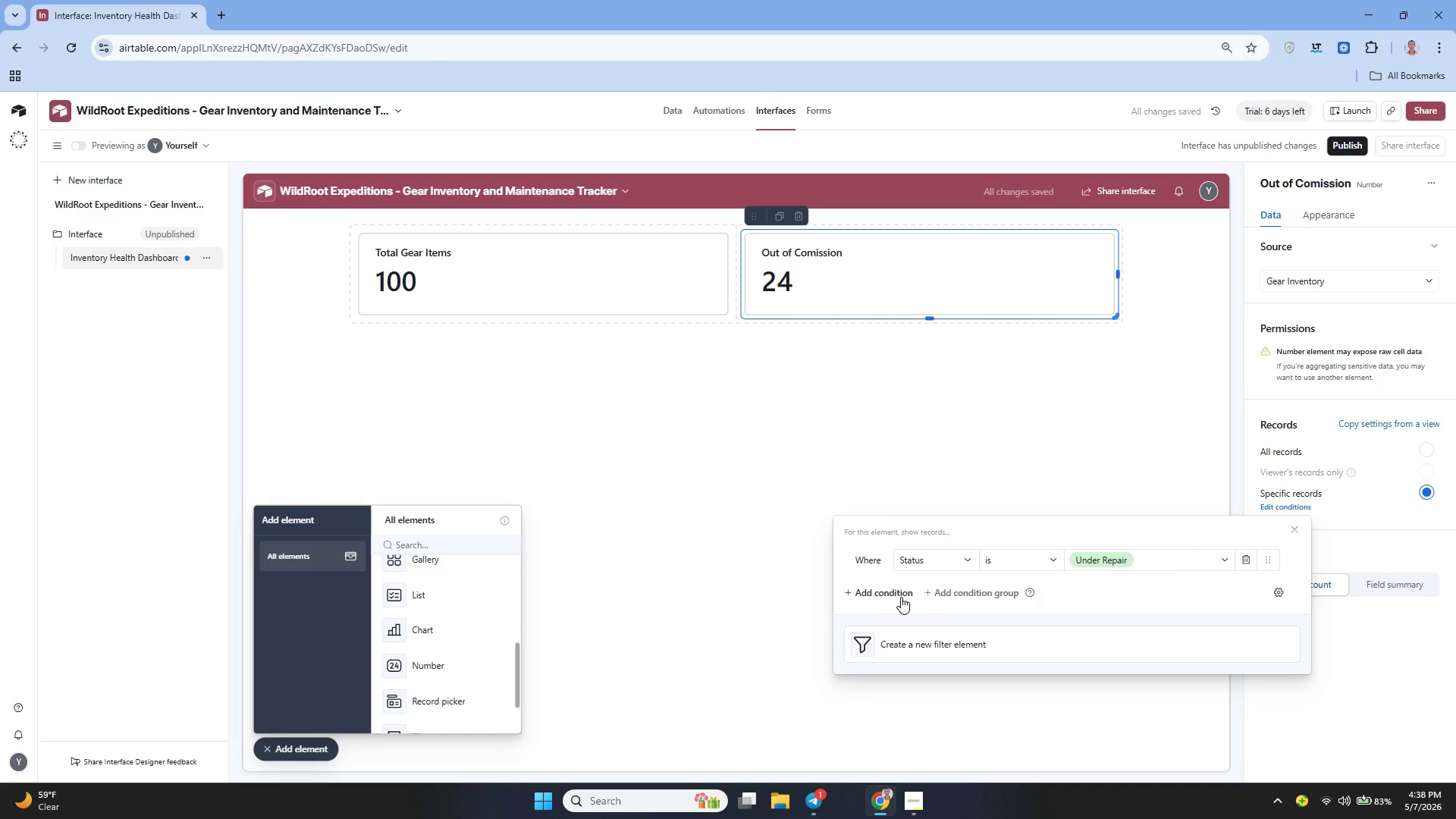 
left_click([940, 595])
 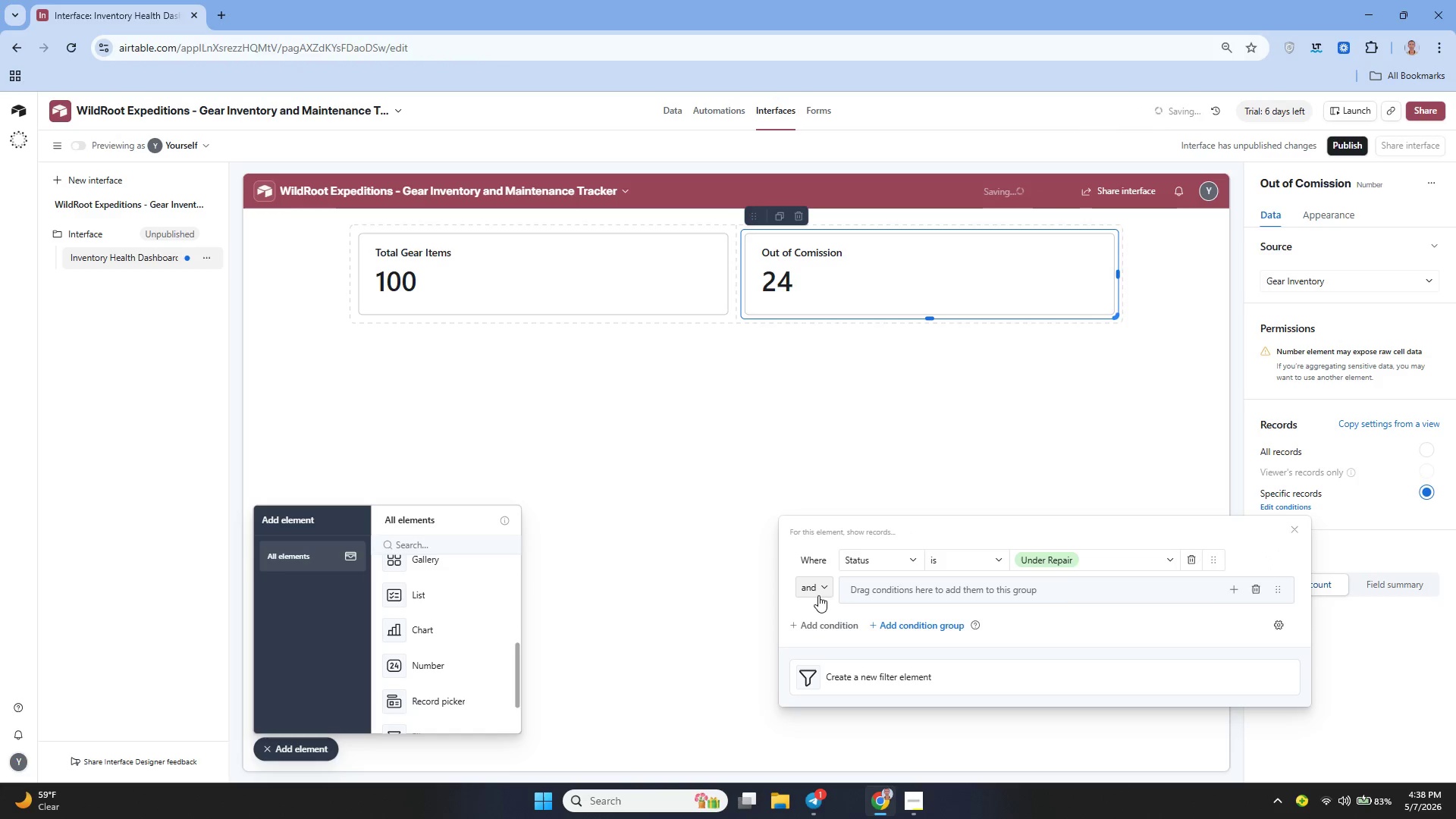 
left_click([817, 585])
 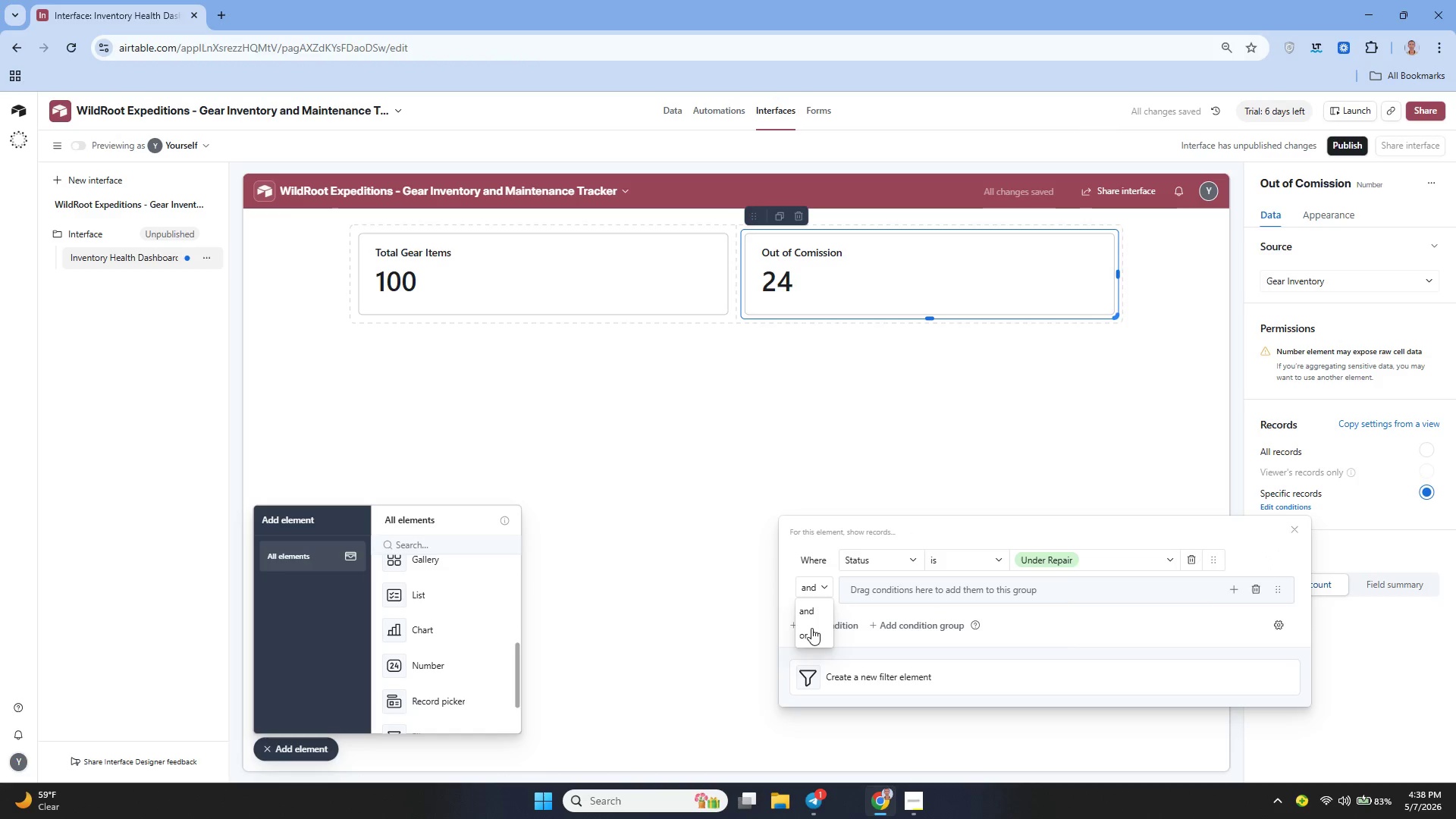 
left_click([810, 630])
 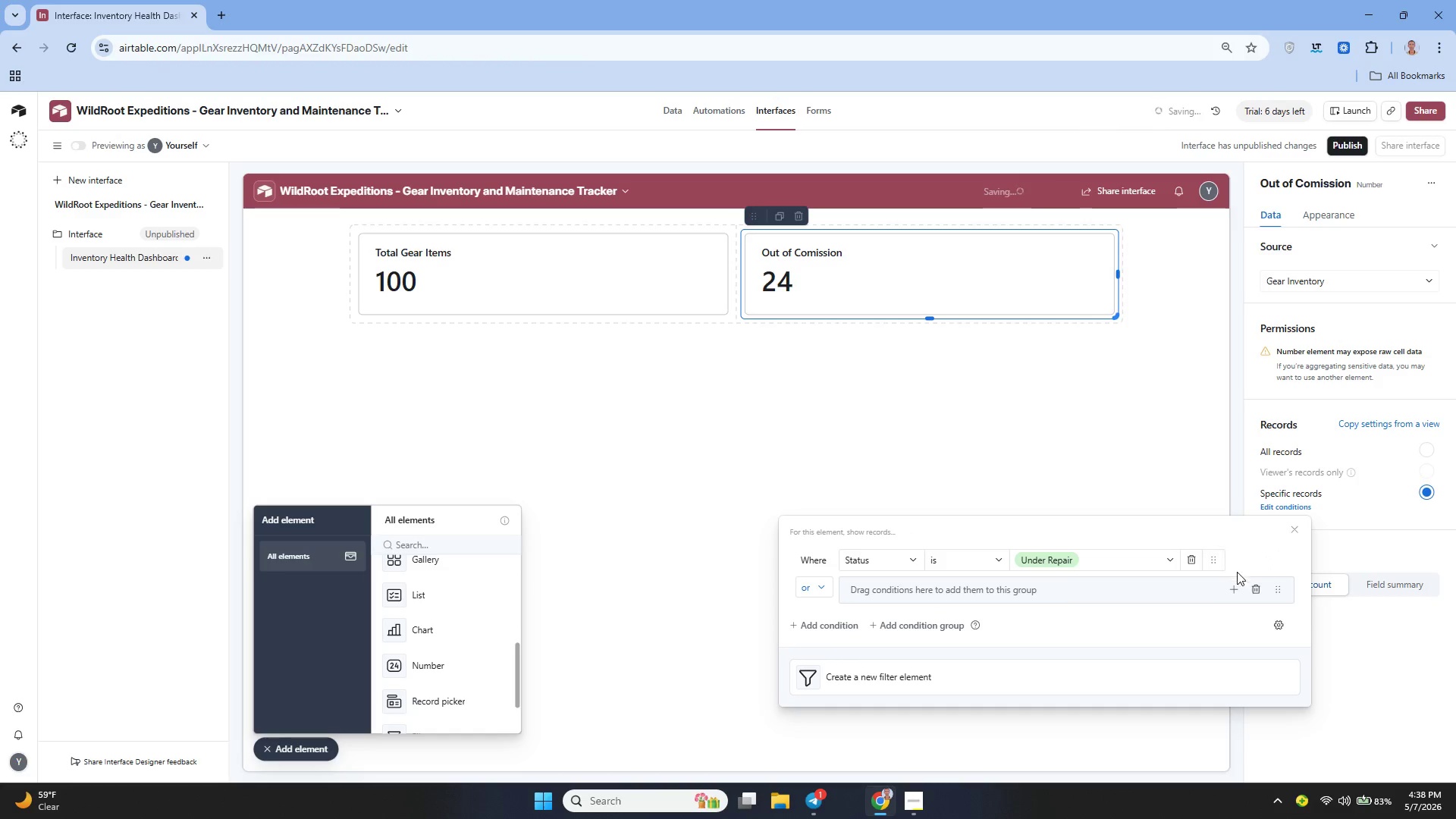 
left_click([1231, 581])
 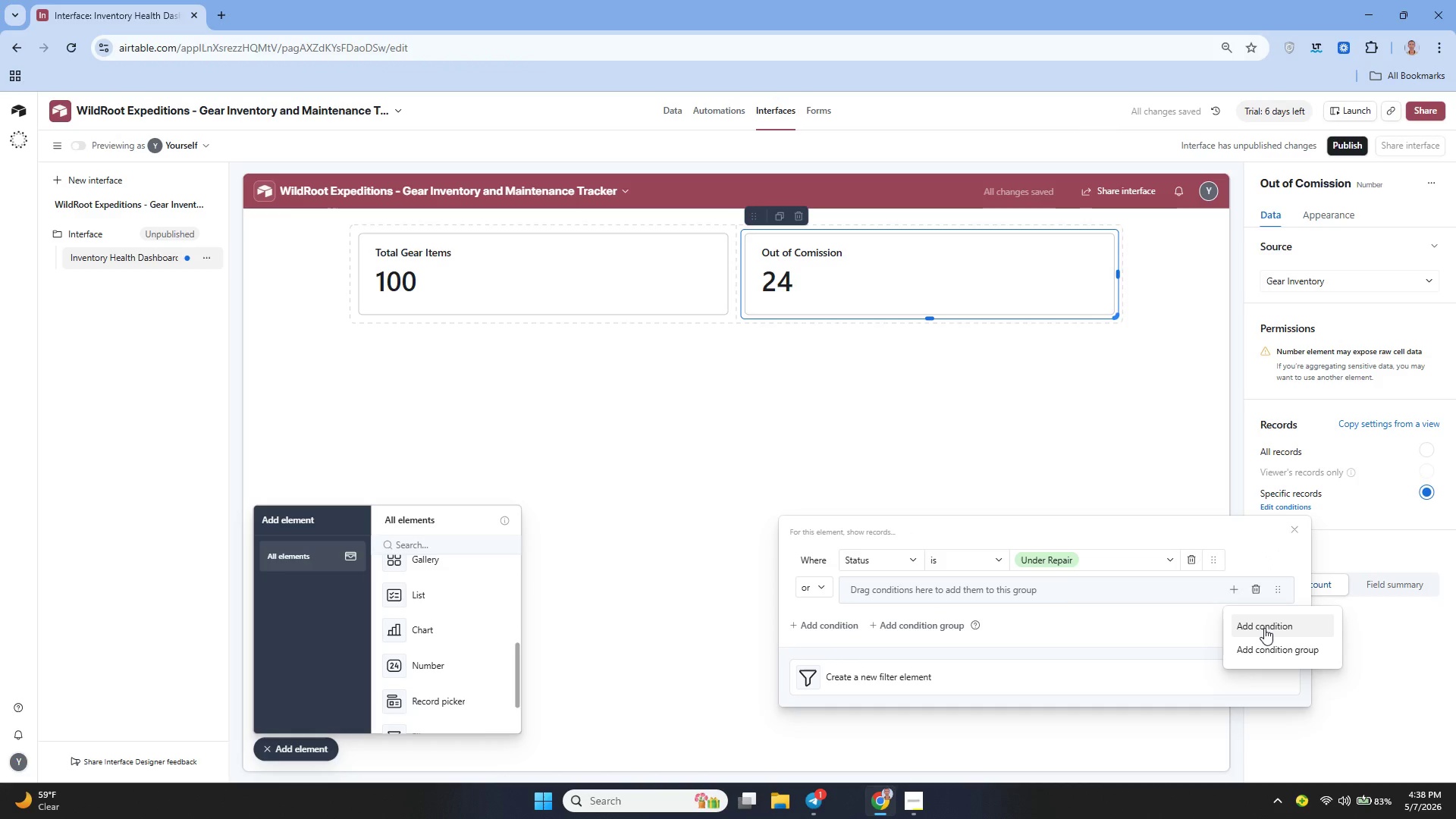 
left_click([1269, 628])
 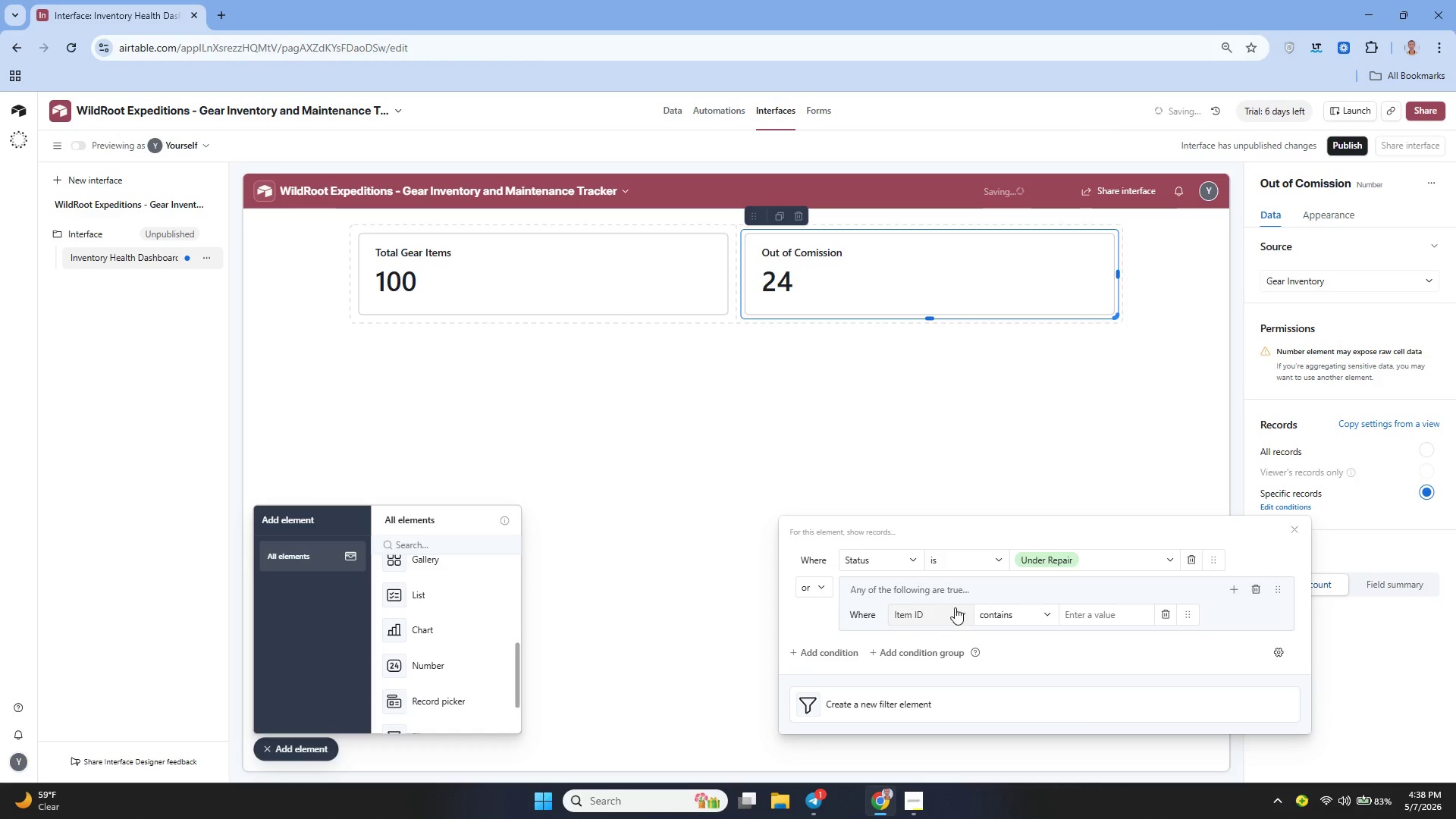 
left_click([932, 610])
 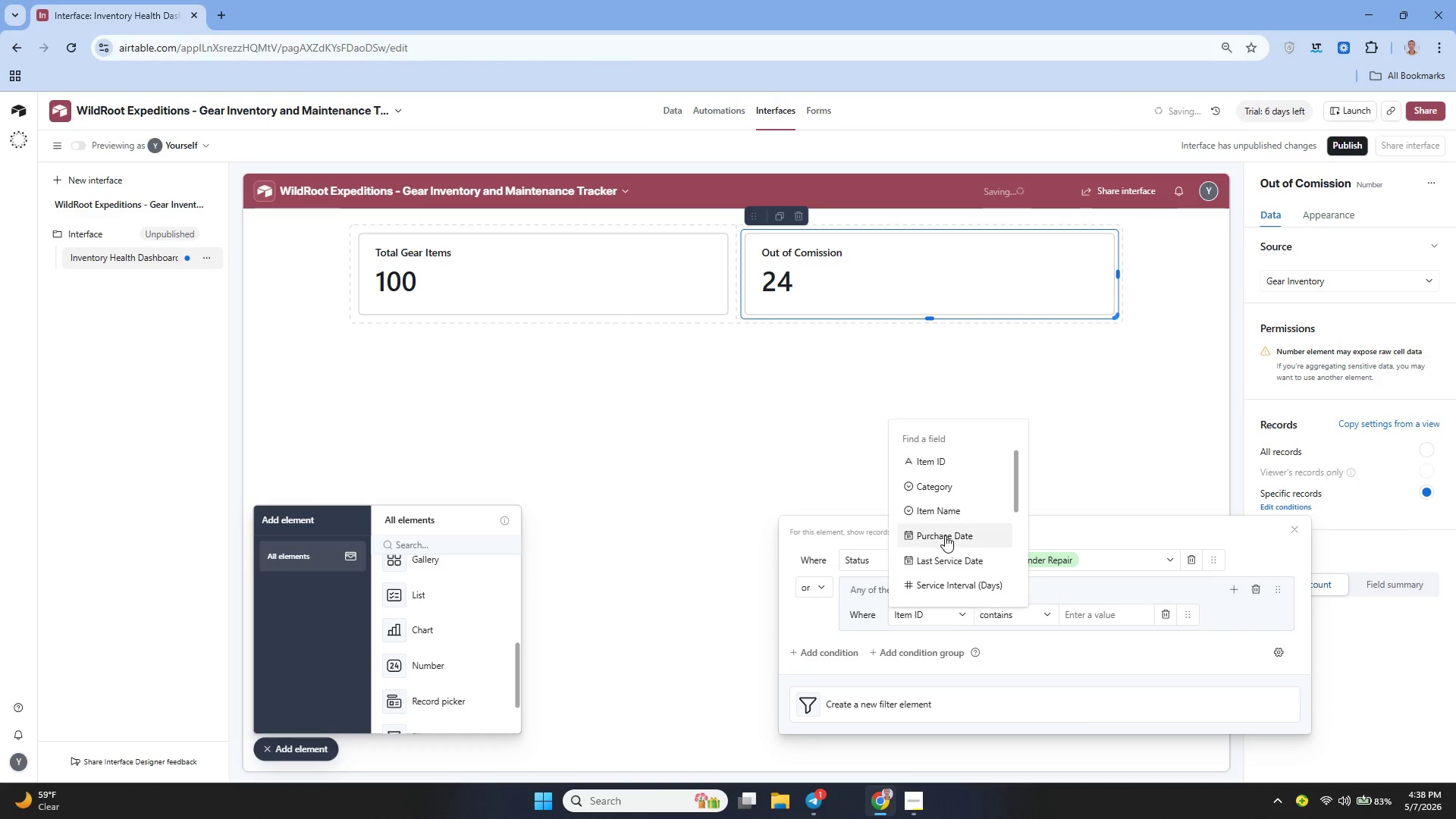 
mouse_move([959, 501])
 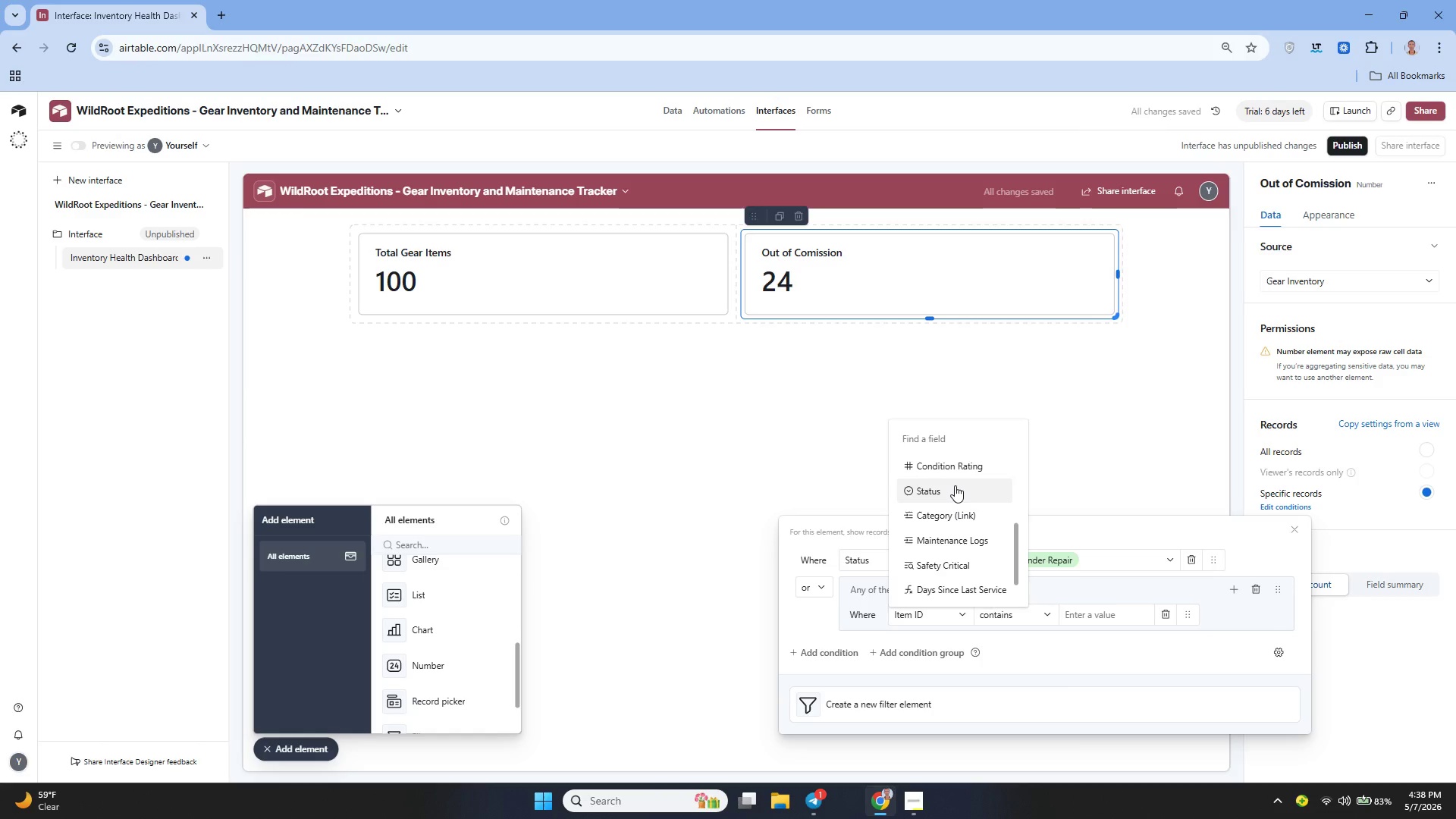 
left_click([955, 485])
 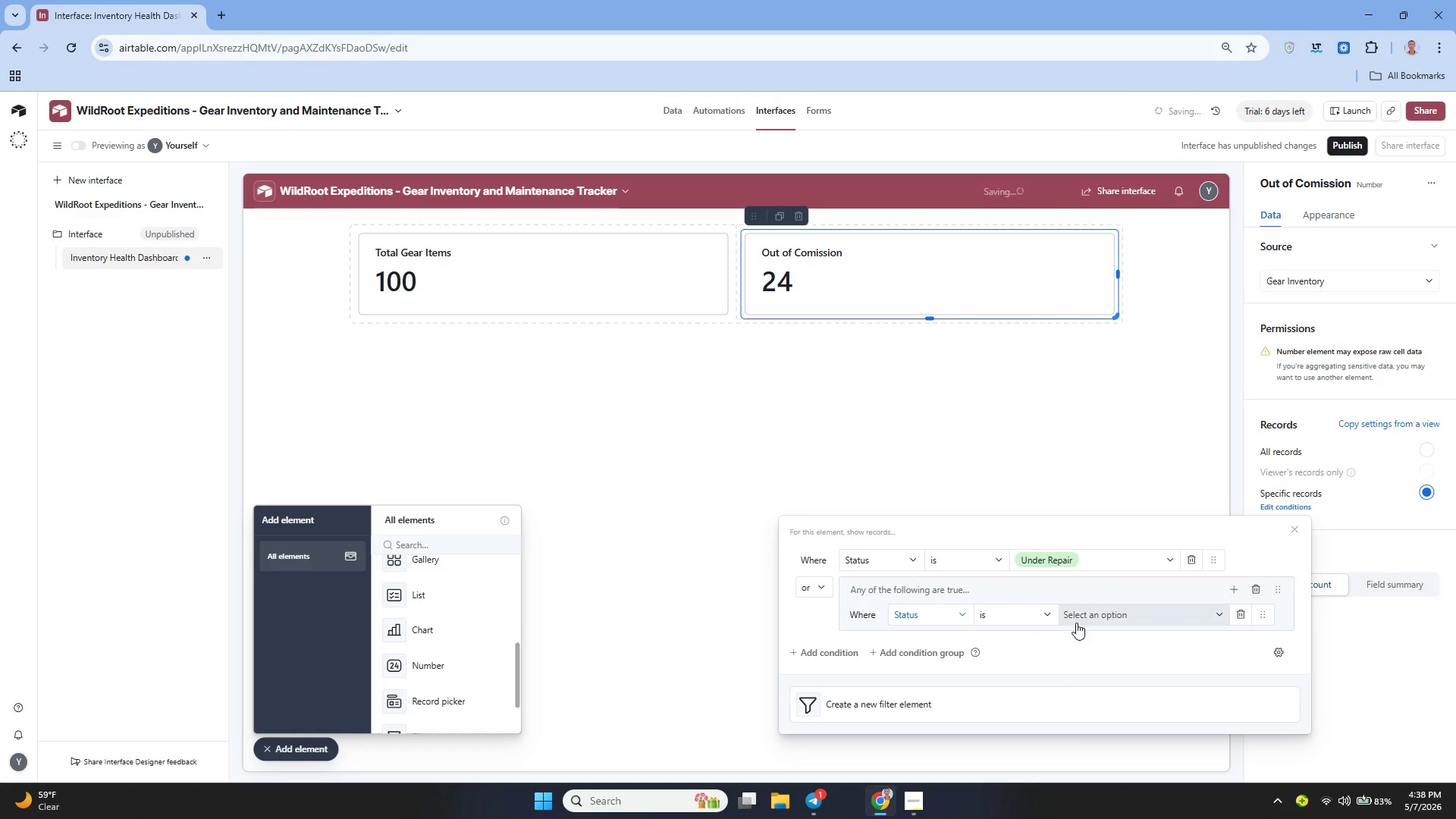 
left_click([1085, 616])
 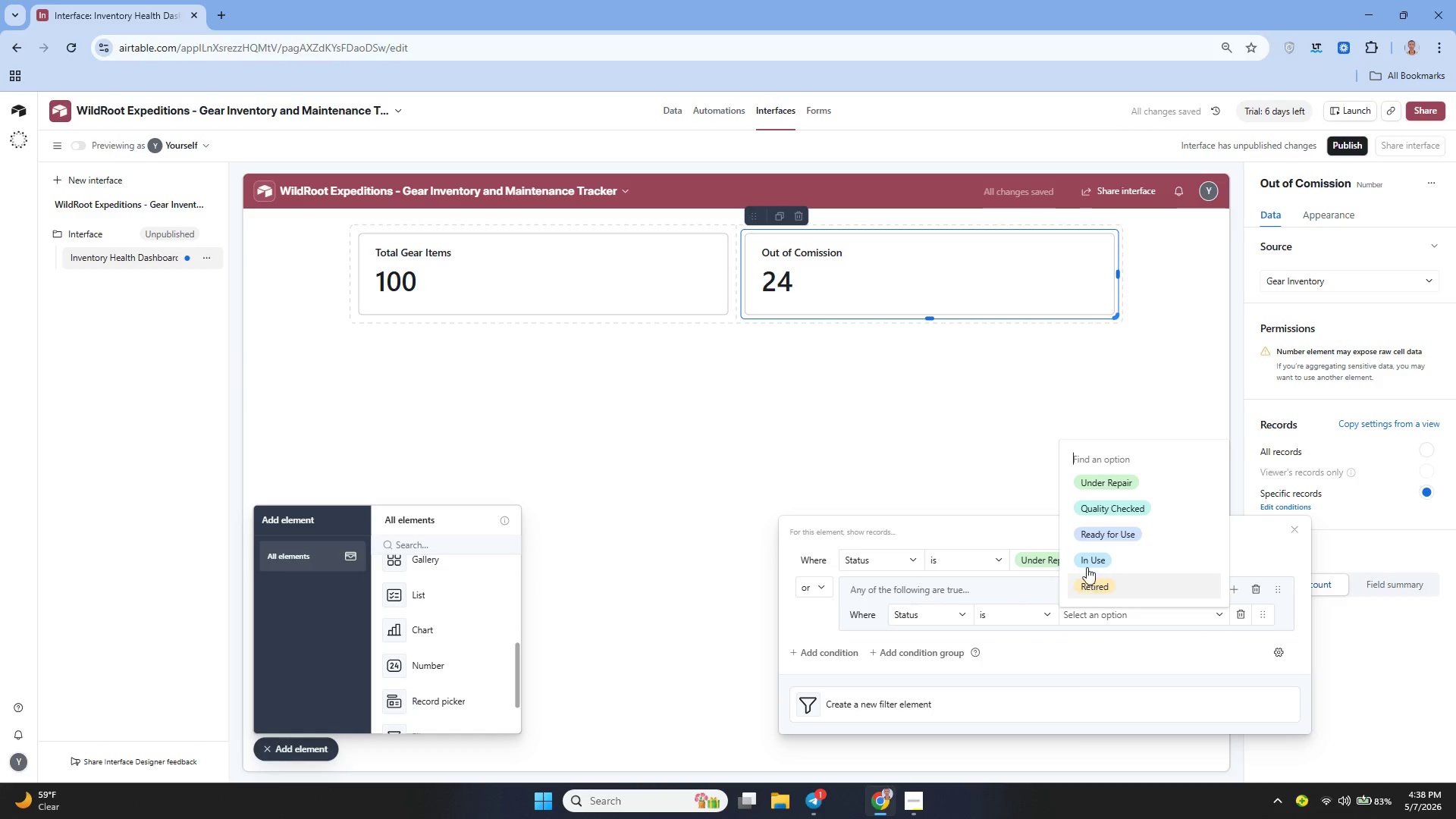 
left_click([1097, 575])
 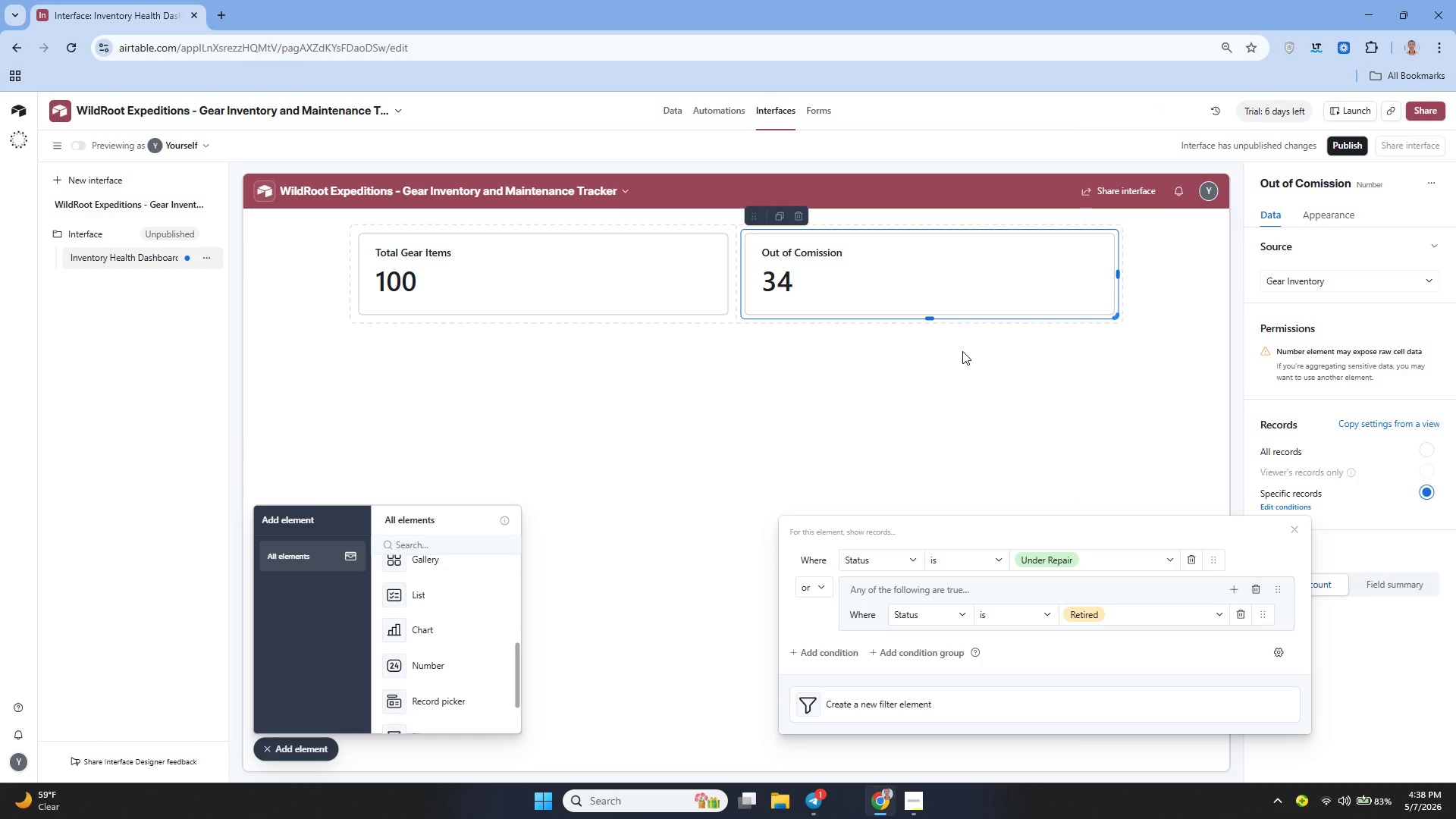 
wait(12.72)
 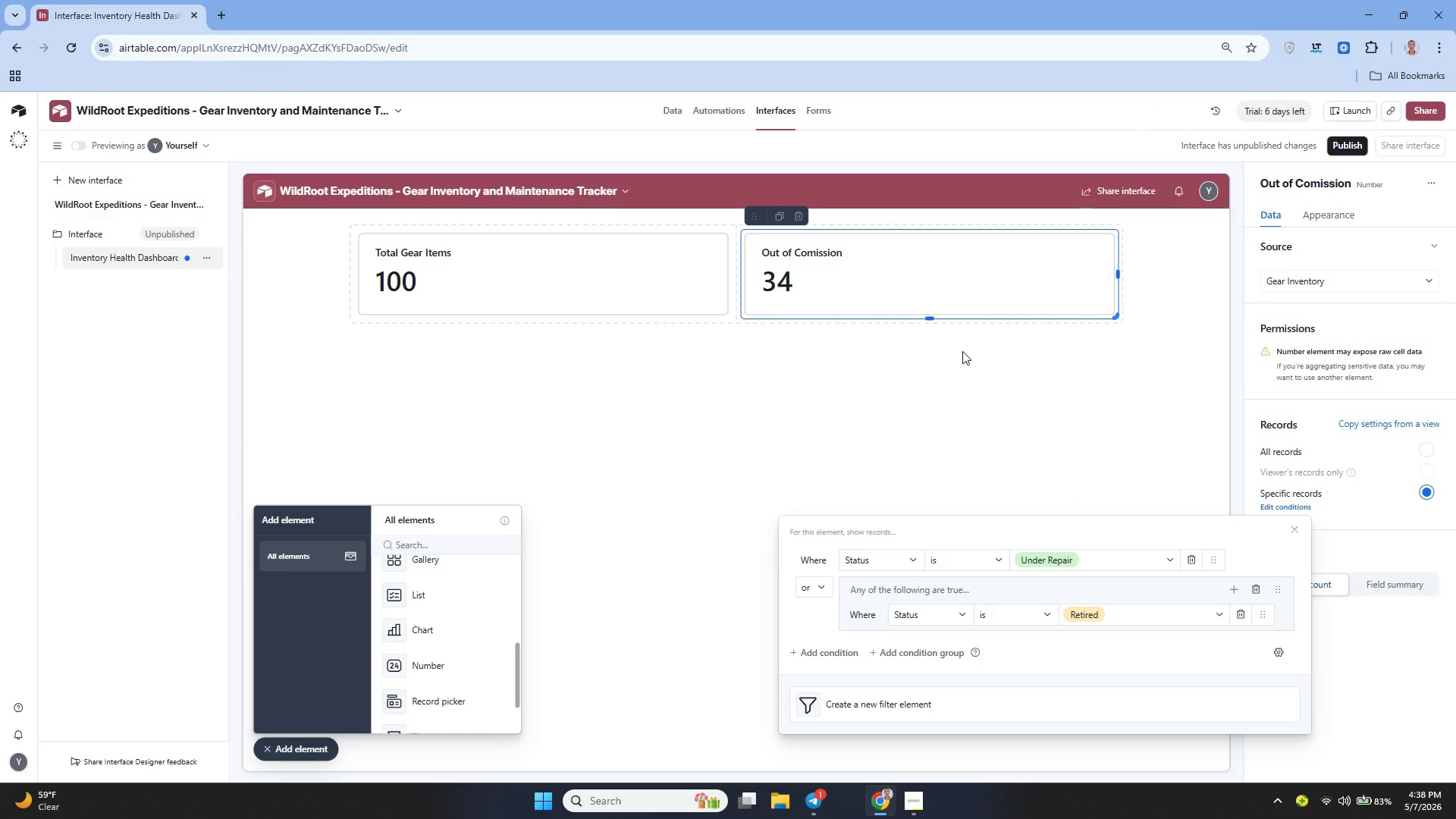 
left_click([912, 396])
 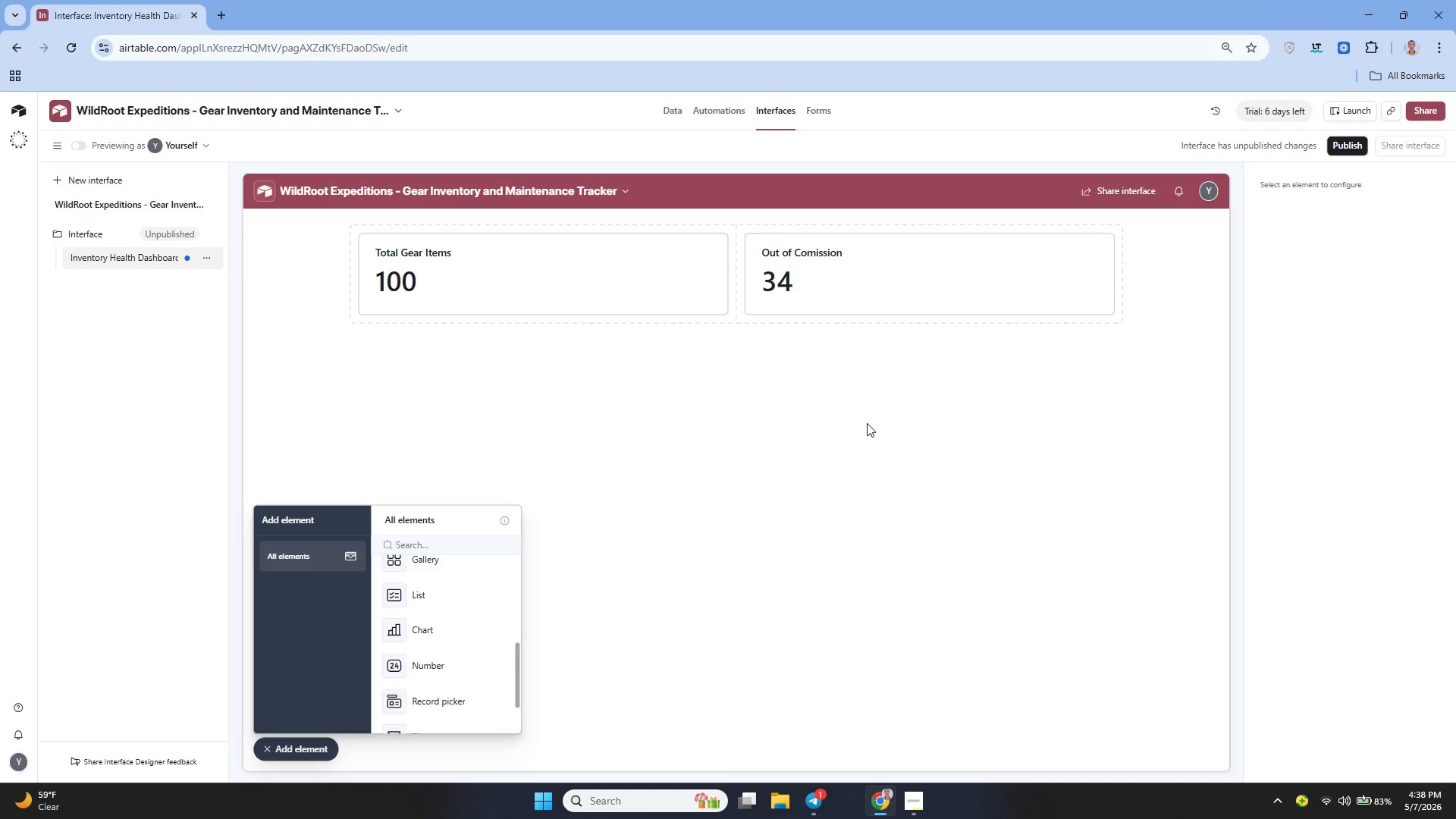 
wait(6.7)
 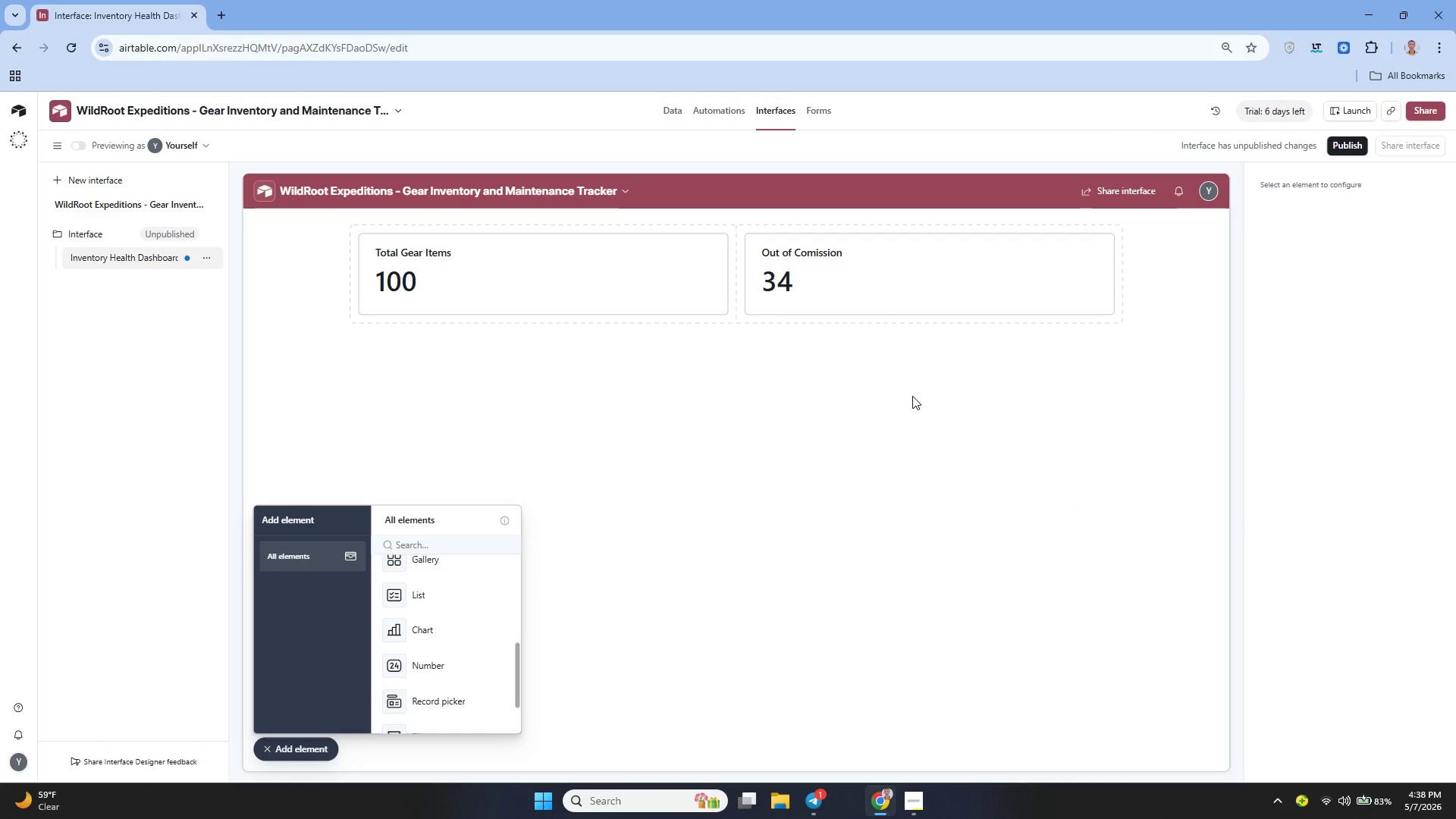 
left_click_drag(start_coordinate=[441, 660], to_coordinate=[492, 416])
 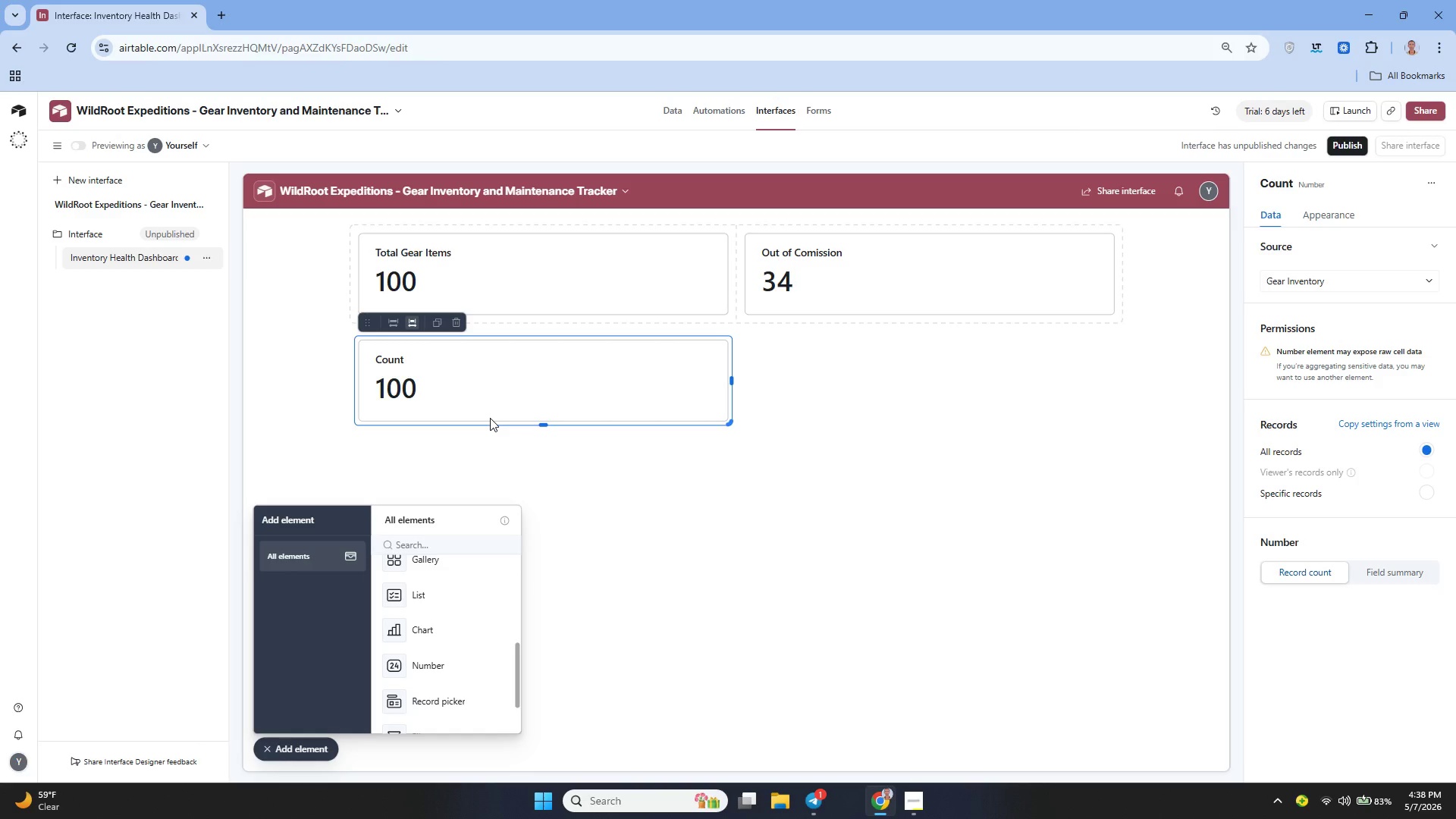 
wait(11.81)
 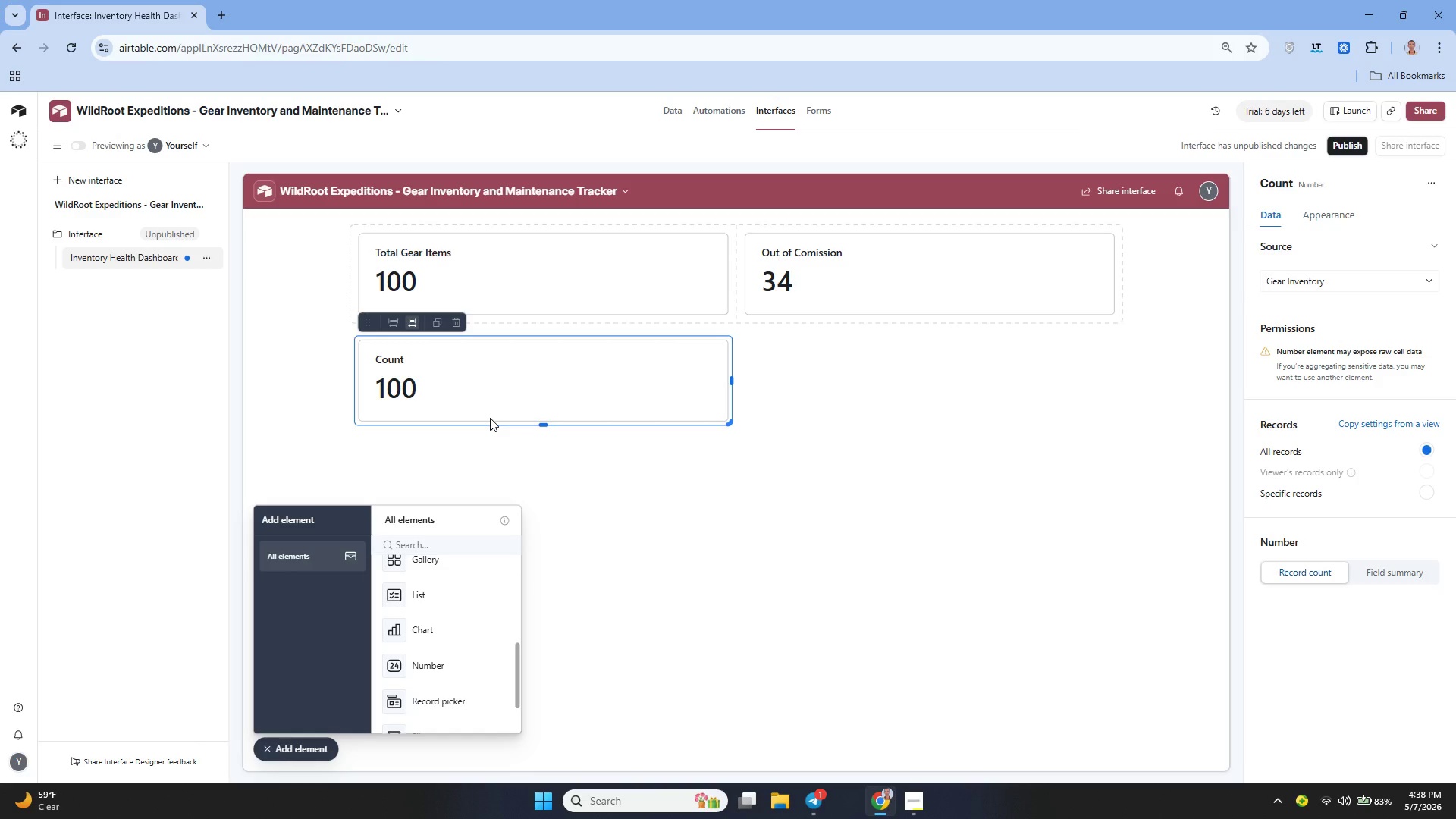 
left_click([1352, 181])
 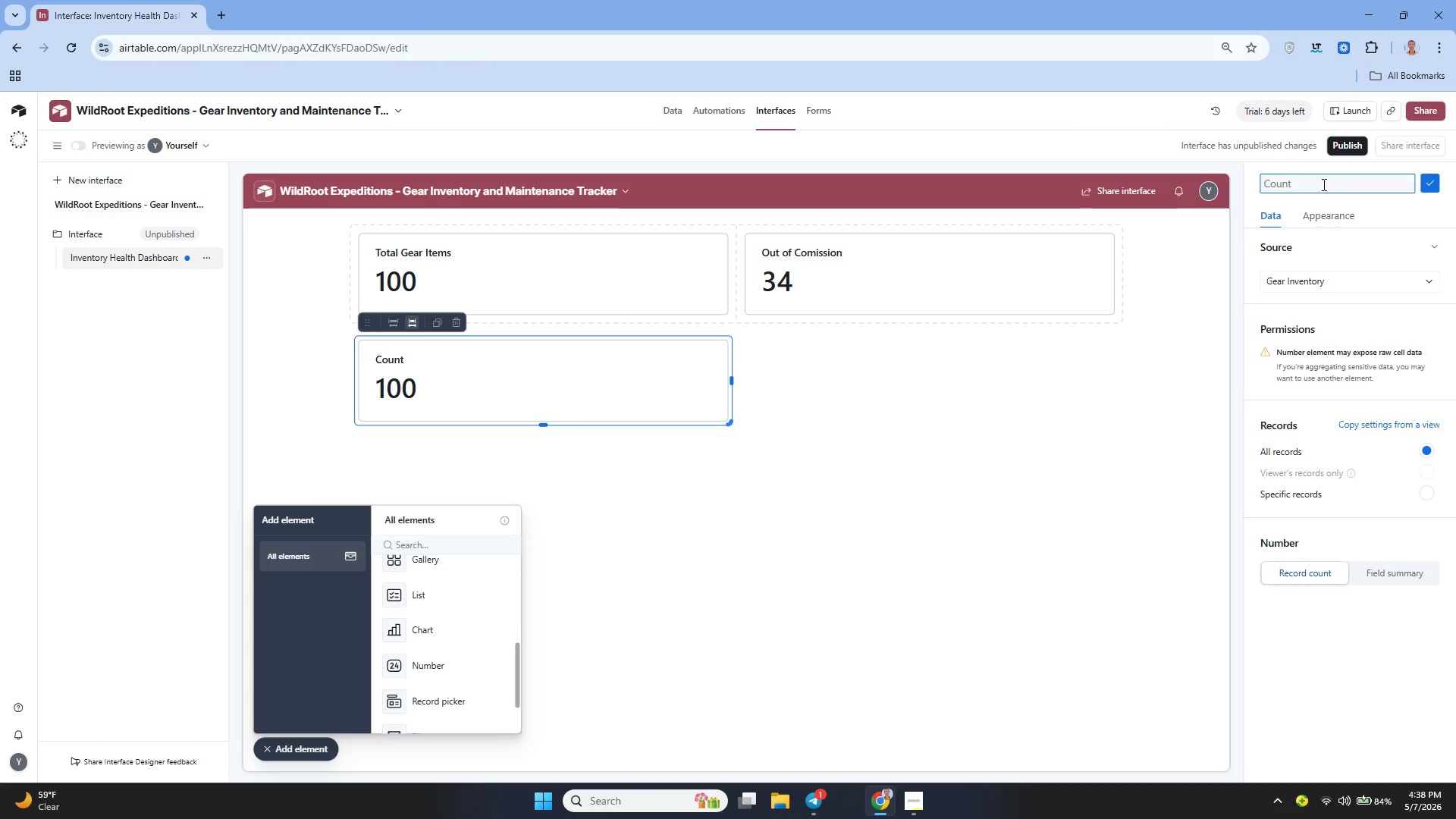 
type(% Out of Comission)
 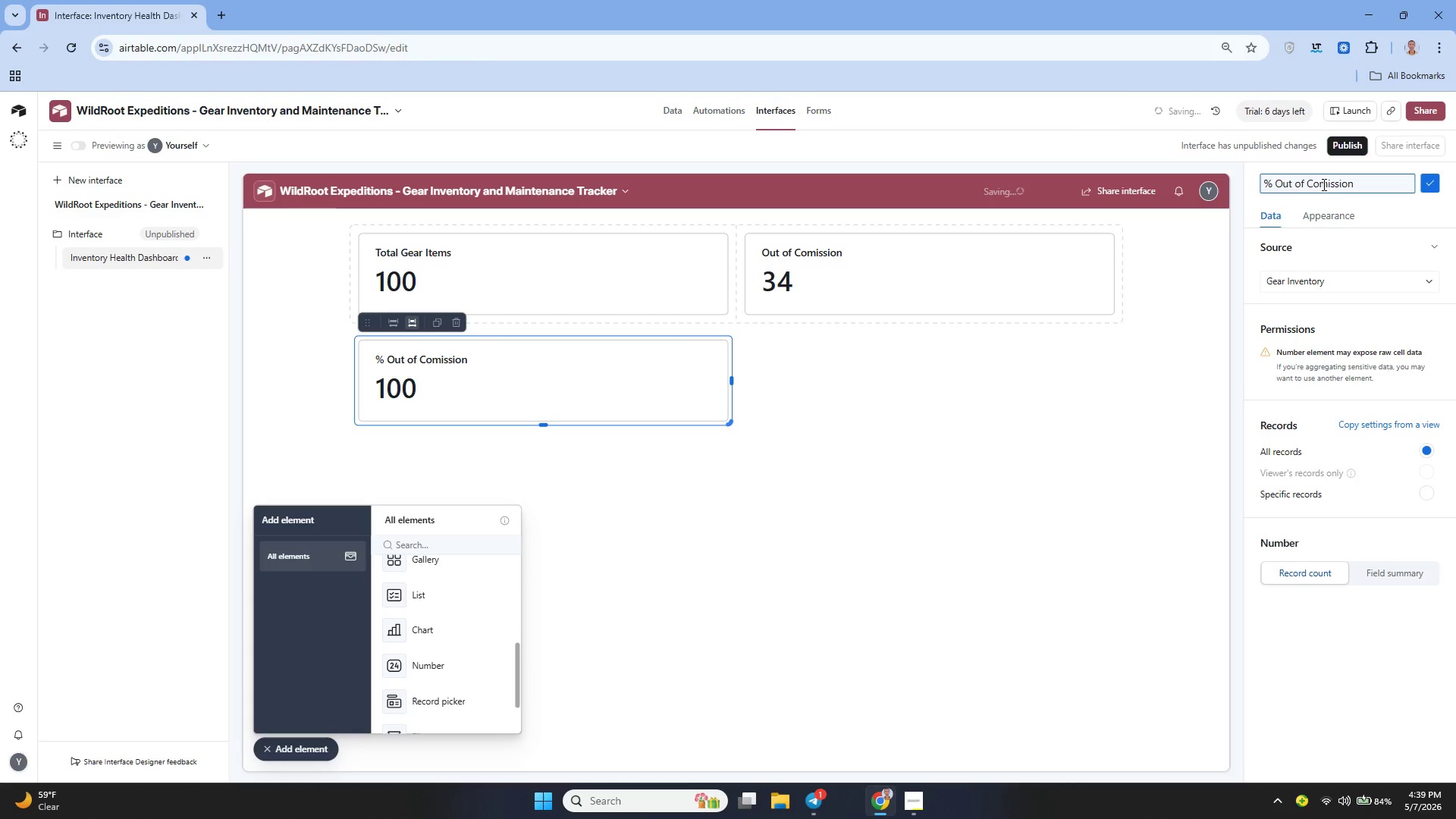 
left_click([1428, 182])
 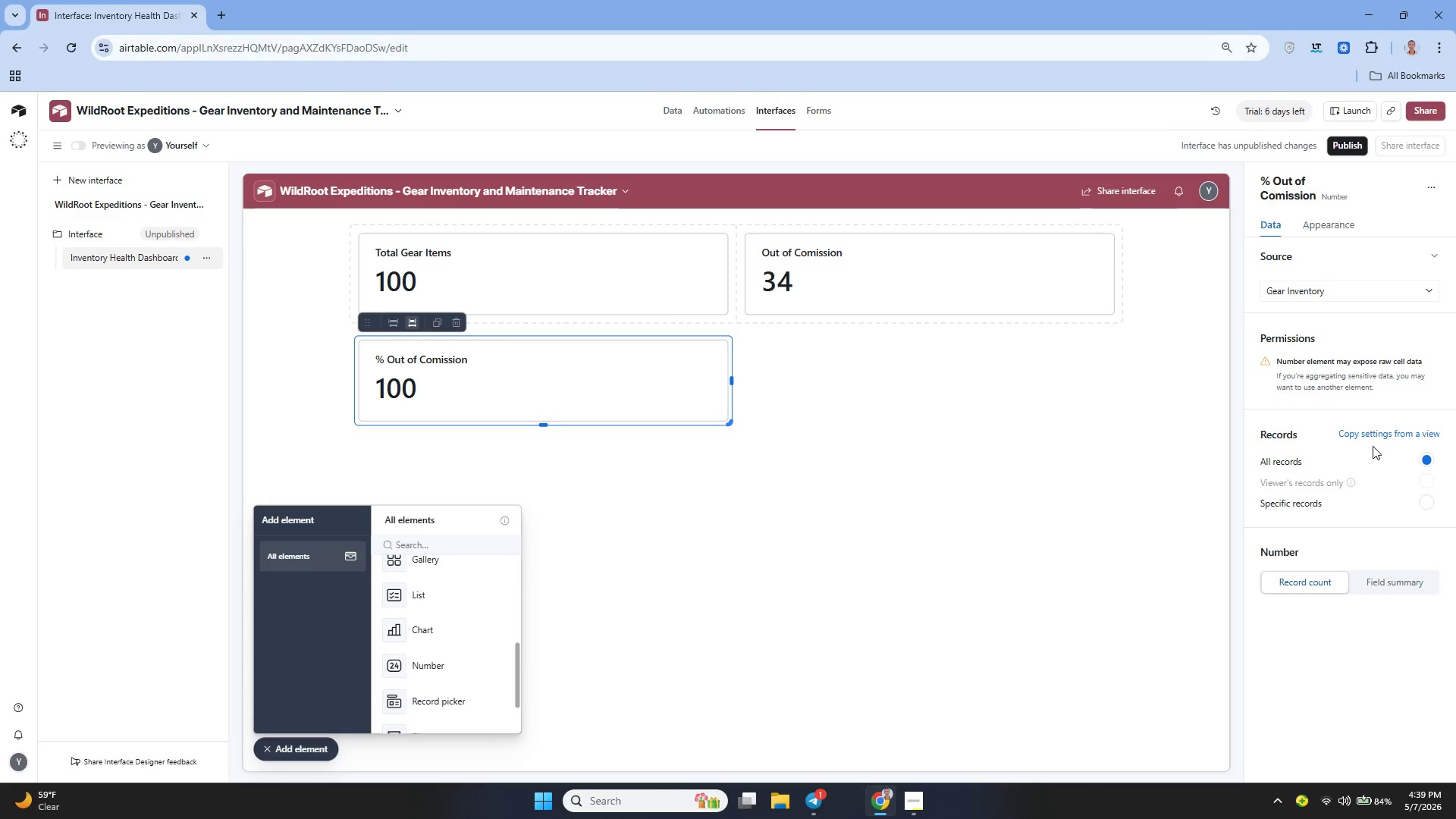 
wait(12.81)
 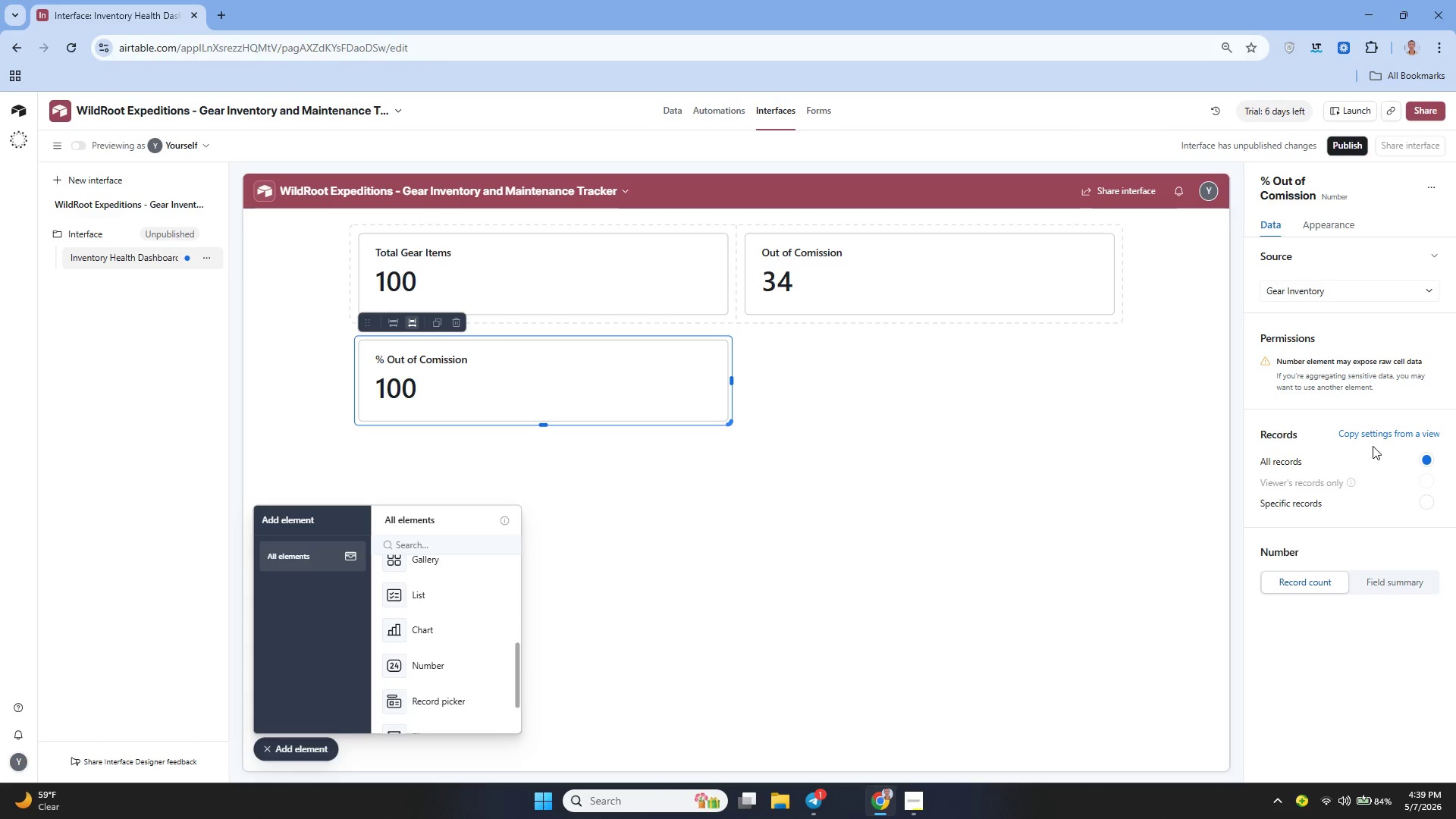 
left_click([1317, 218])
 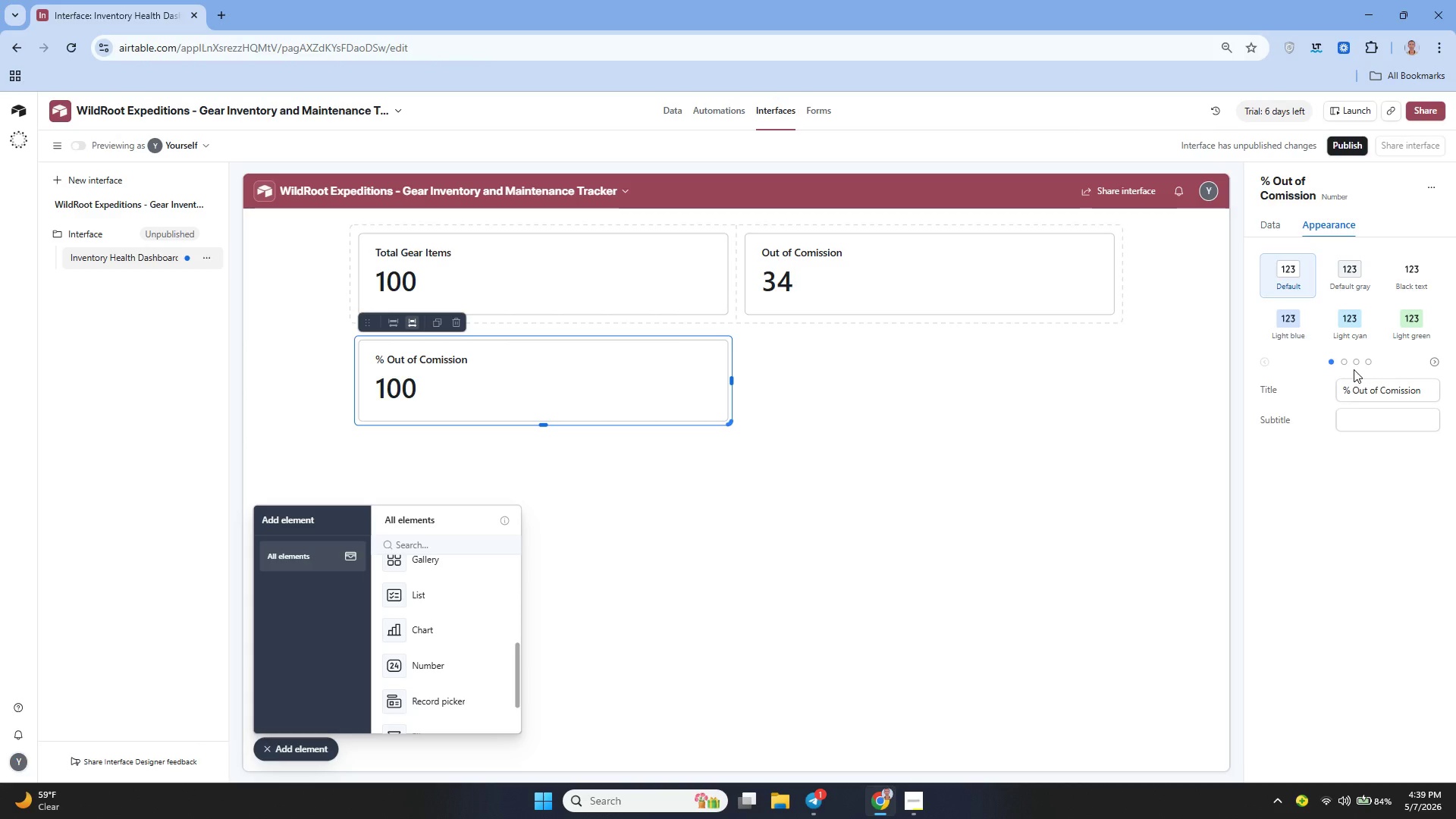 
left_click([1345, 362])
 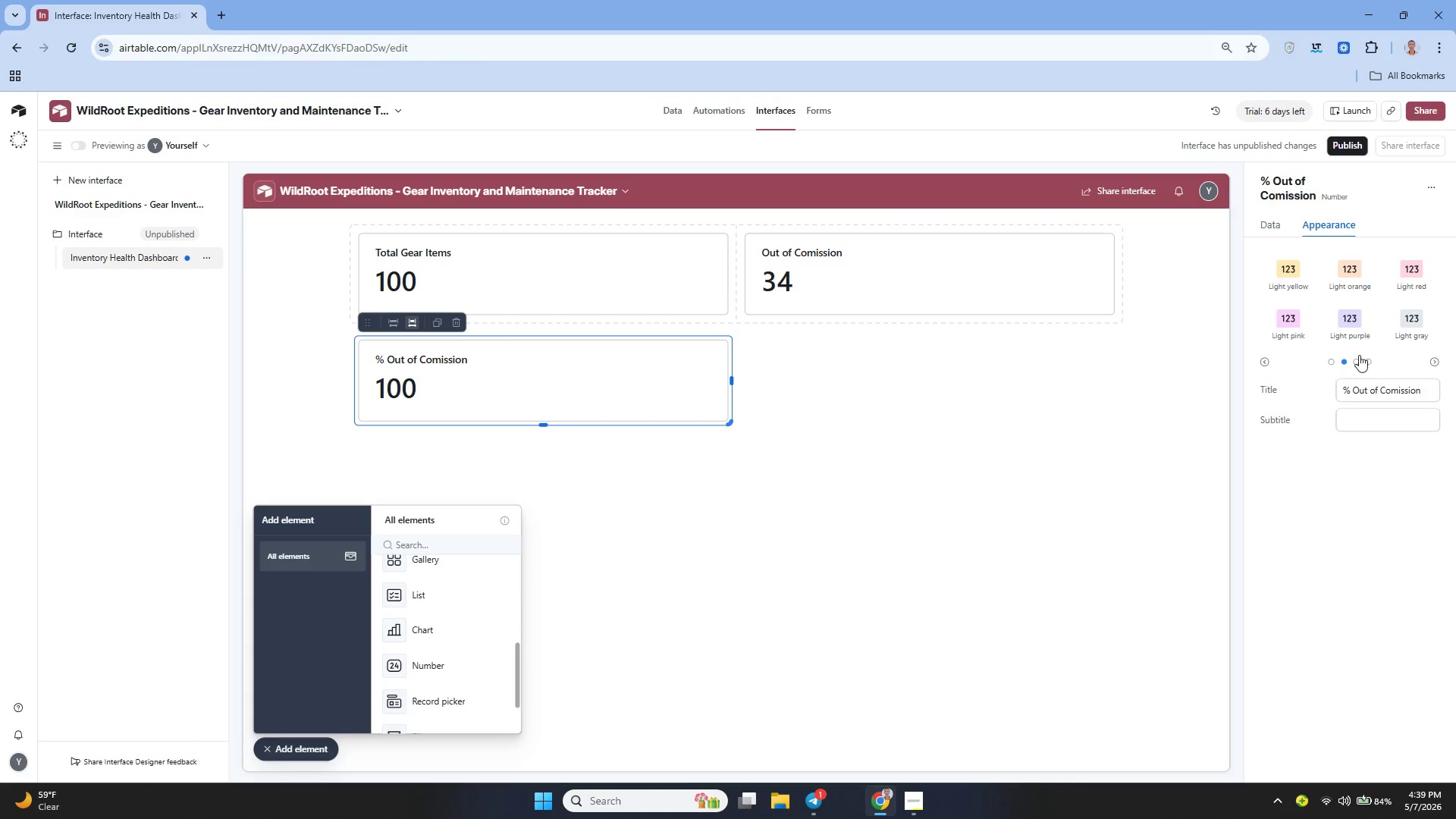 
left_click([1361, 355])
 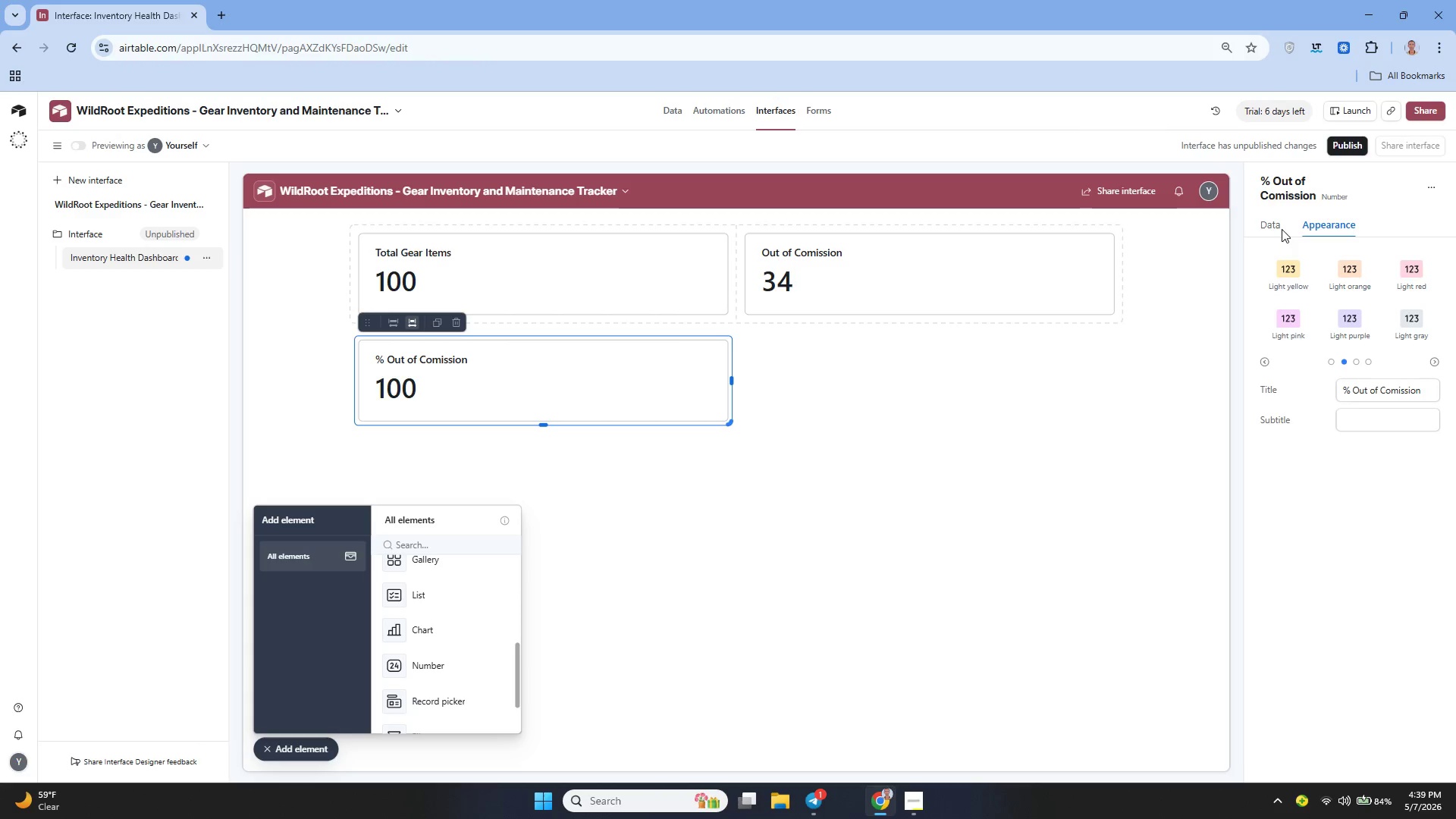 
left_click([1271, 222])
 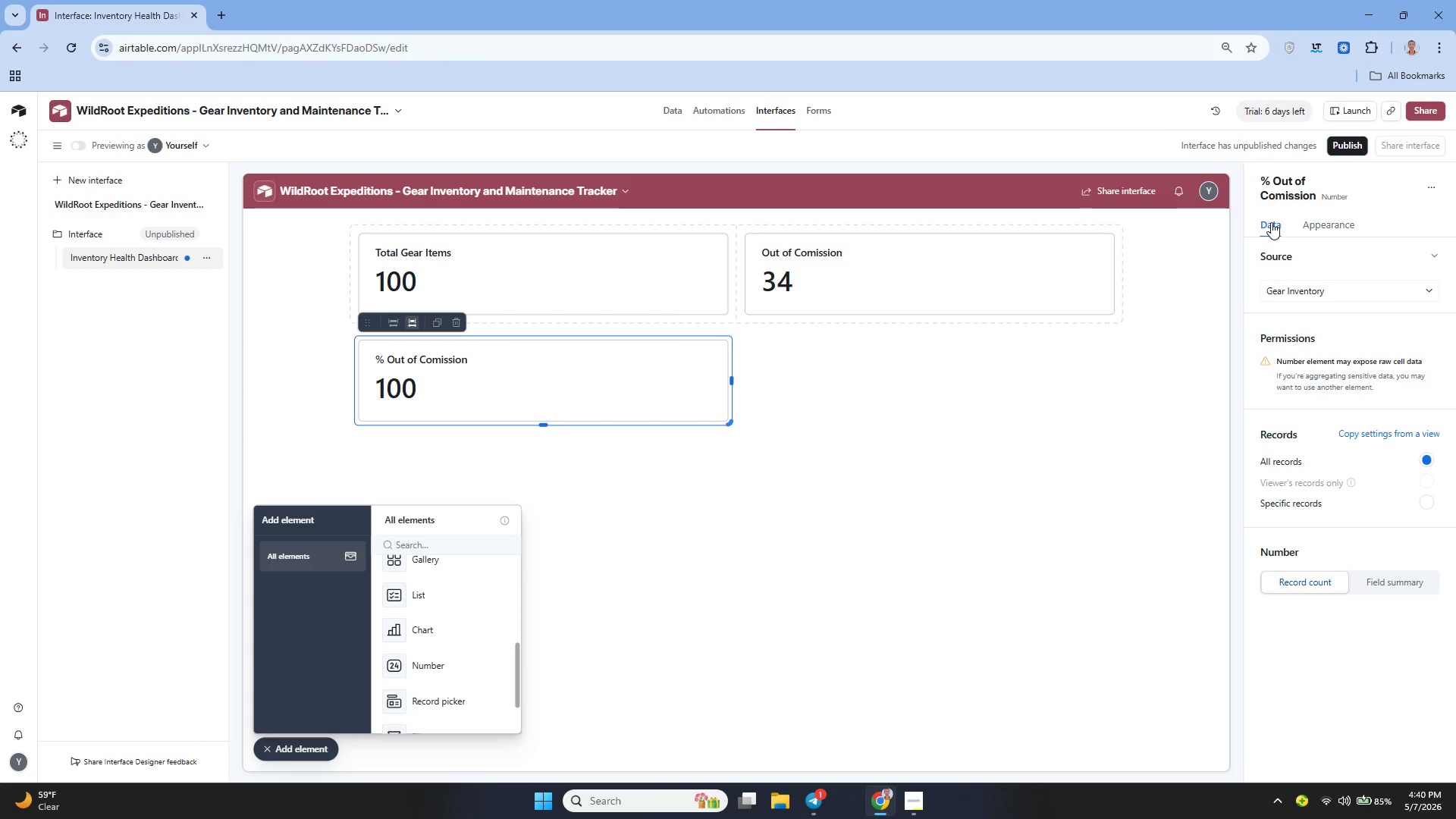 
wait(53.02)
 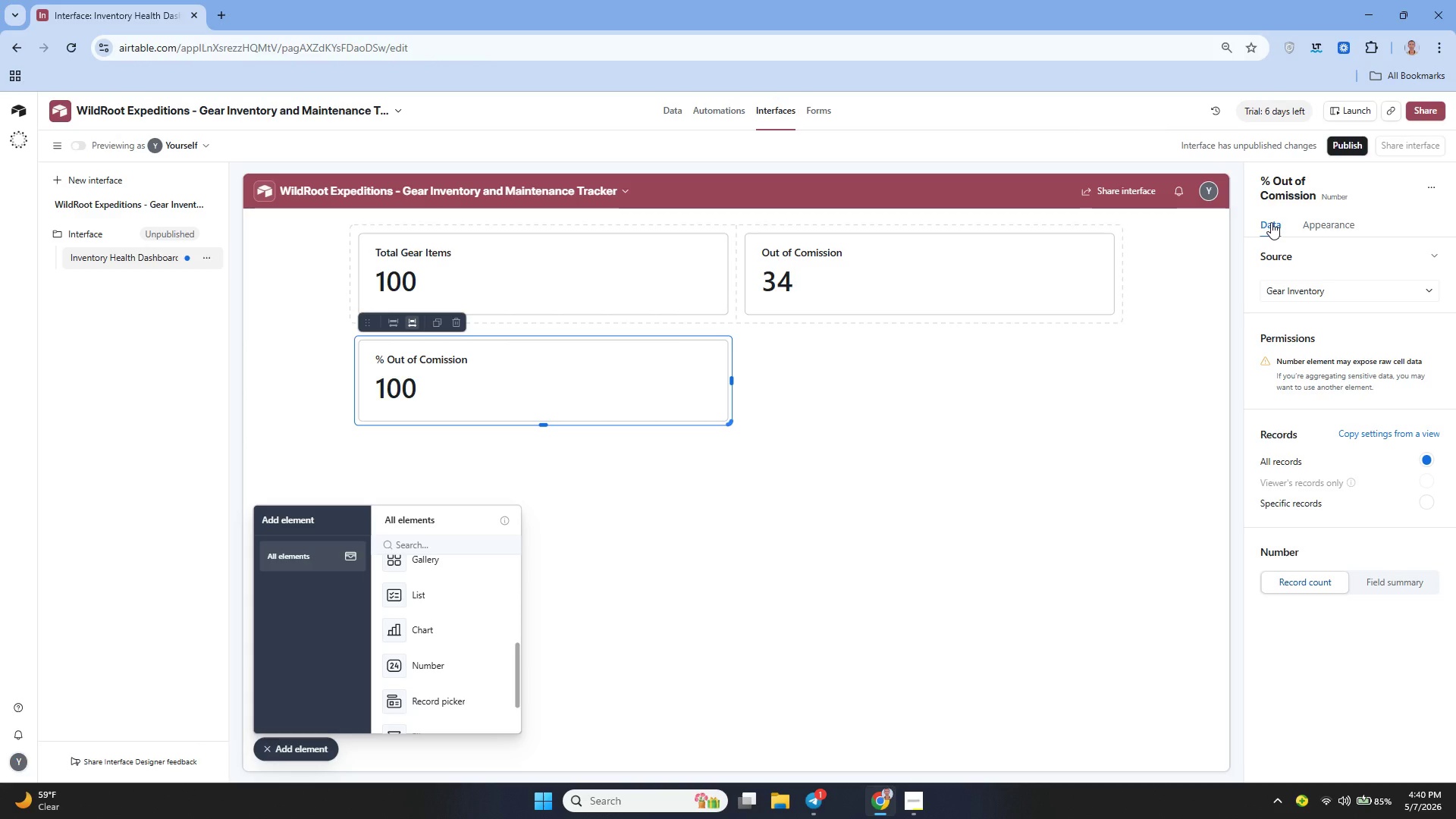 
left_click([677, 113])
 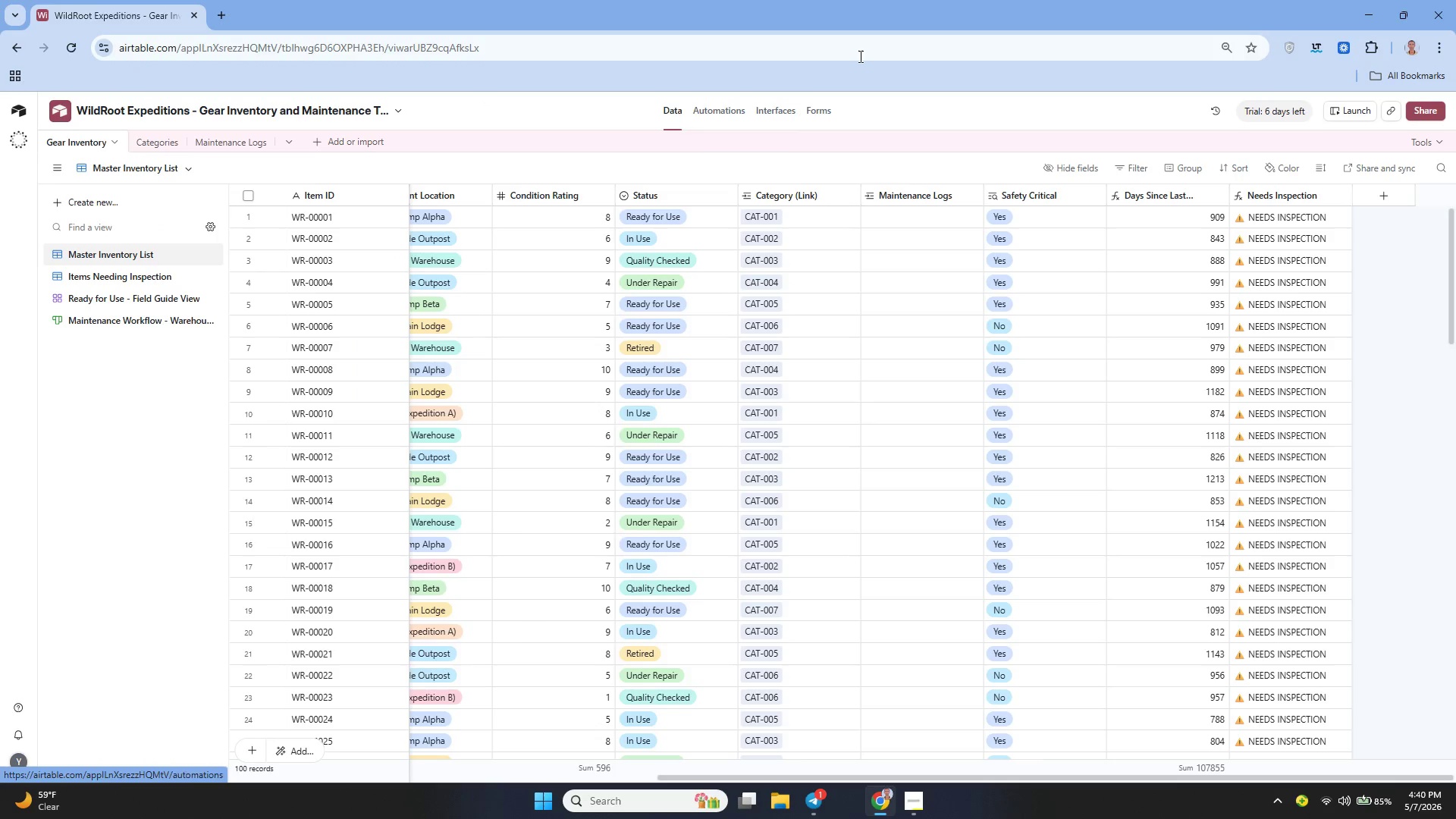 
wait(7.03)
 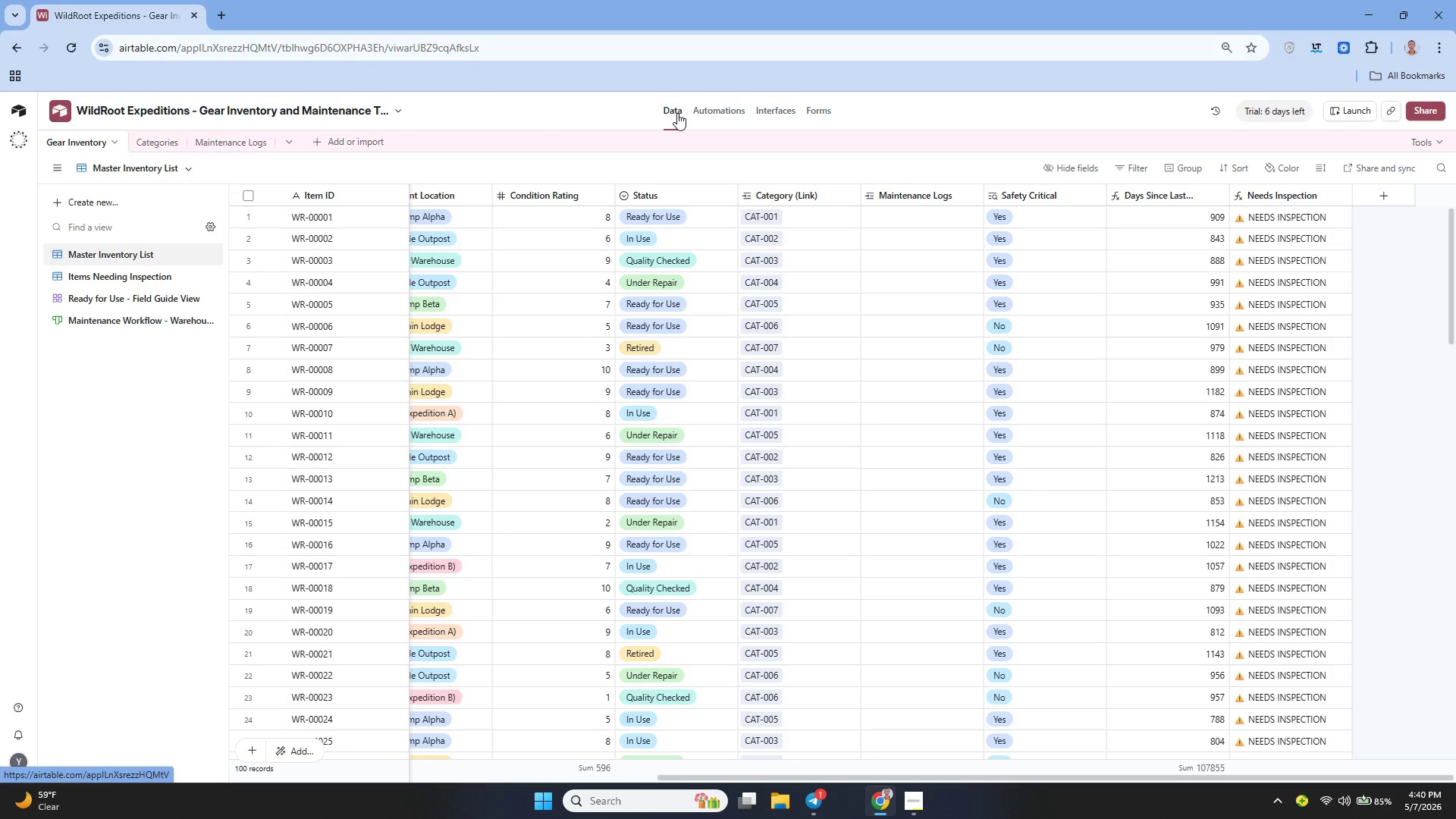 
left_click([1385, 192])
 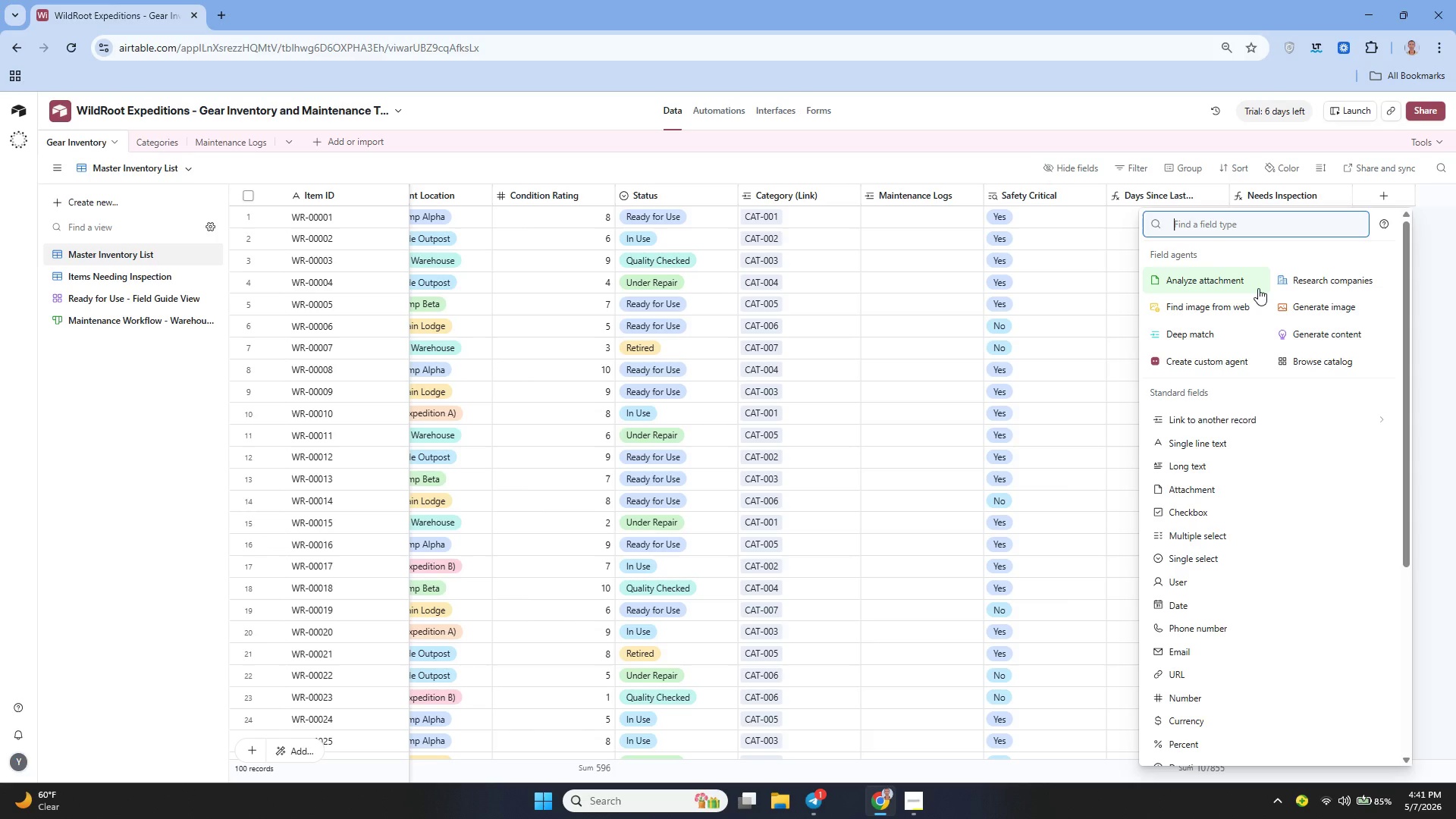 
wait(46.7)
 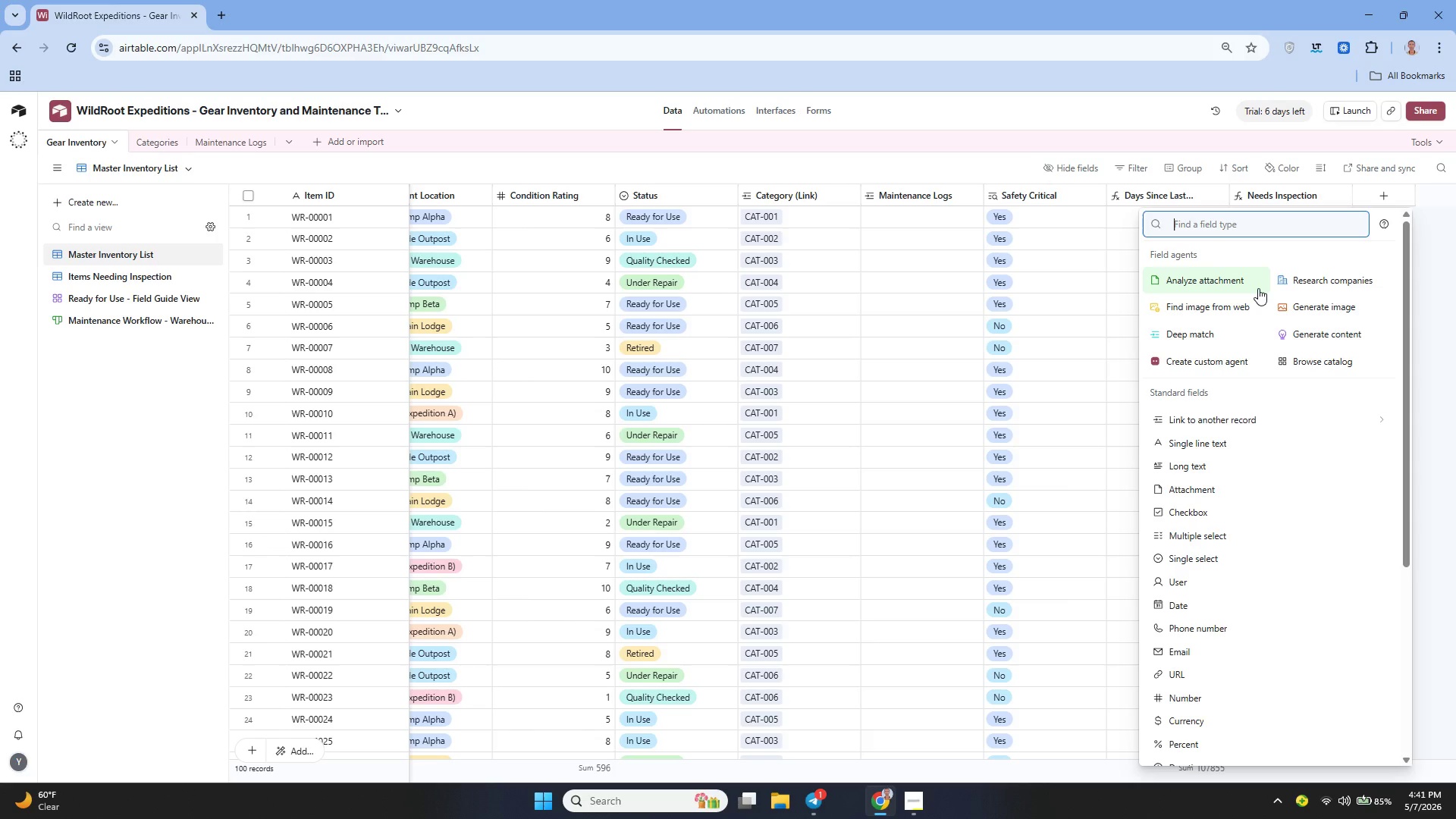 
mouse_move([1231, 490])
 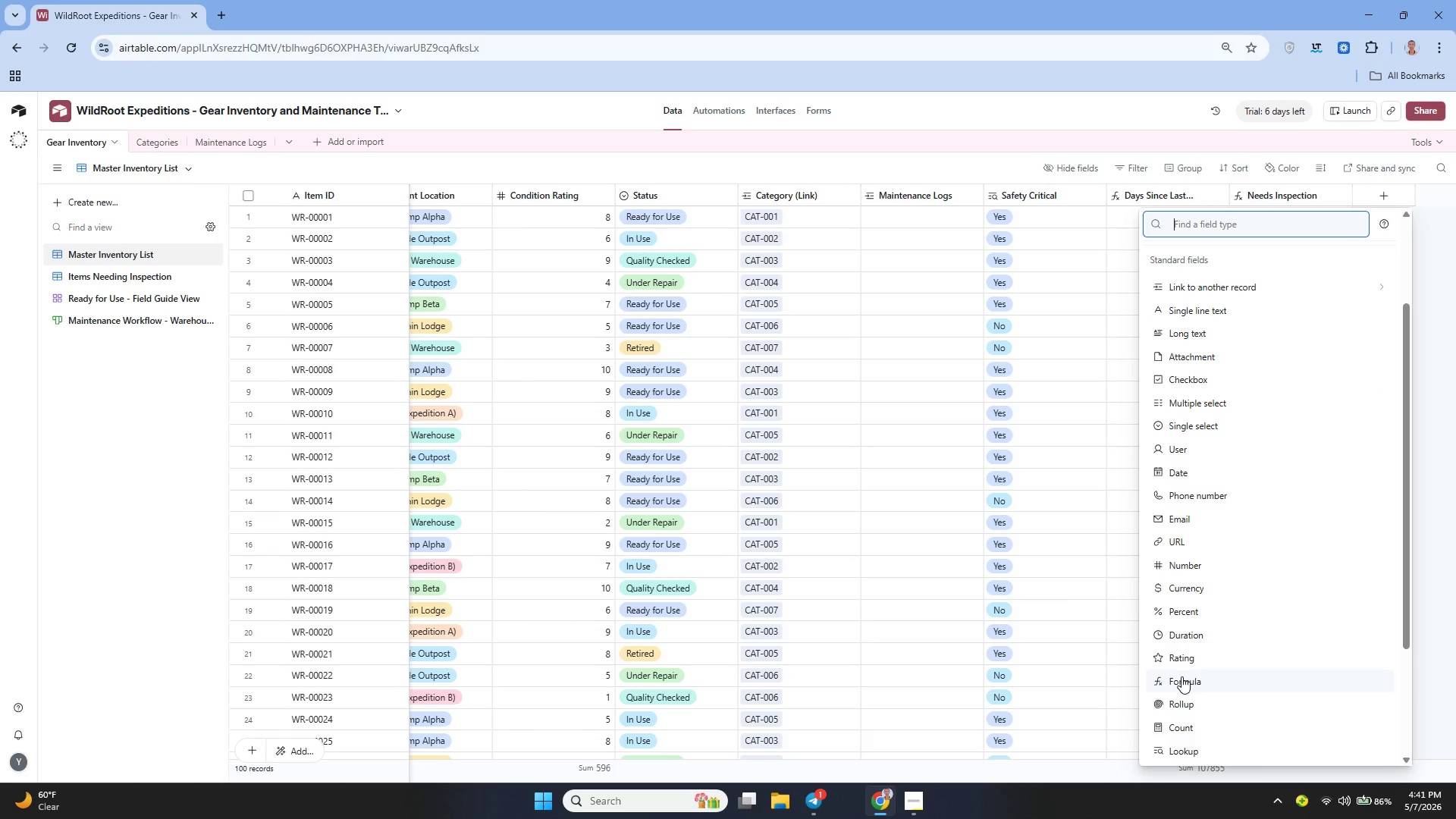 
left_click([1181, 676])
 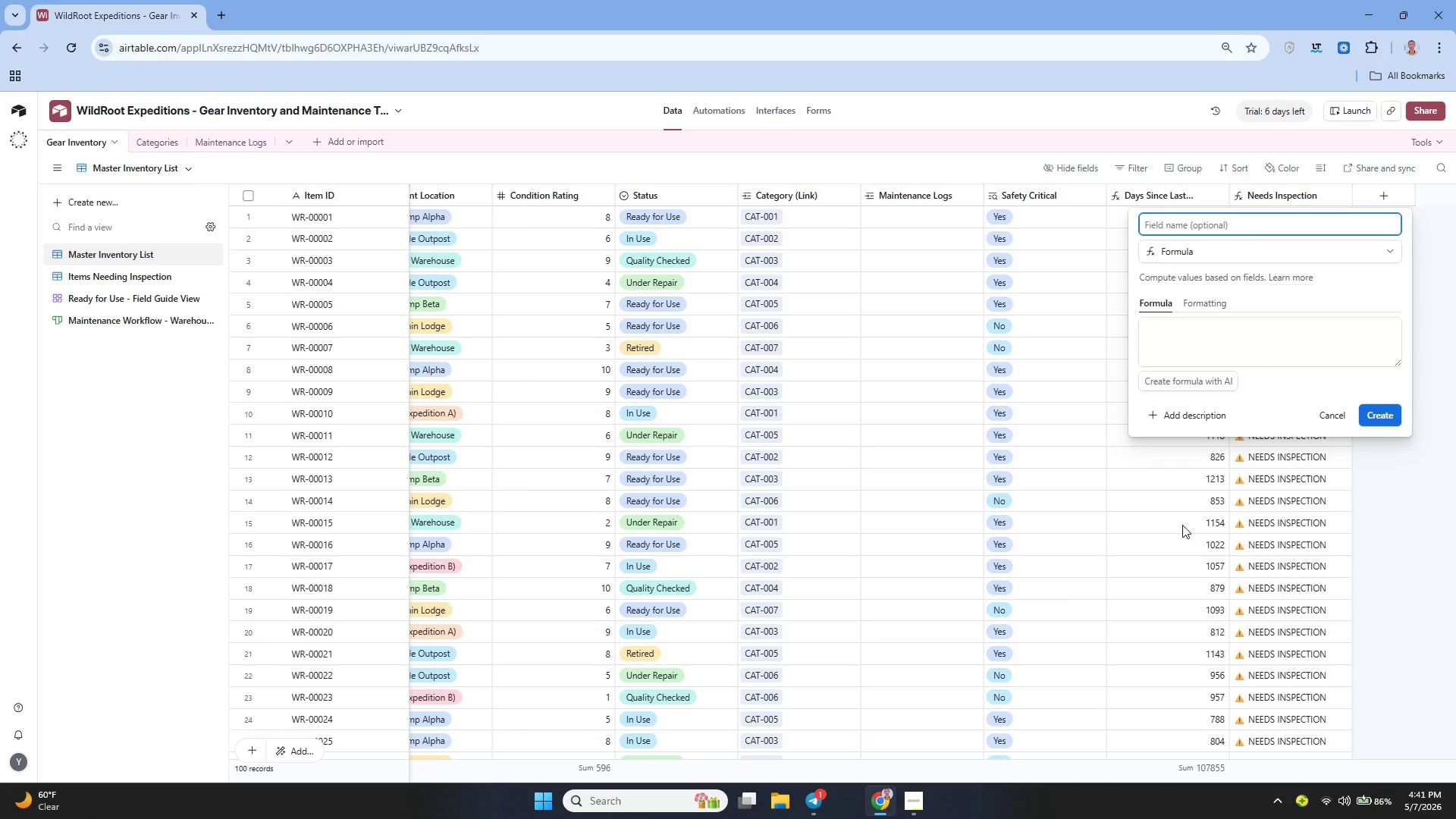 
type(Is out of Co)
key(Backspace)
key(Backspace)
key(Backspace)
key(Backspace)
key(Backspace)
key(Backspace)
key(Backspace)
key(Backspace)
key(Backspace)
type(Out of Comission)
 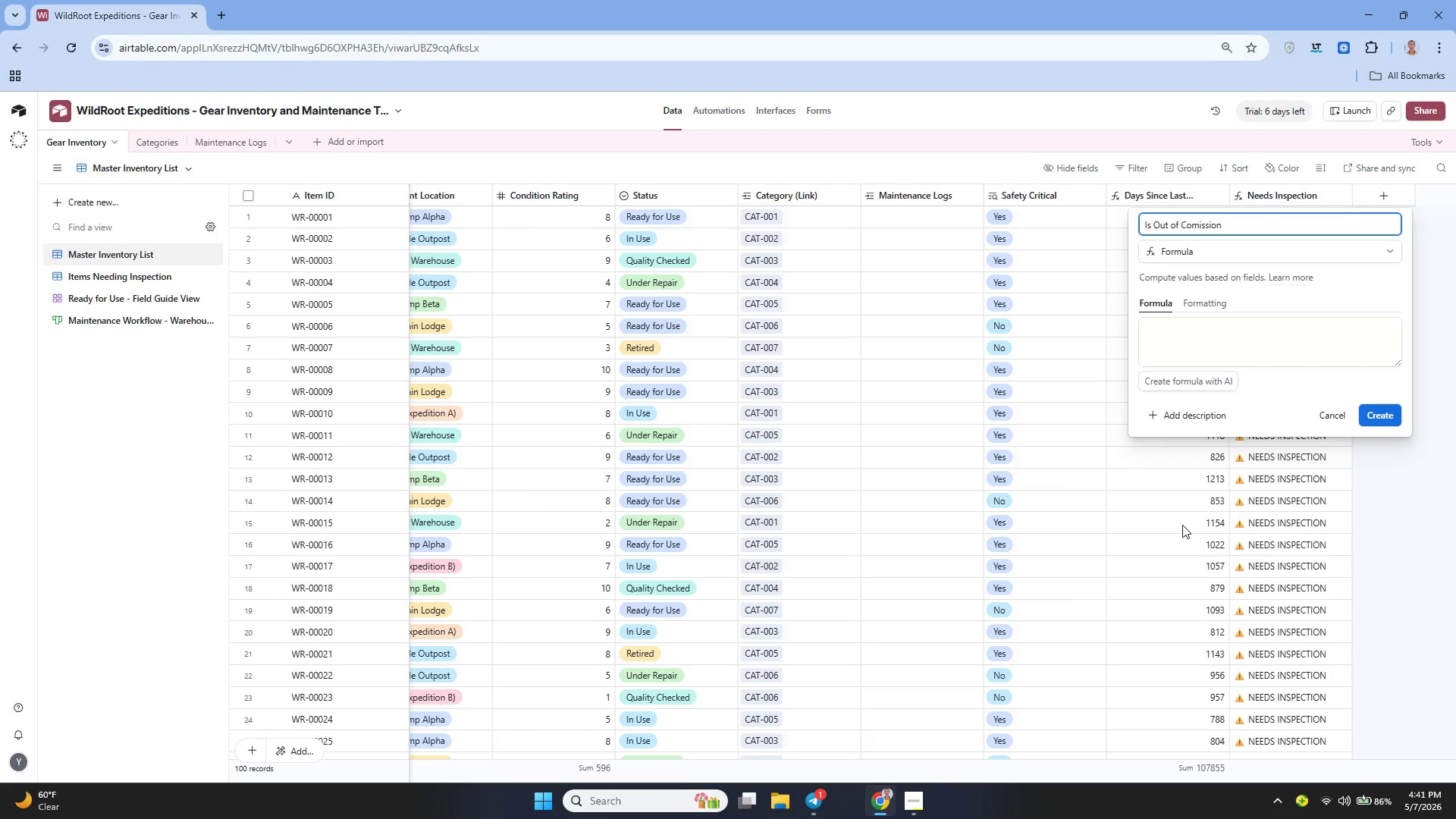 
left_click([1190, 347])
 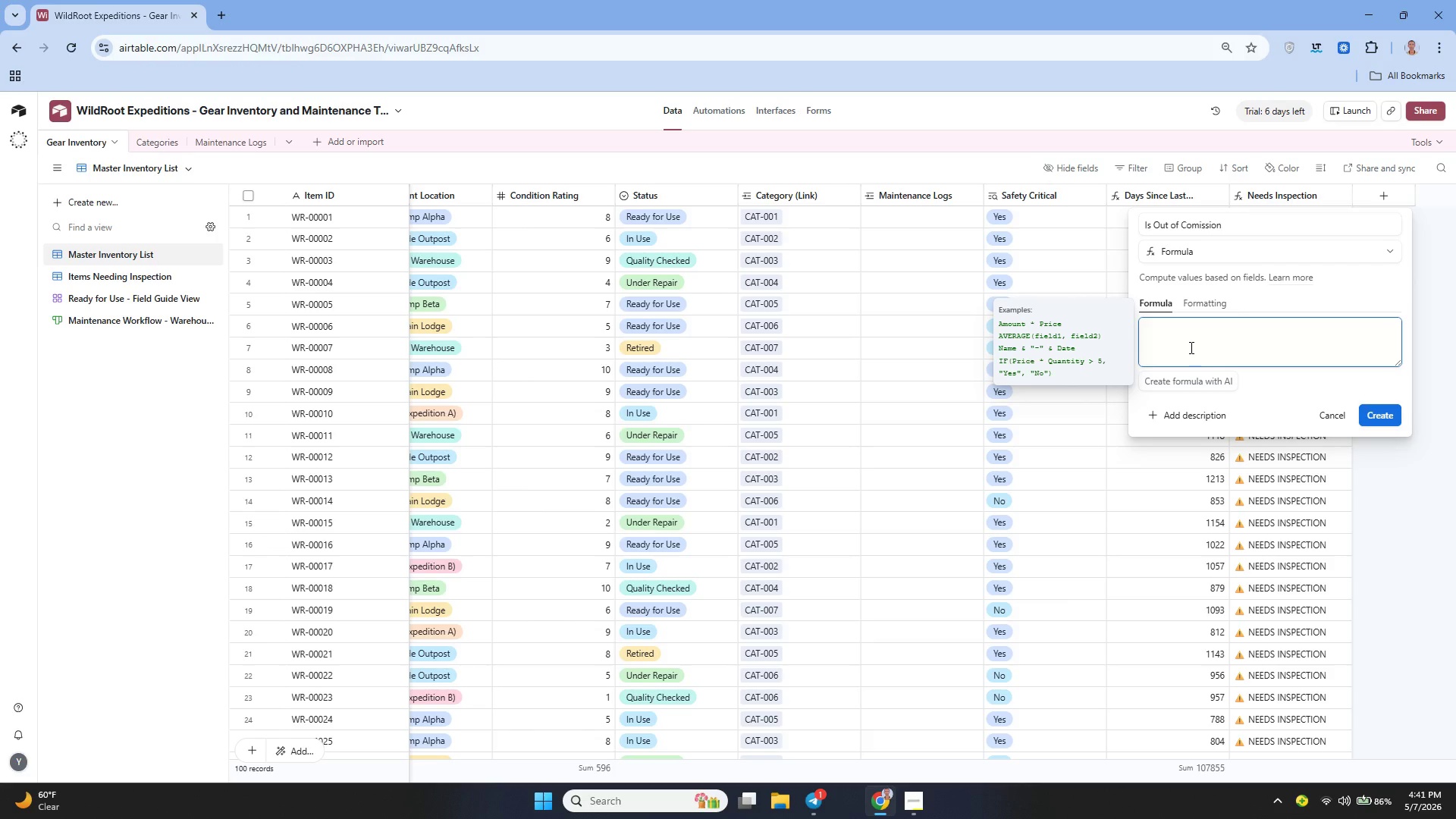 
wait(5.25)
 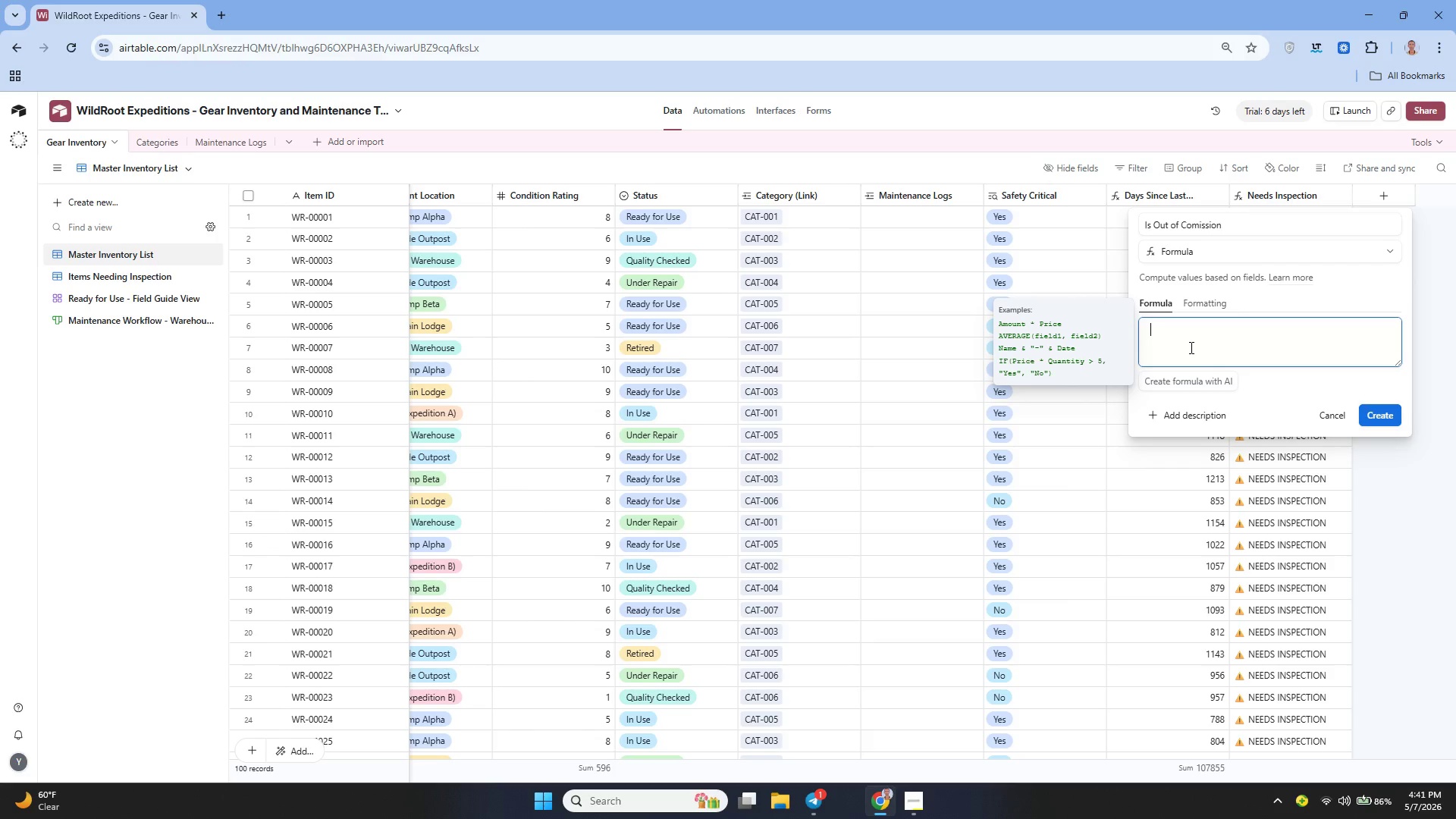 
type(IF()
 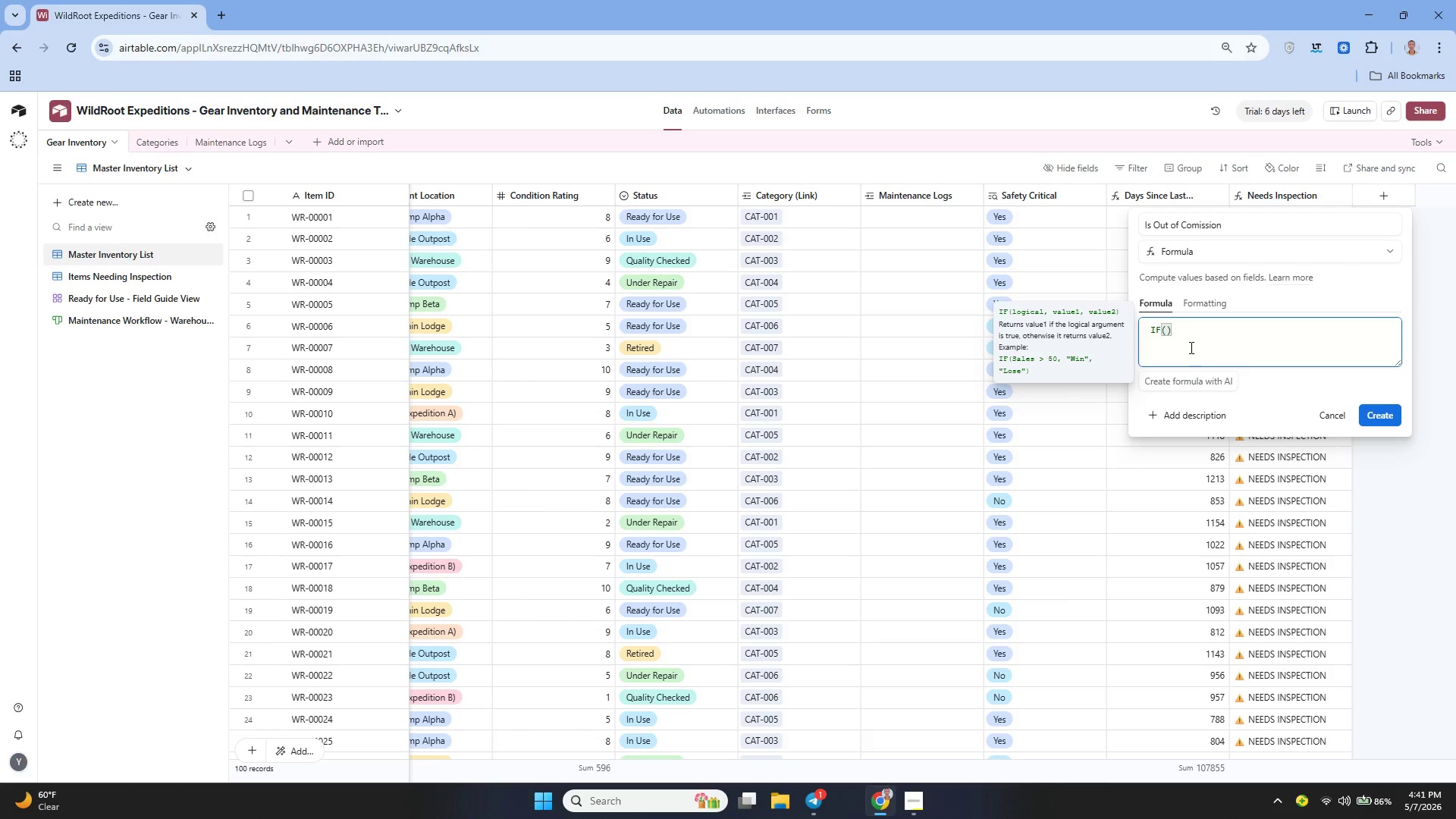 
key(Shift+Enter)
 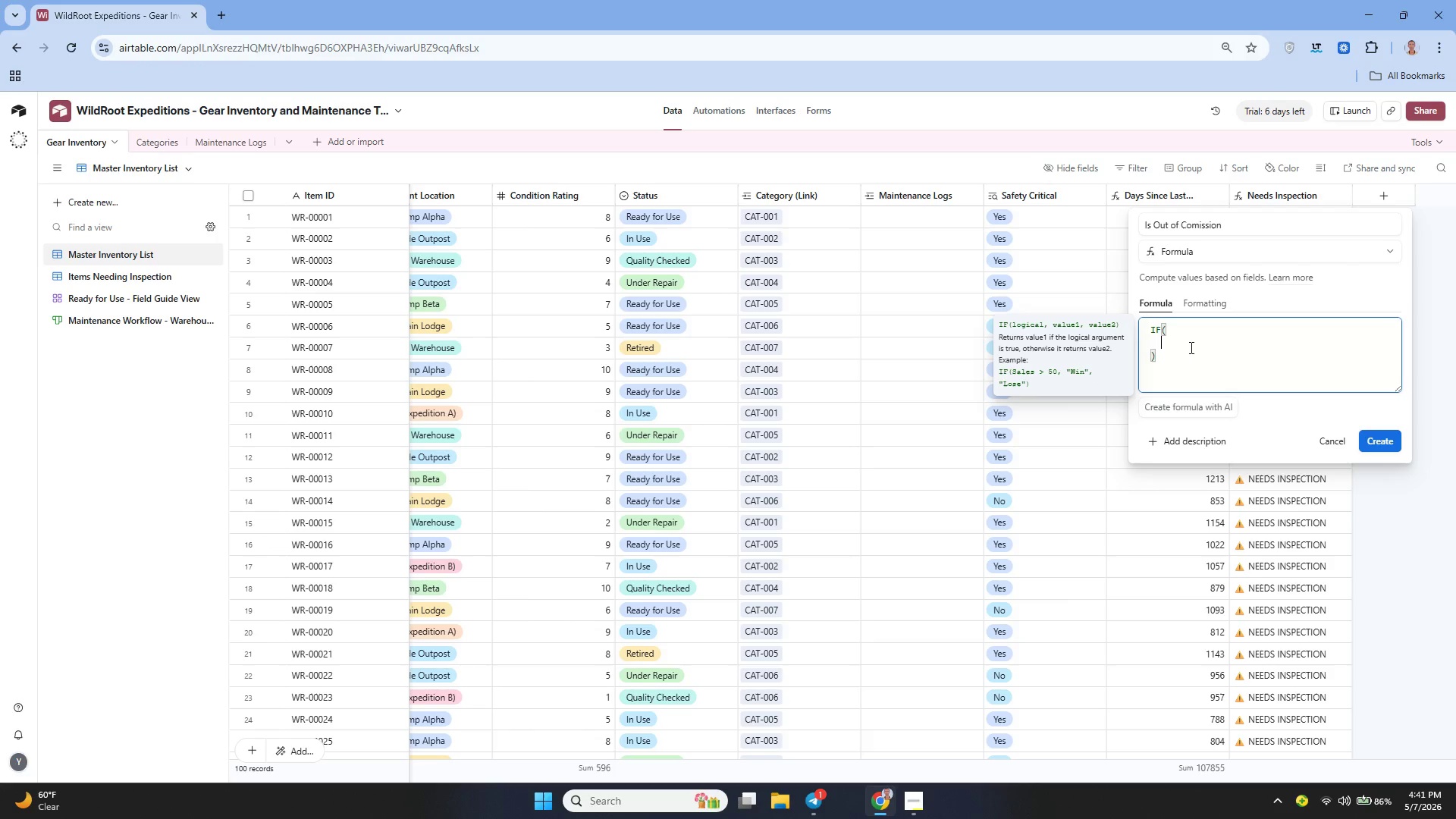 
type(OR)
 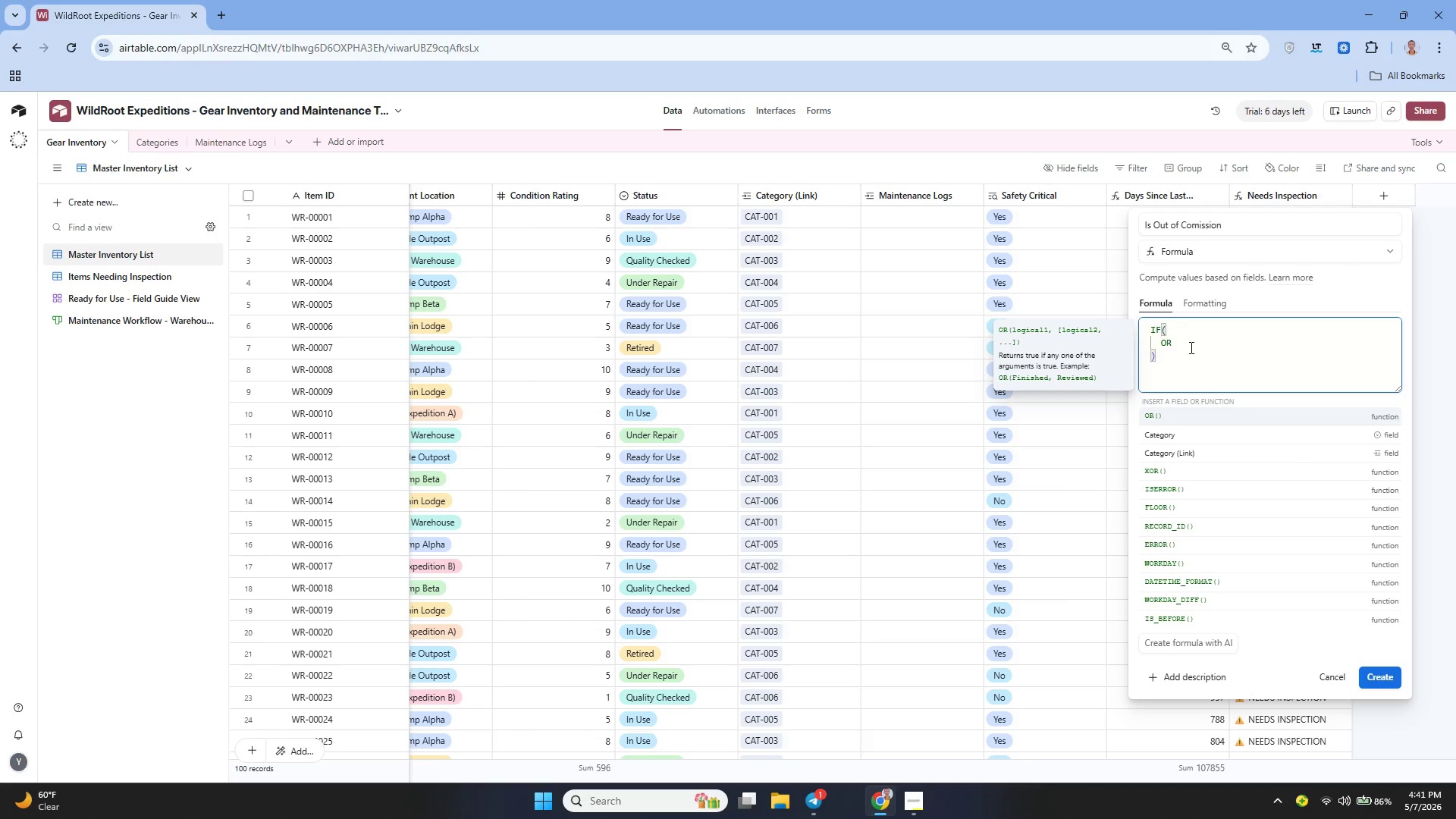 
hold_key(key=ShiftRight, duration=0.77)
 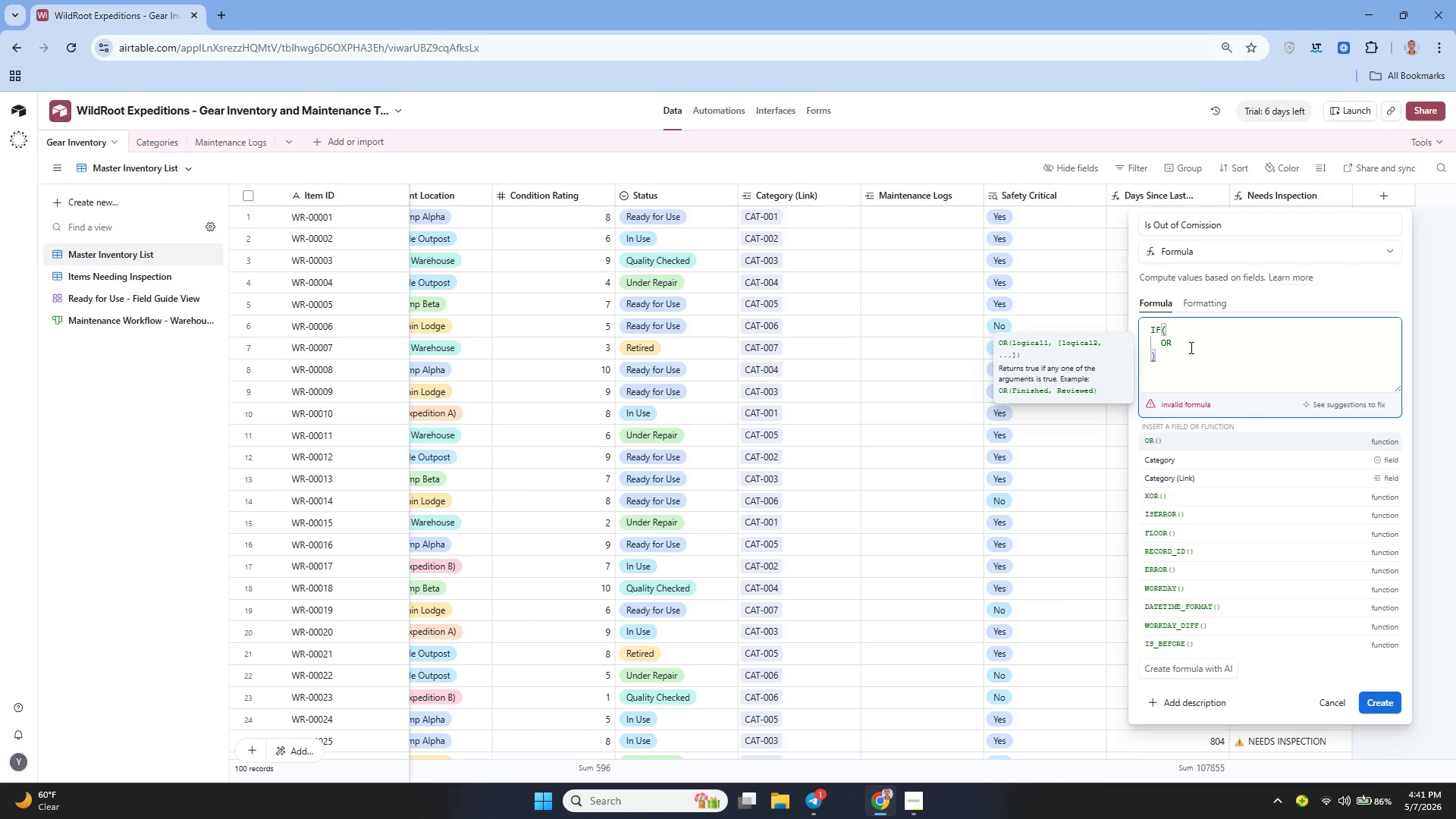 
type(({Satus)
 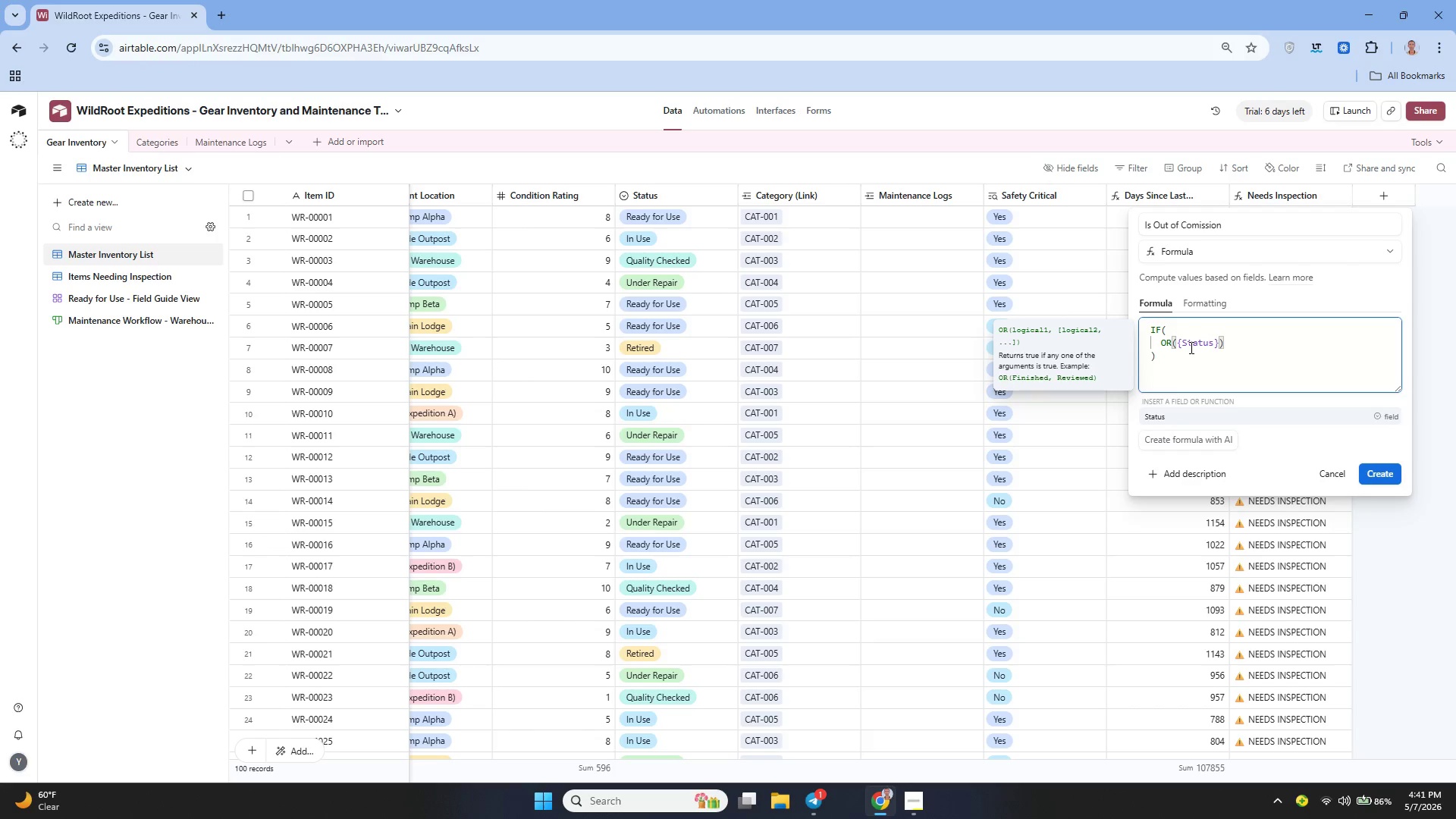 
wait(6.42)
 